 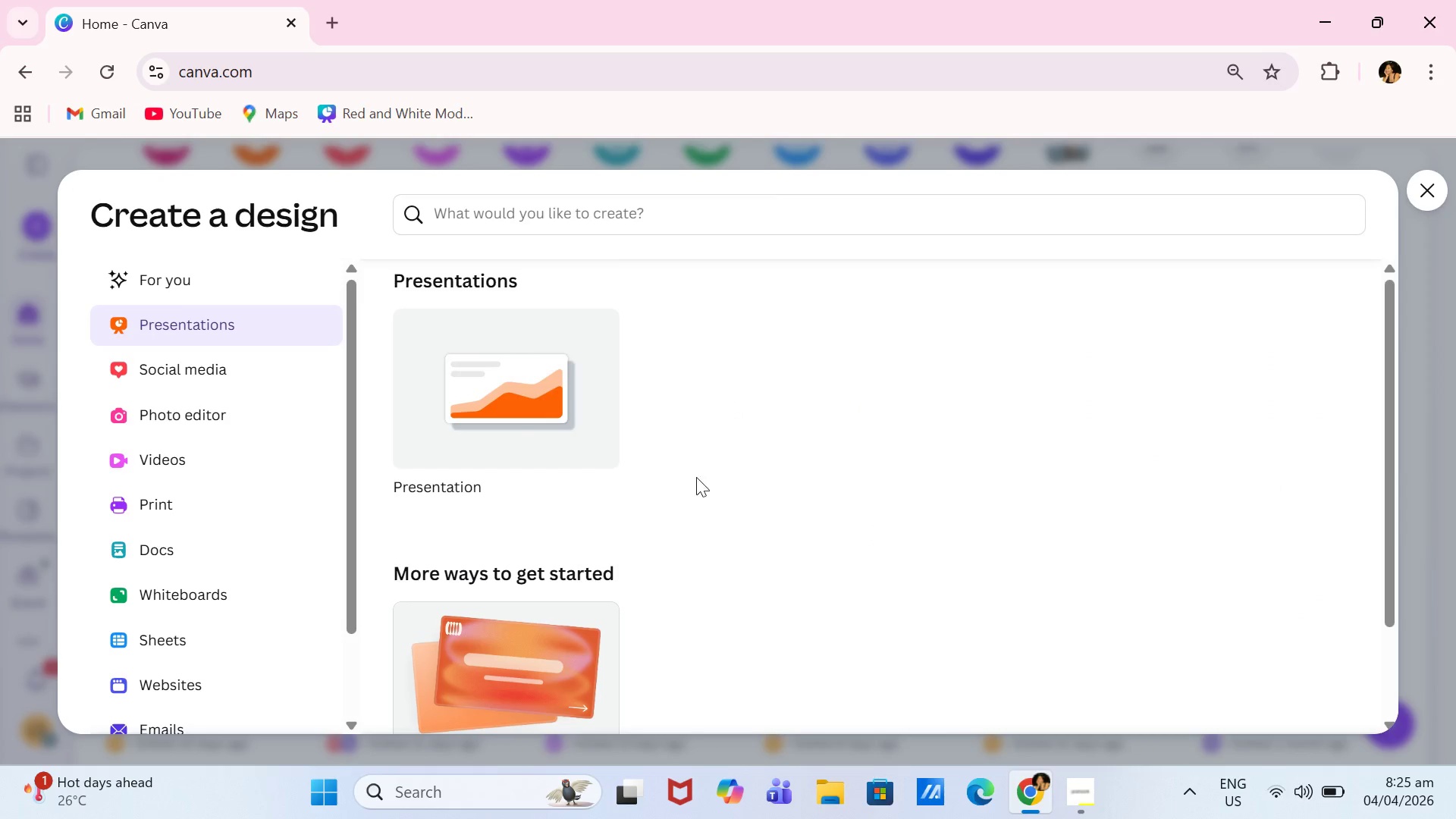 
left_click([510, 413])
 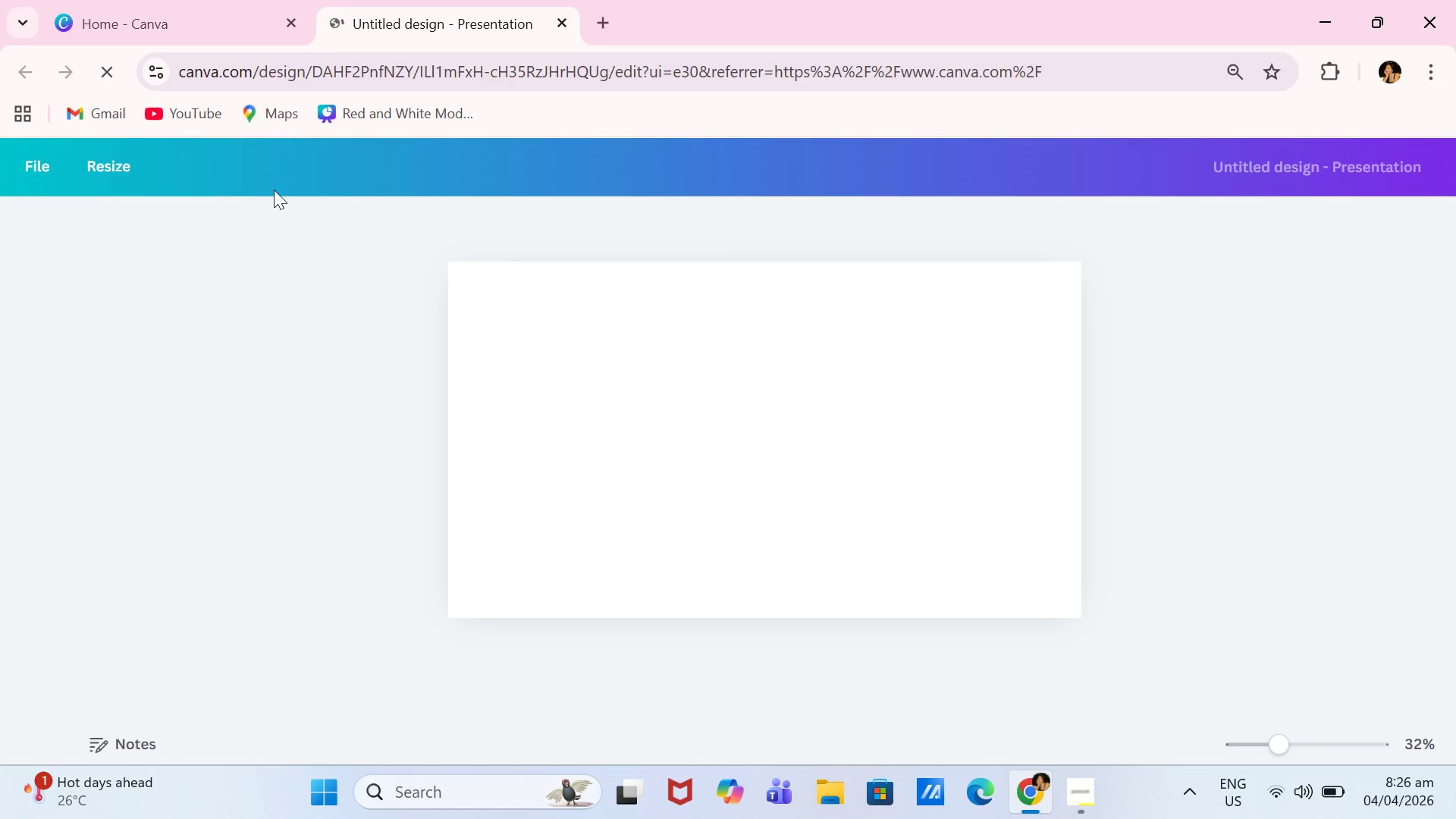 
wait(7.02)
 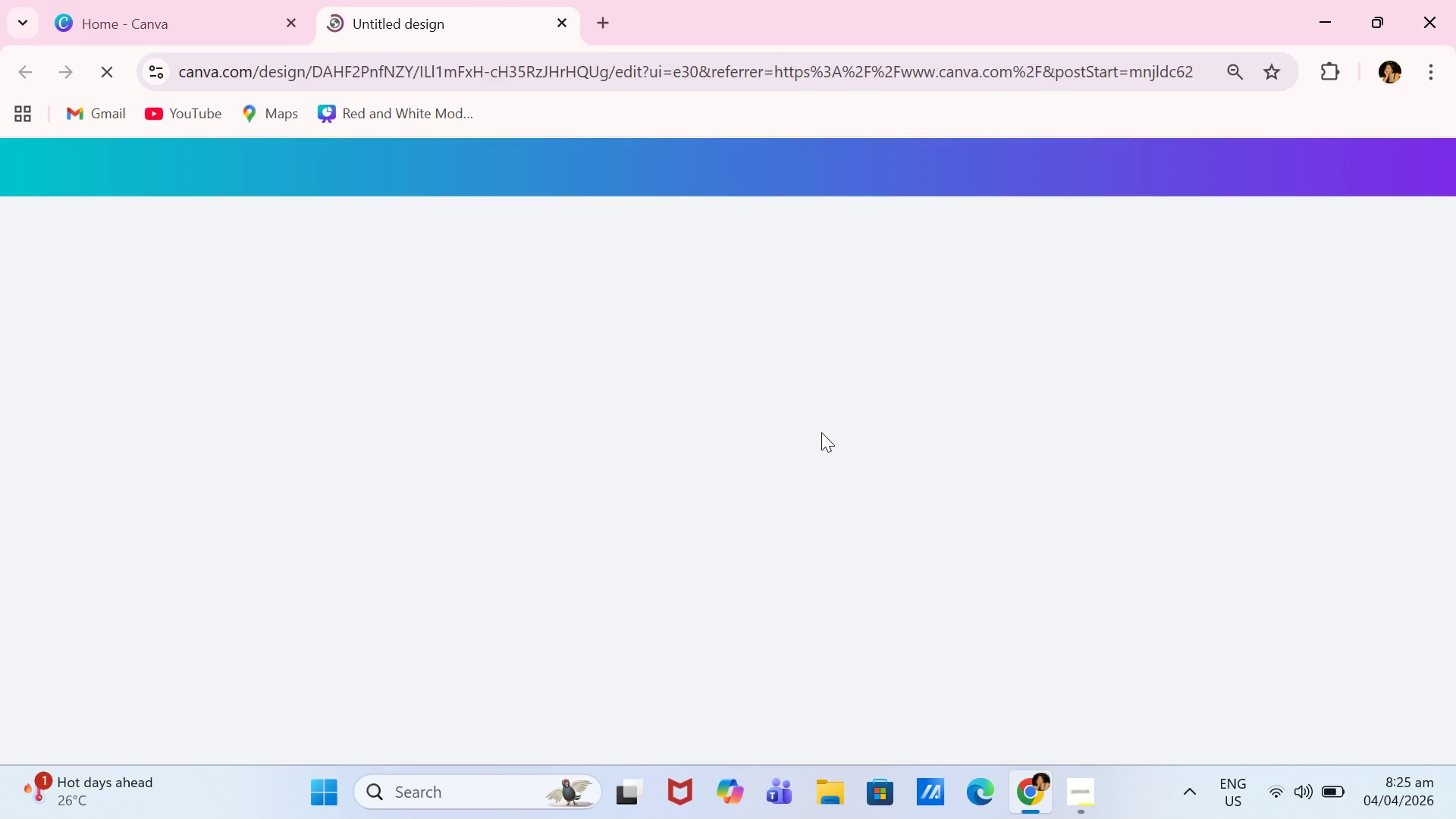 
left_click([116, 168])
 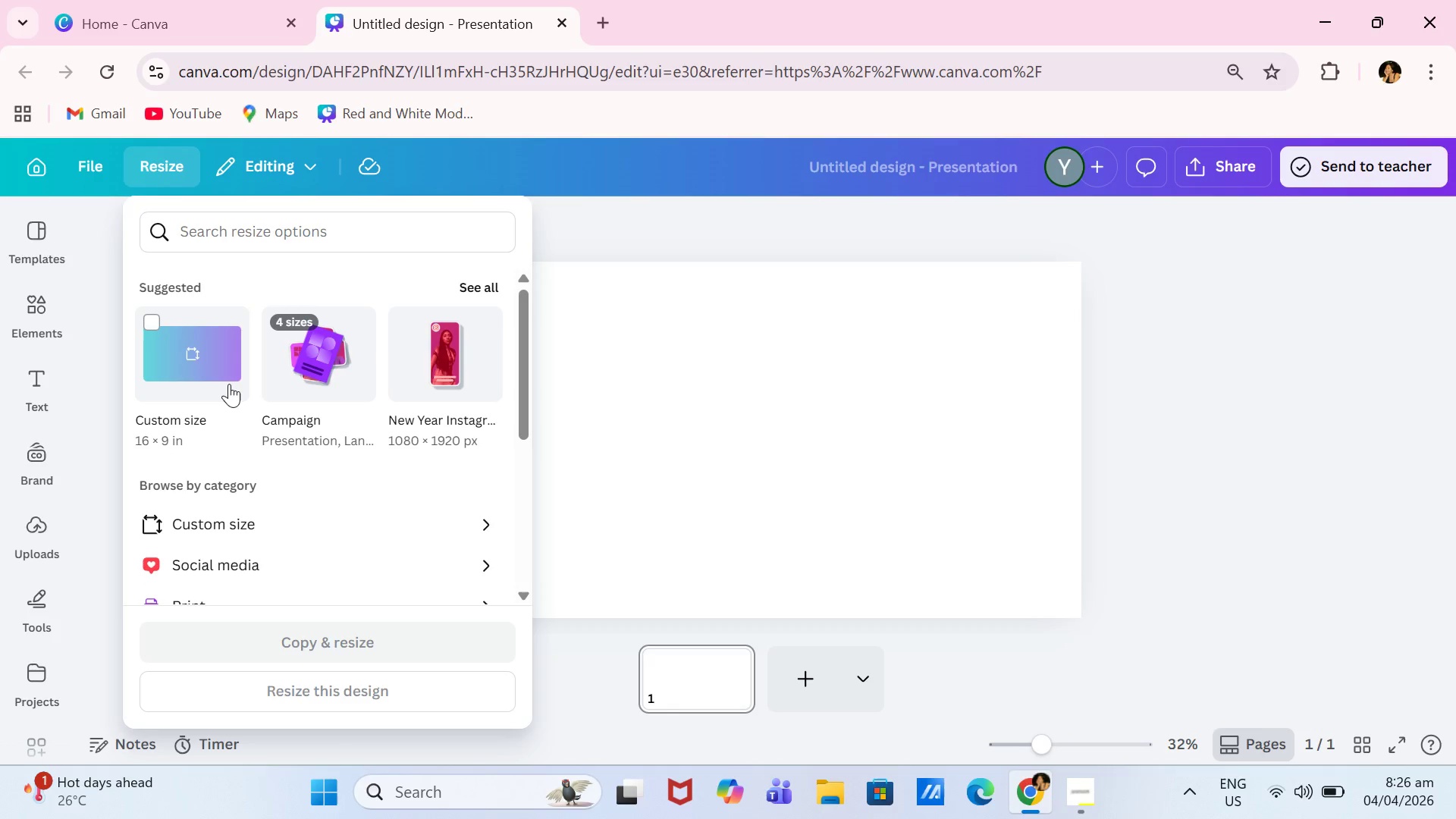 
wait(5.72)
 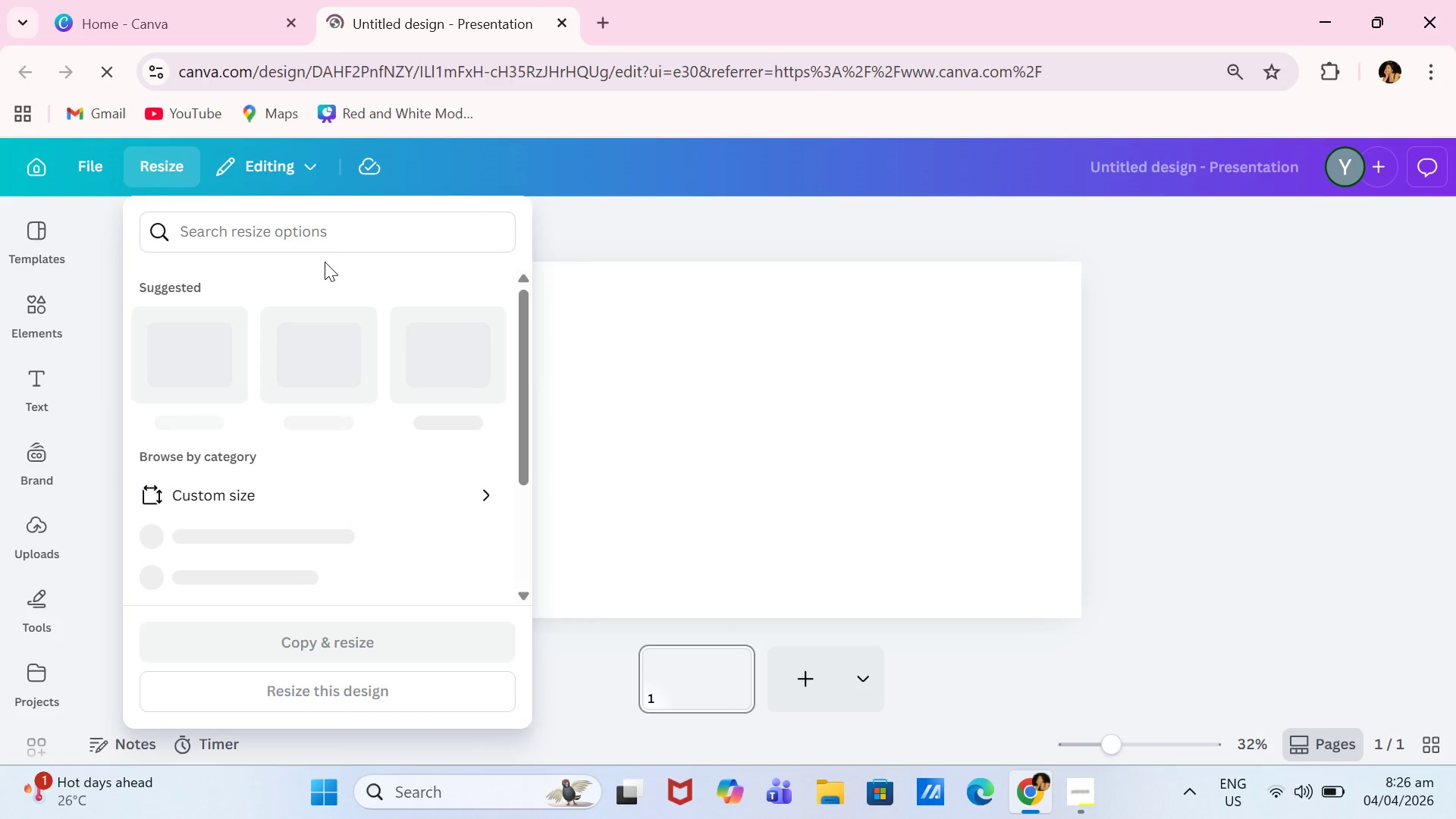 
left_click([228, 378])
 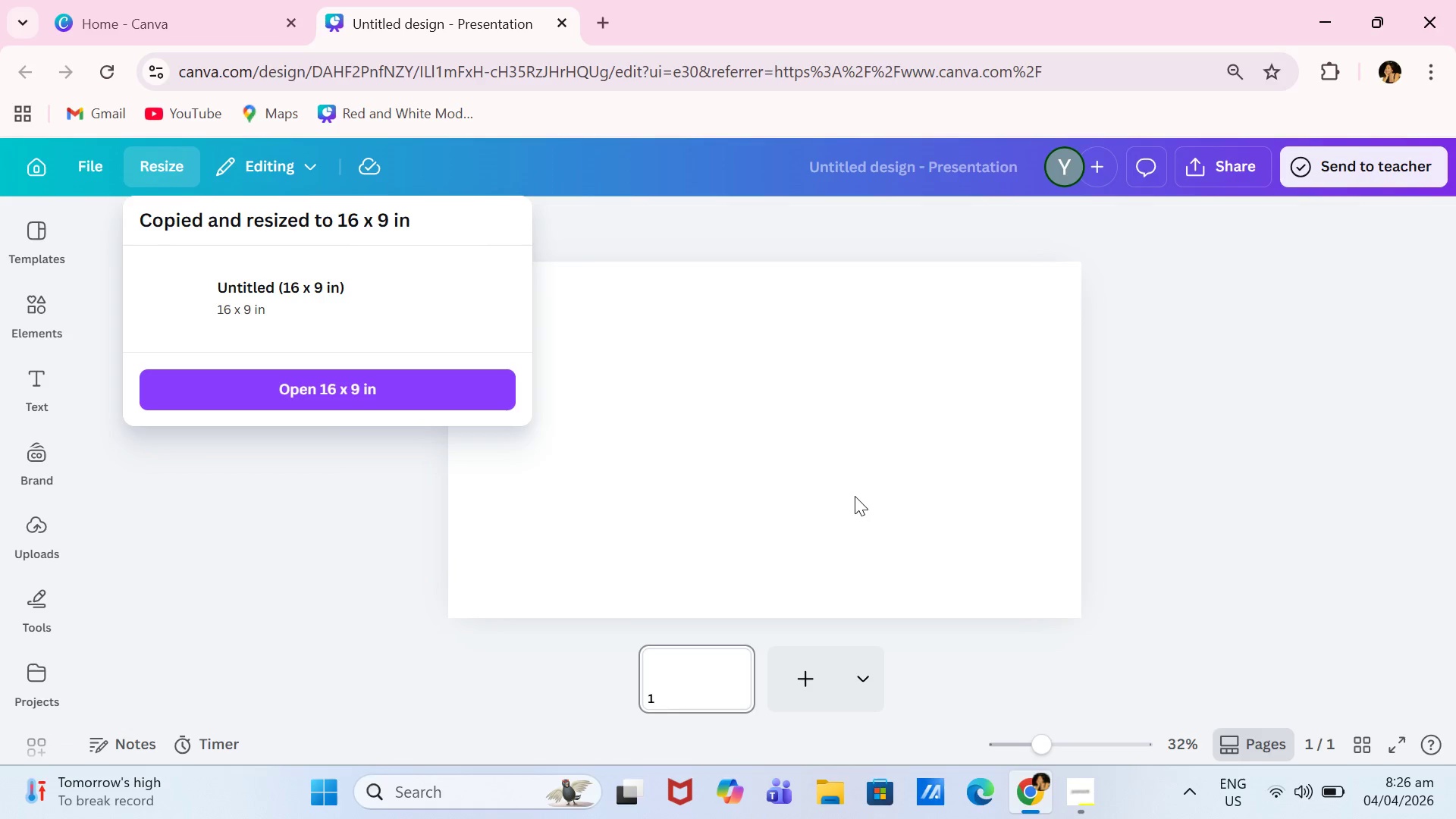 
wait(15.75)
 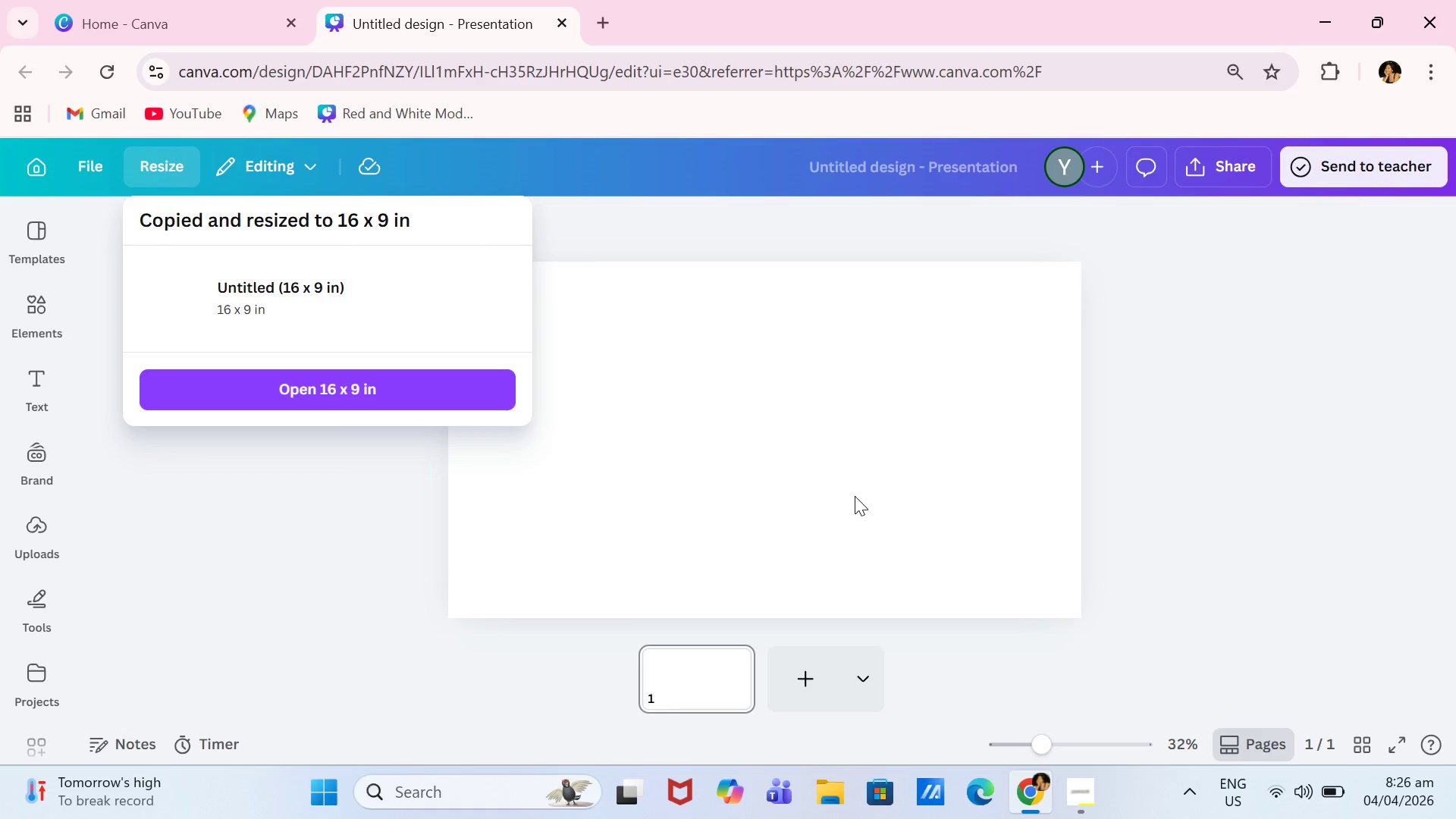 
left_click([353, 381])
 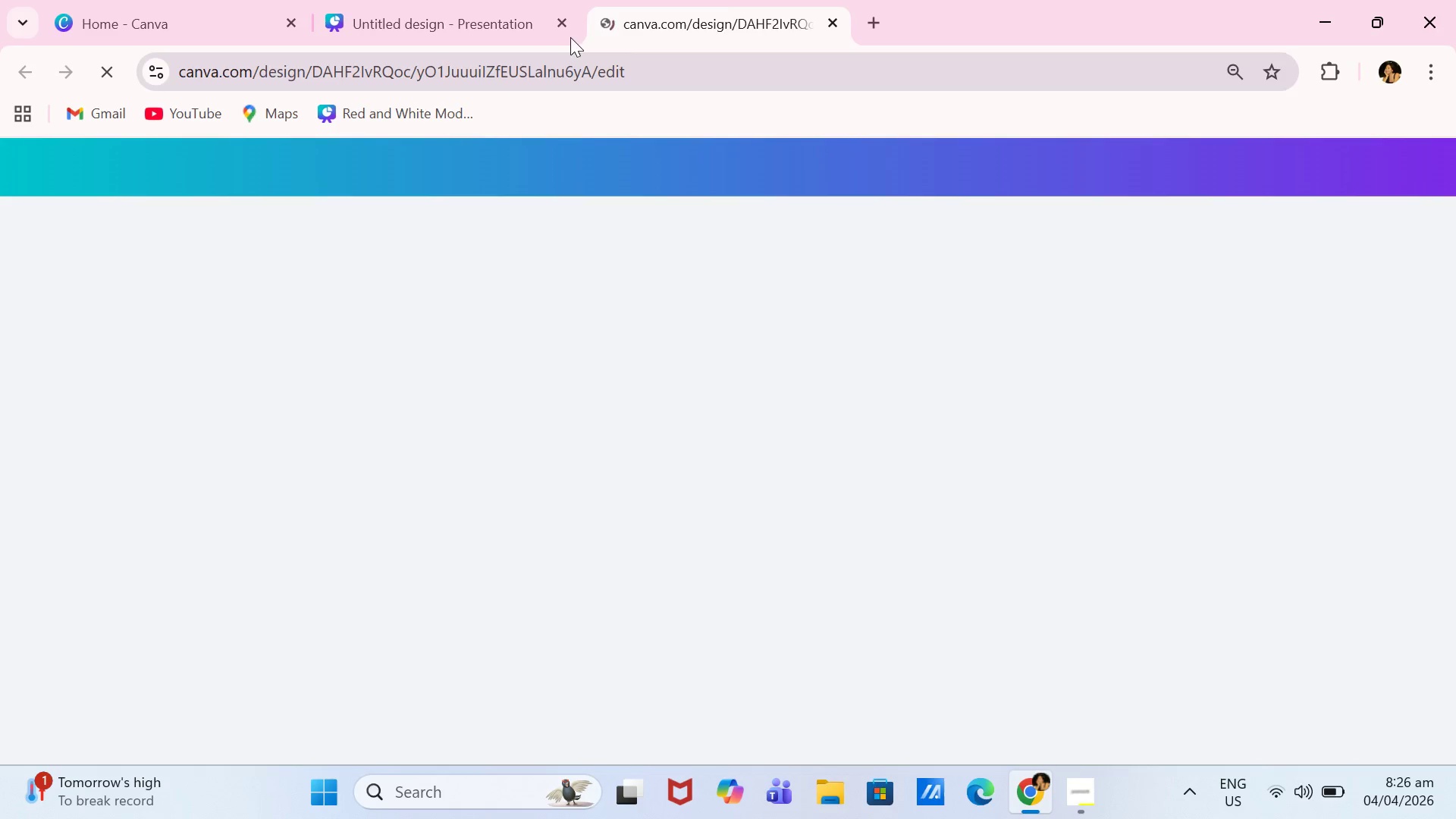 
left_click([563, 26])
 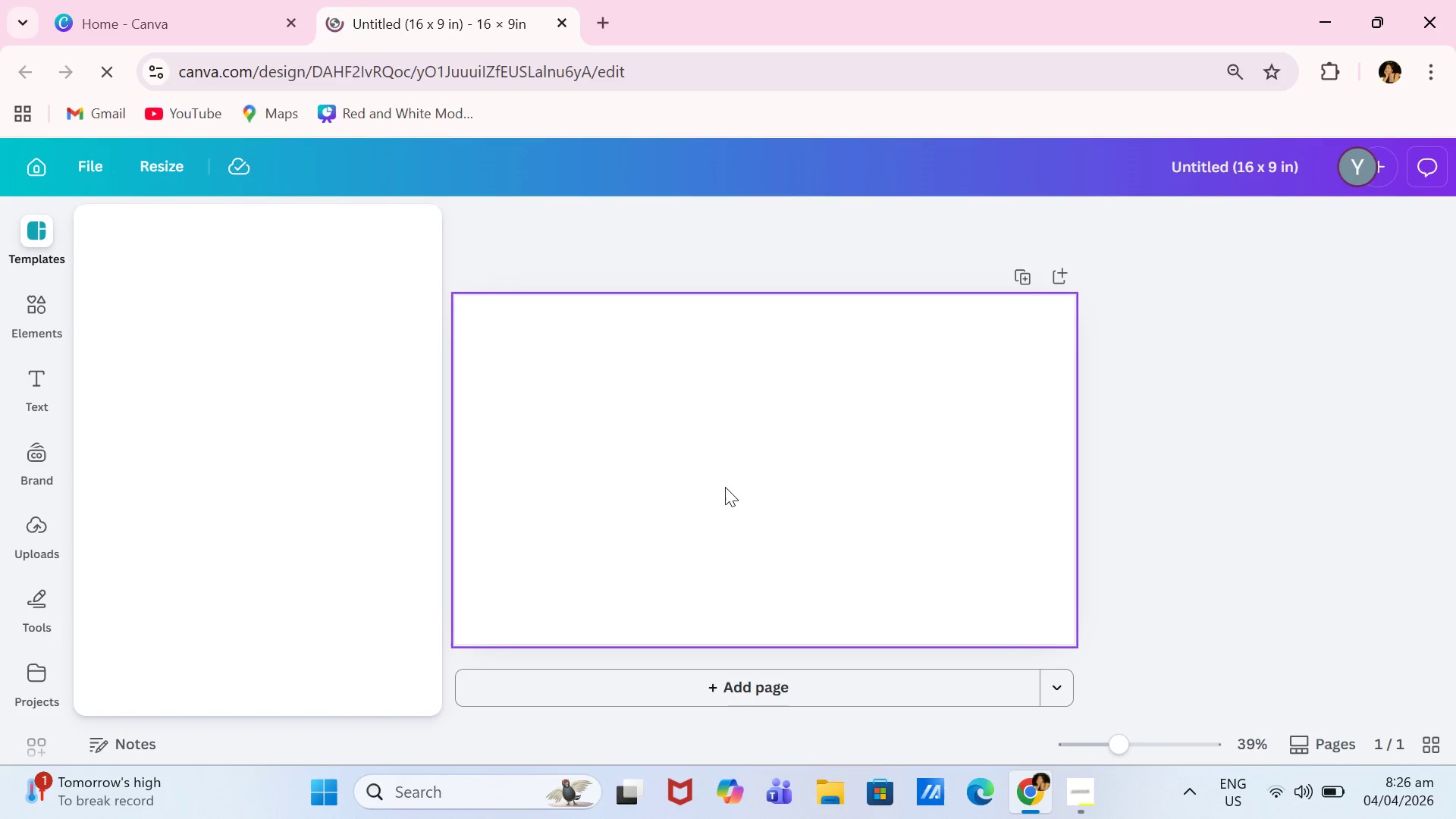 
wait(10.59)
 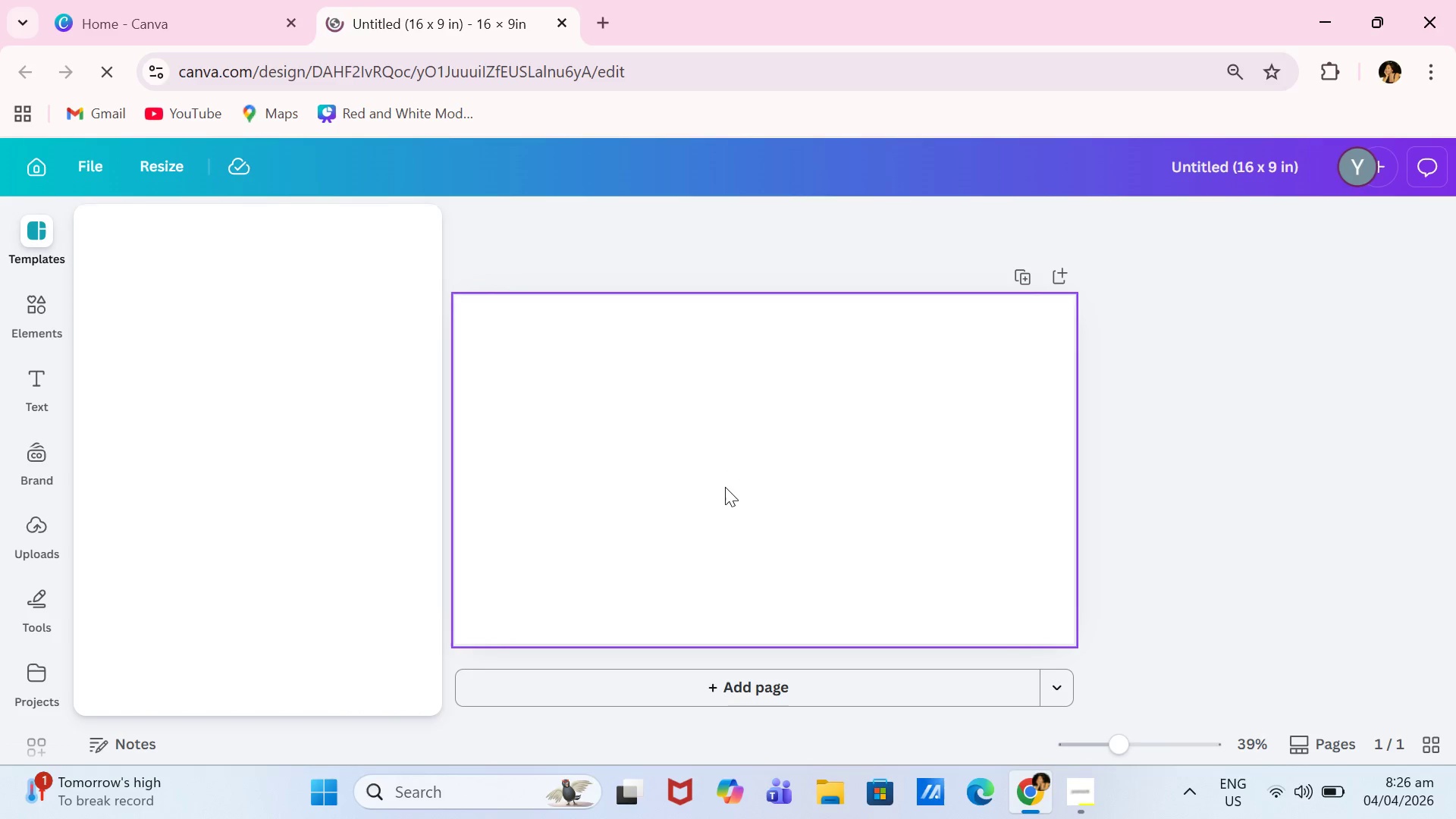 
left_click([444, 472])
 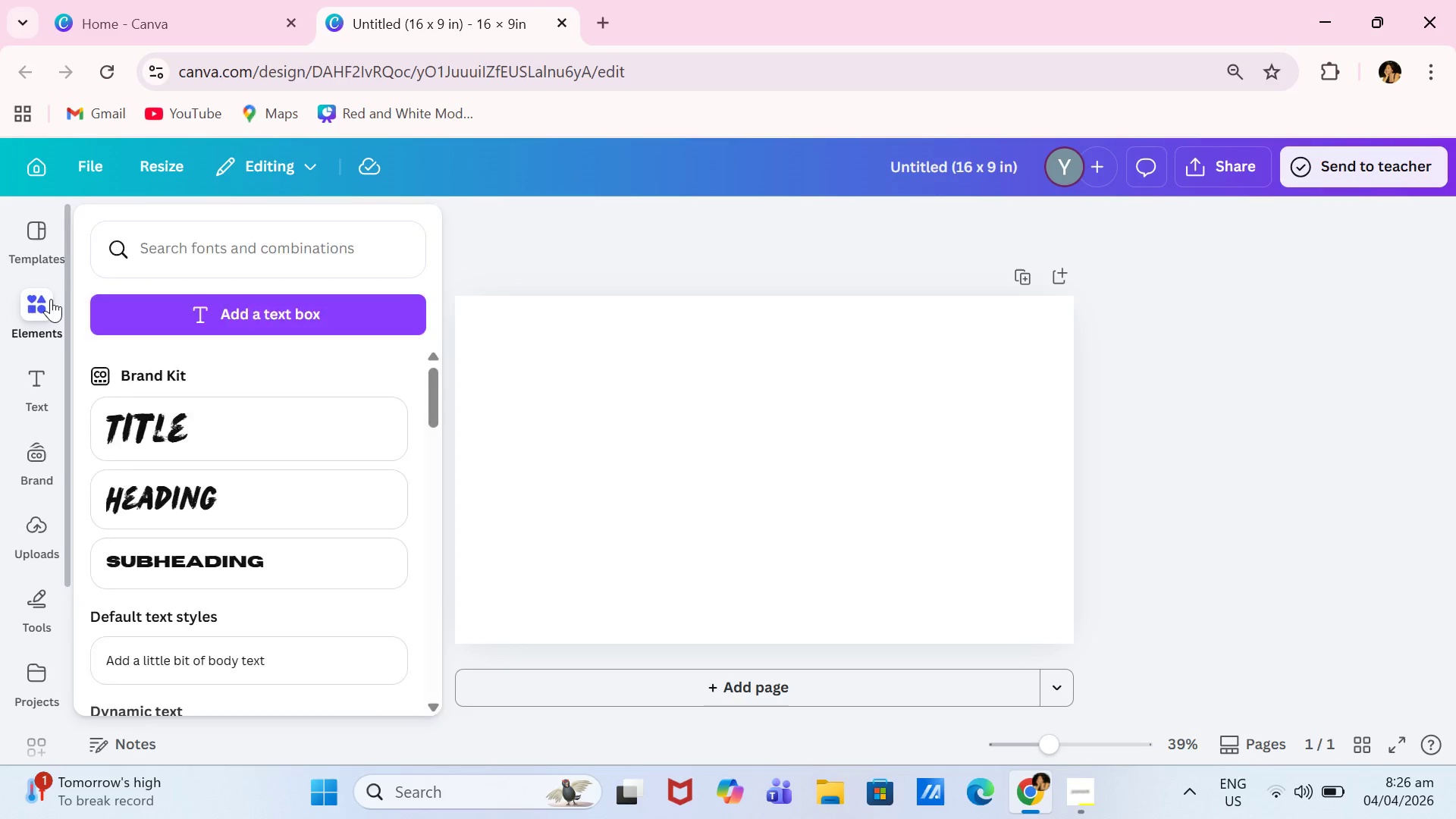 
left_click([689, 389])
 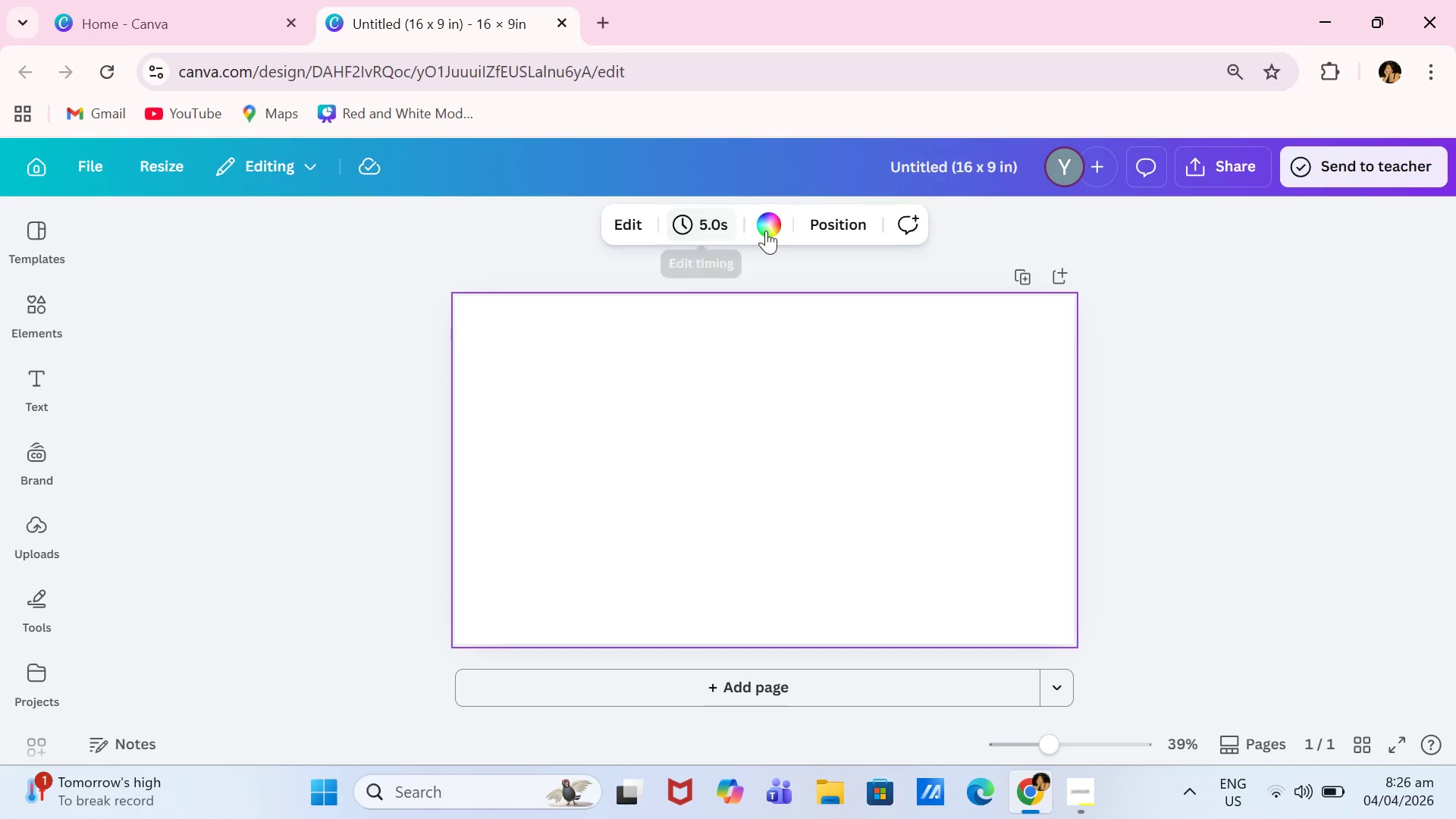 
left_click([766, 231])
 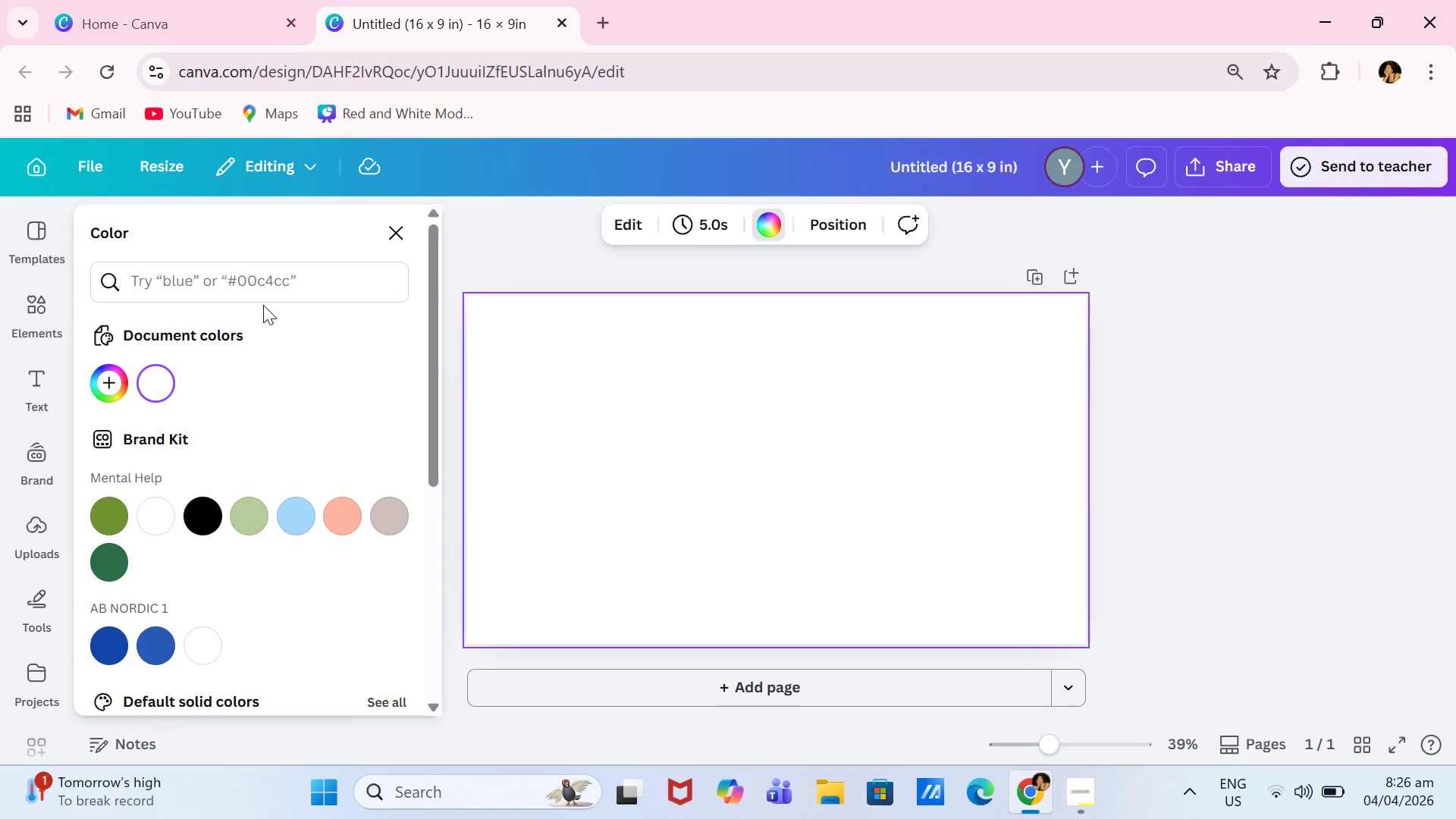 
left_click([282, 284])
 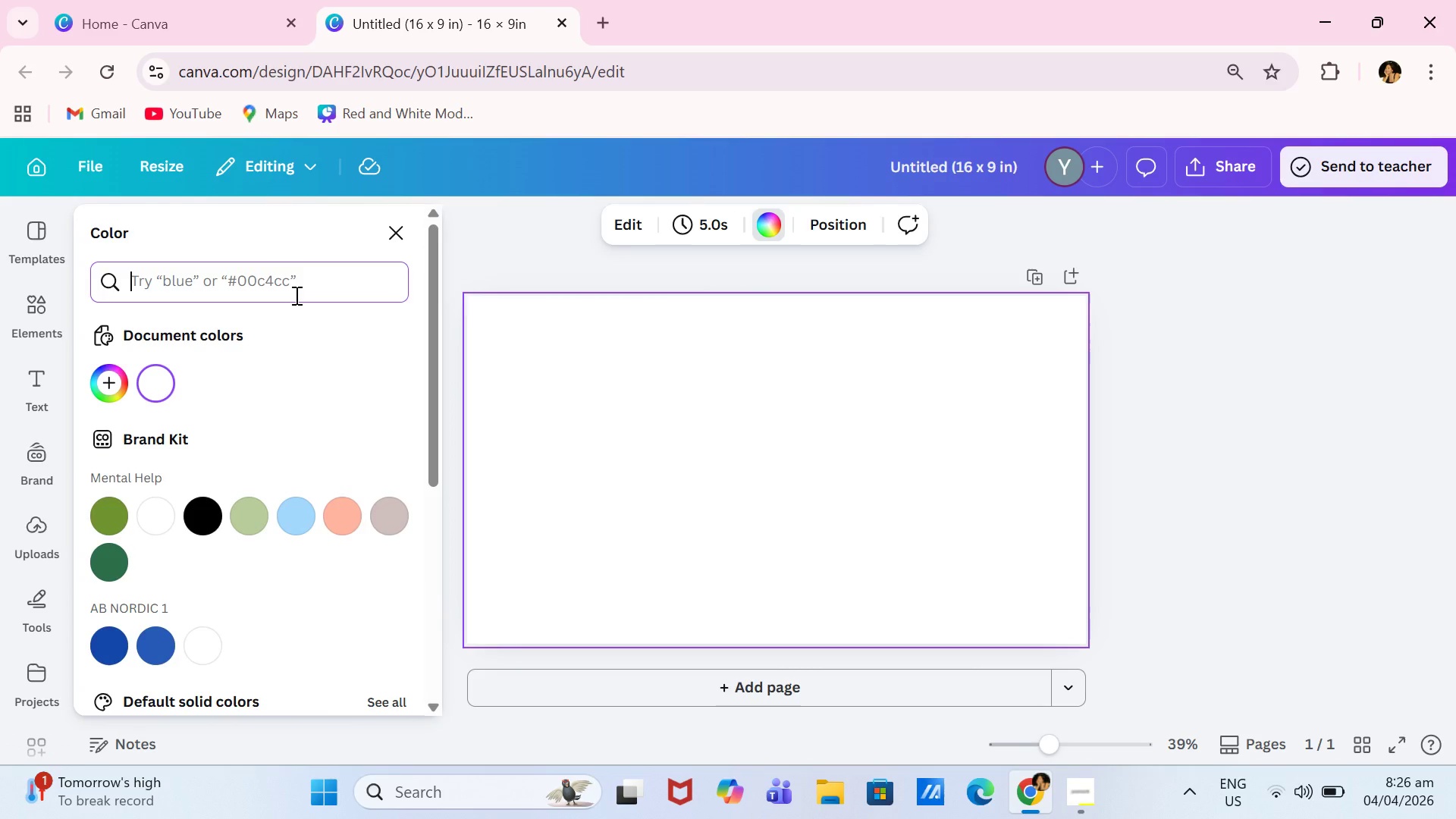 
wait(5.8)
 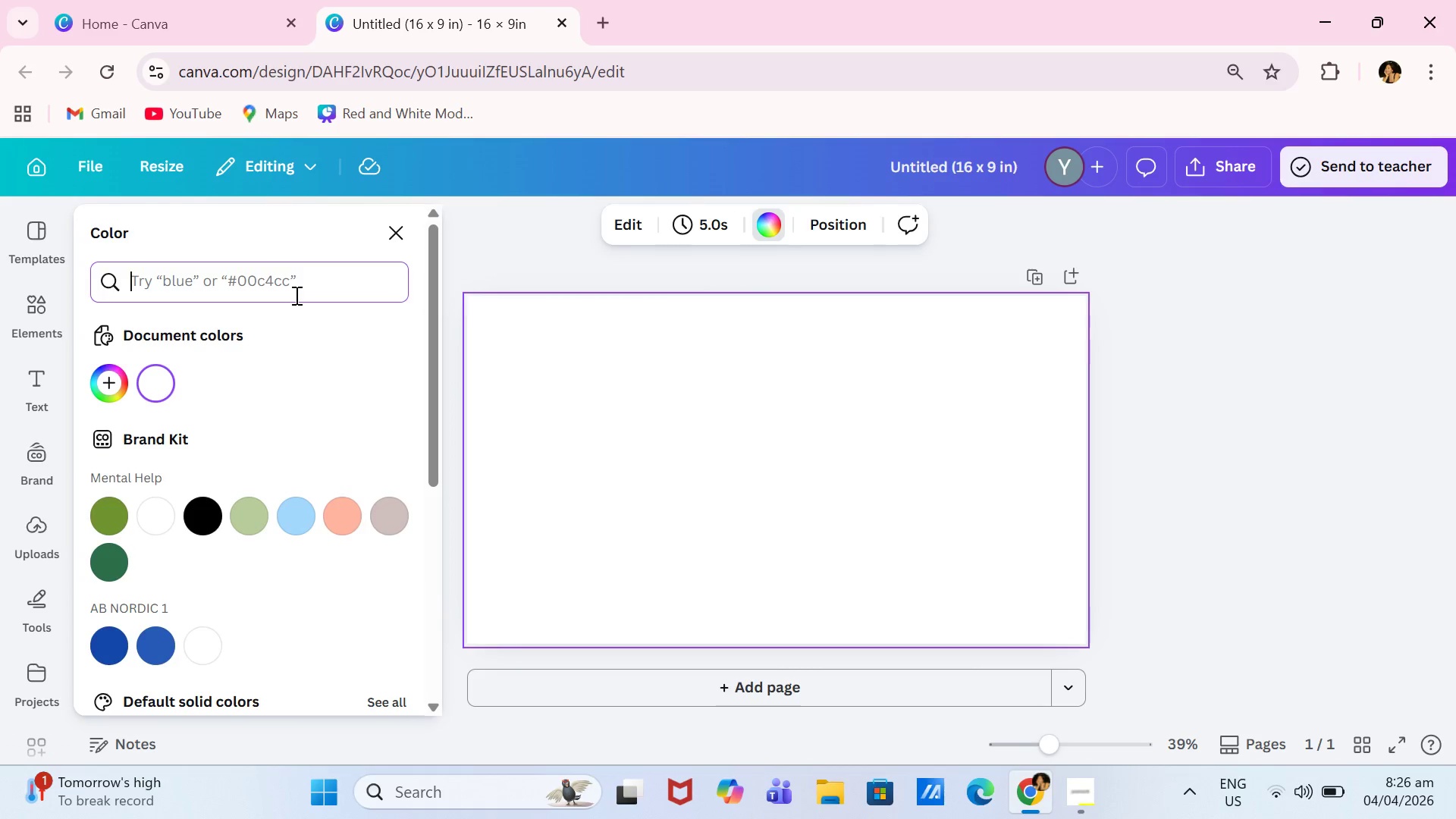 
key(Shift+ShiftLeft)
 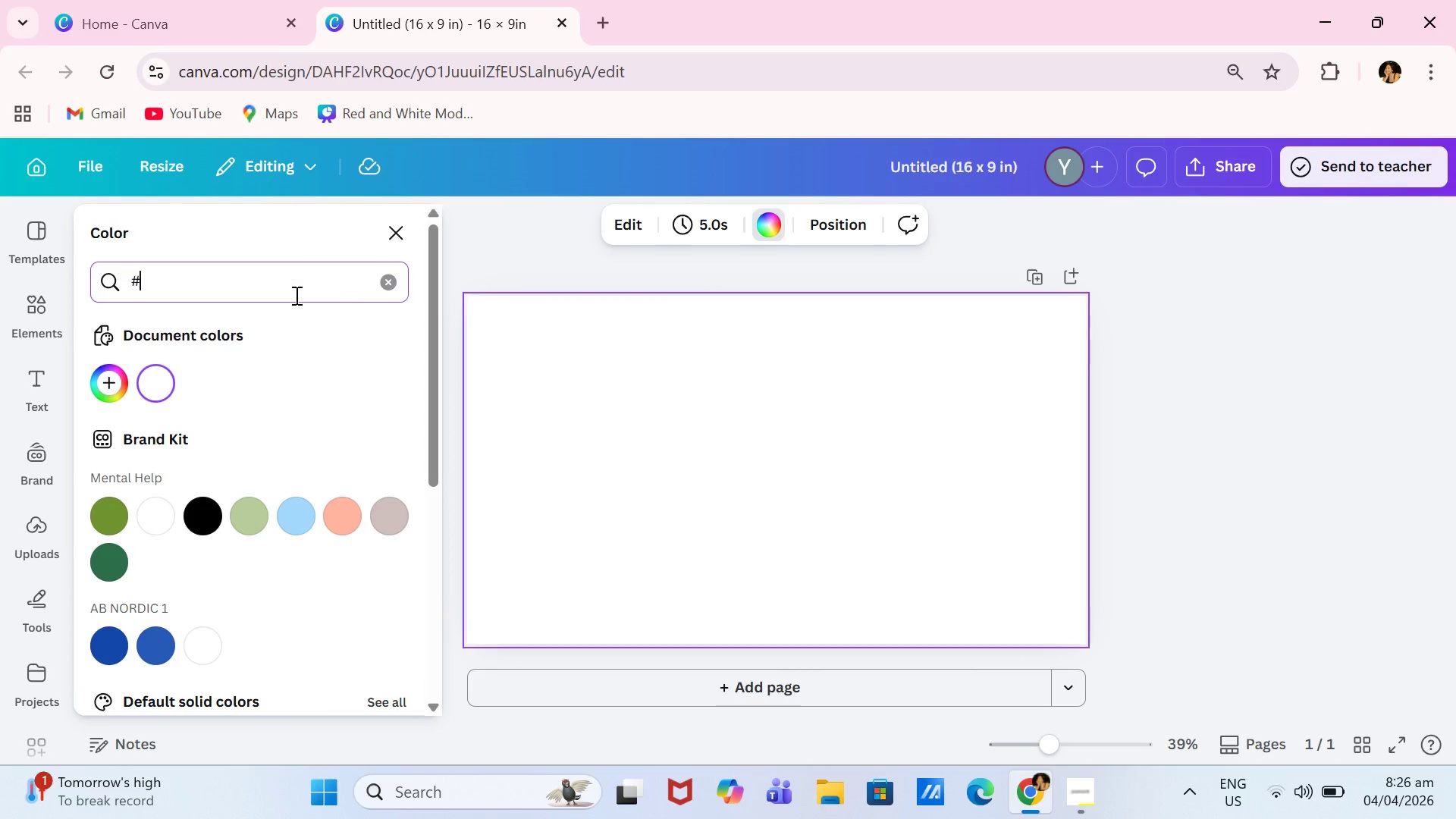 
key(Shift+3)
 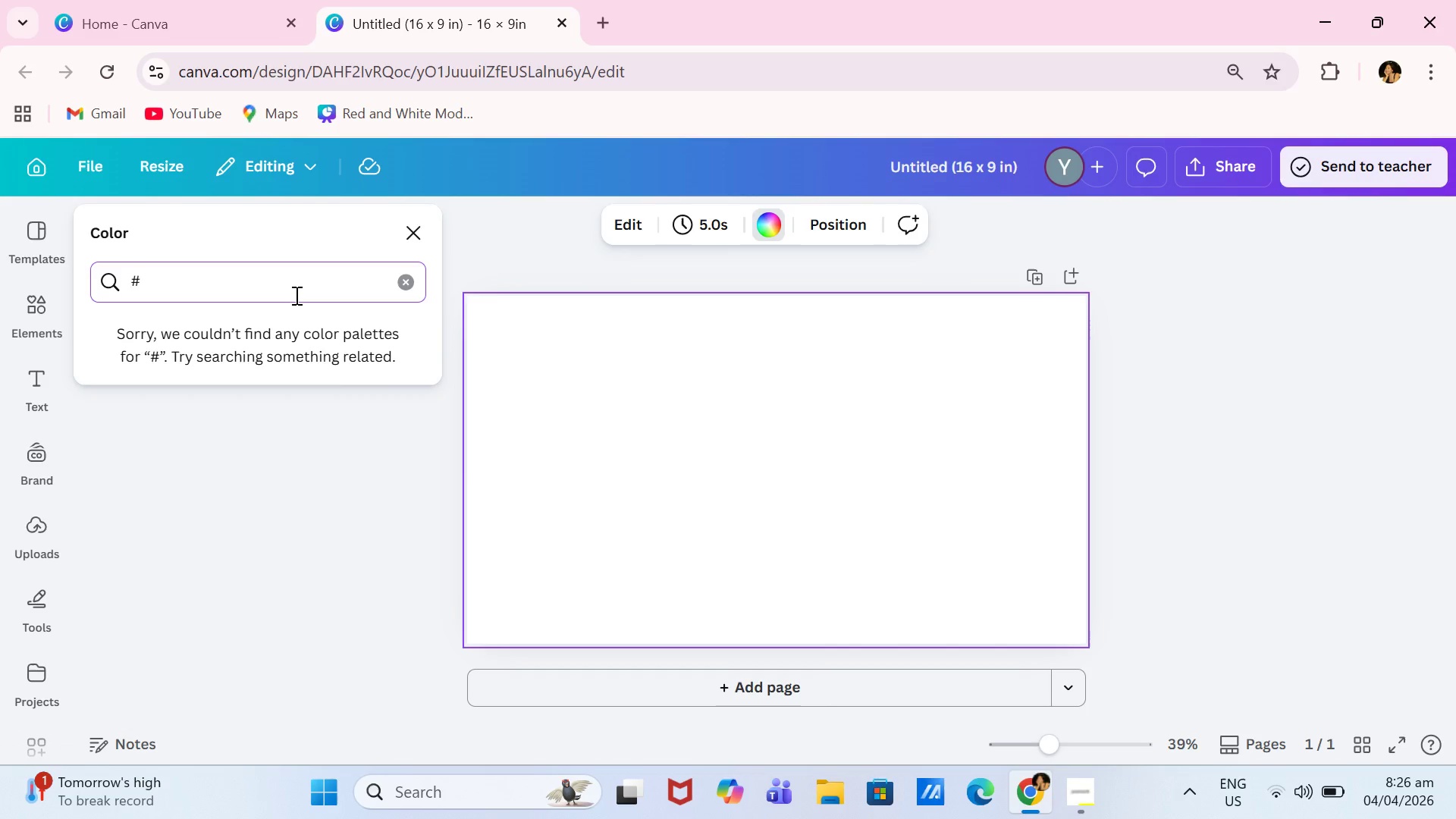 
type(f)
key(Backspace)
type(F7f5)
key(Backspace)
key(Backspace)
type(F5)
 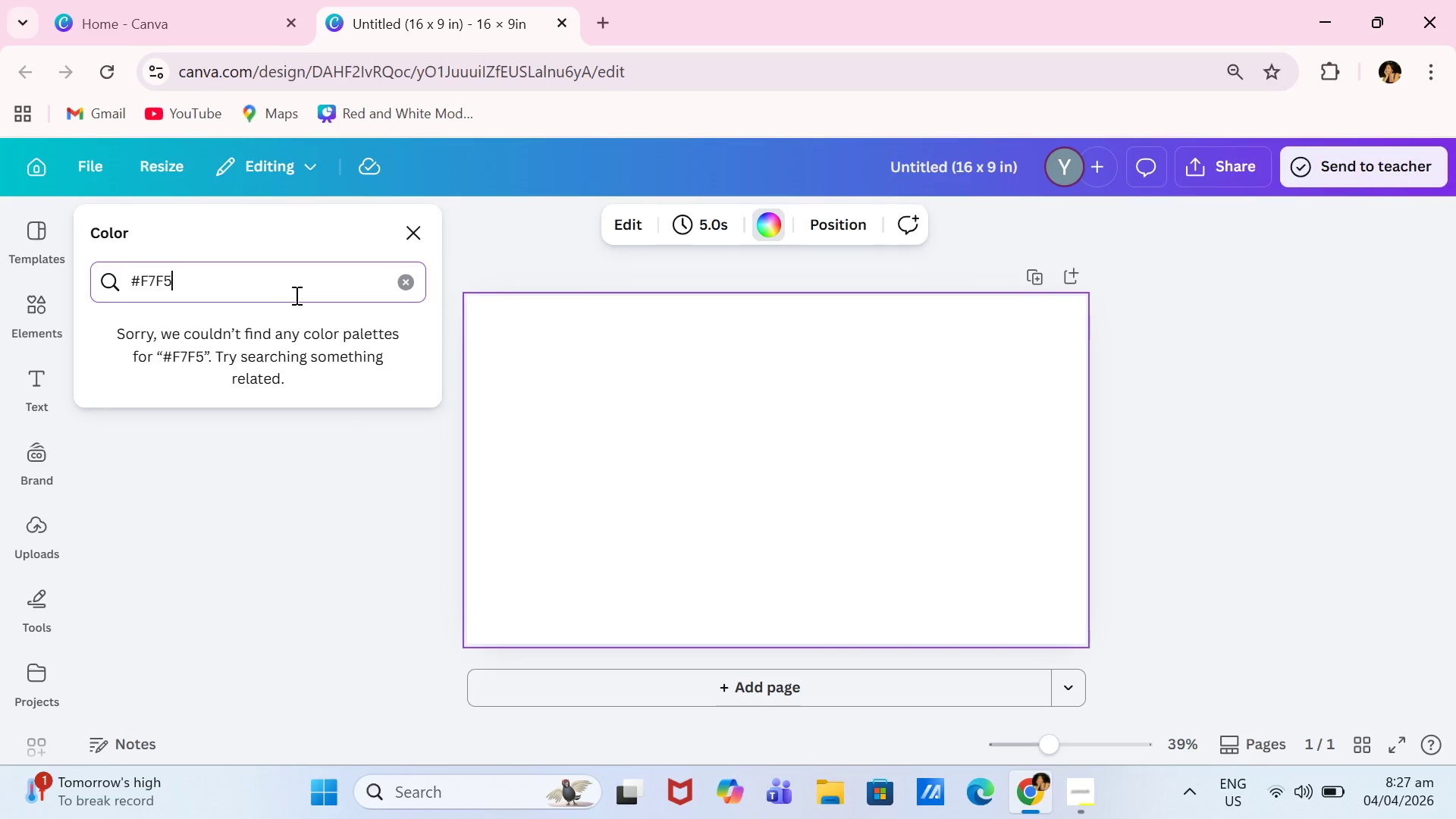 
wait(9.56)
 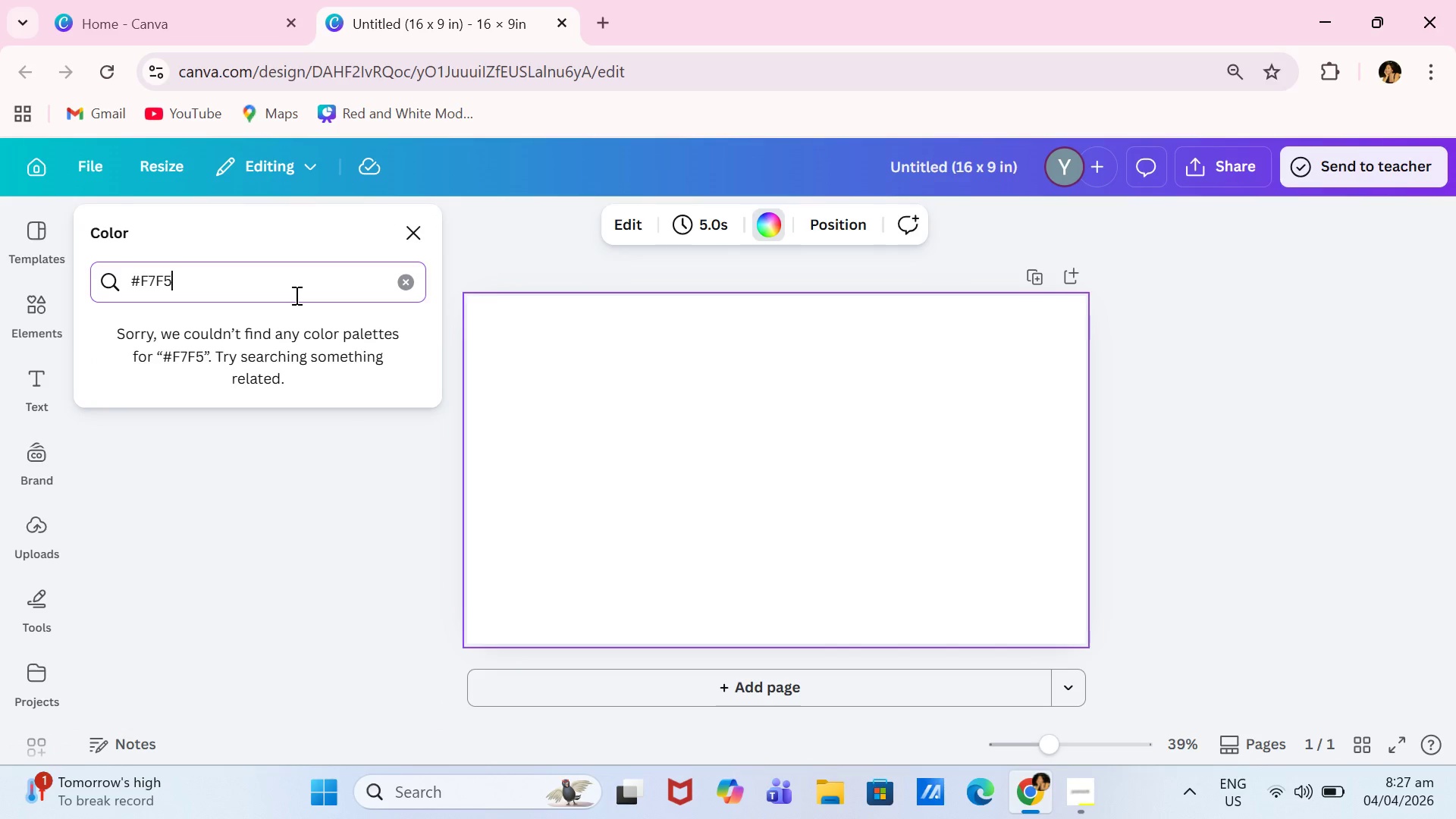 
type(F2)
 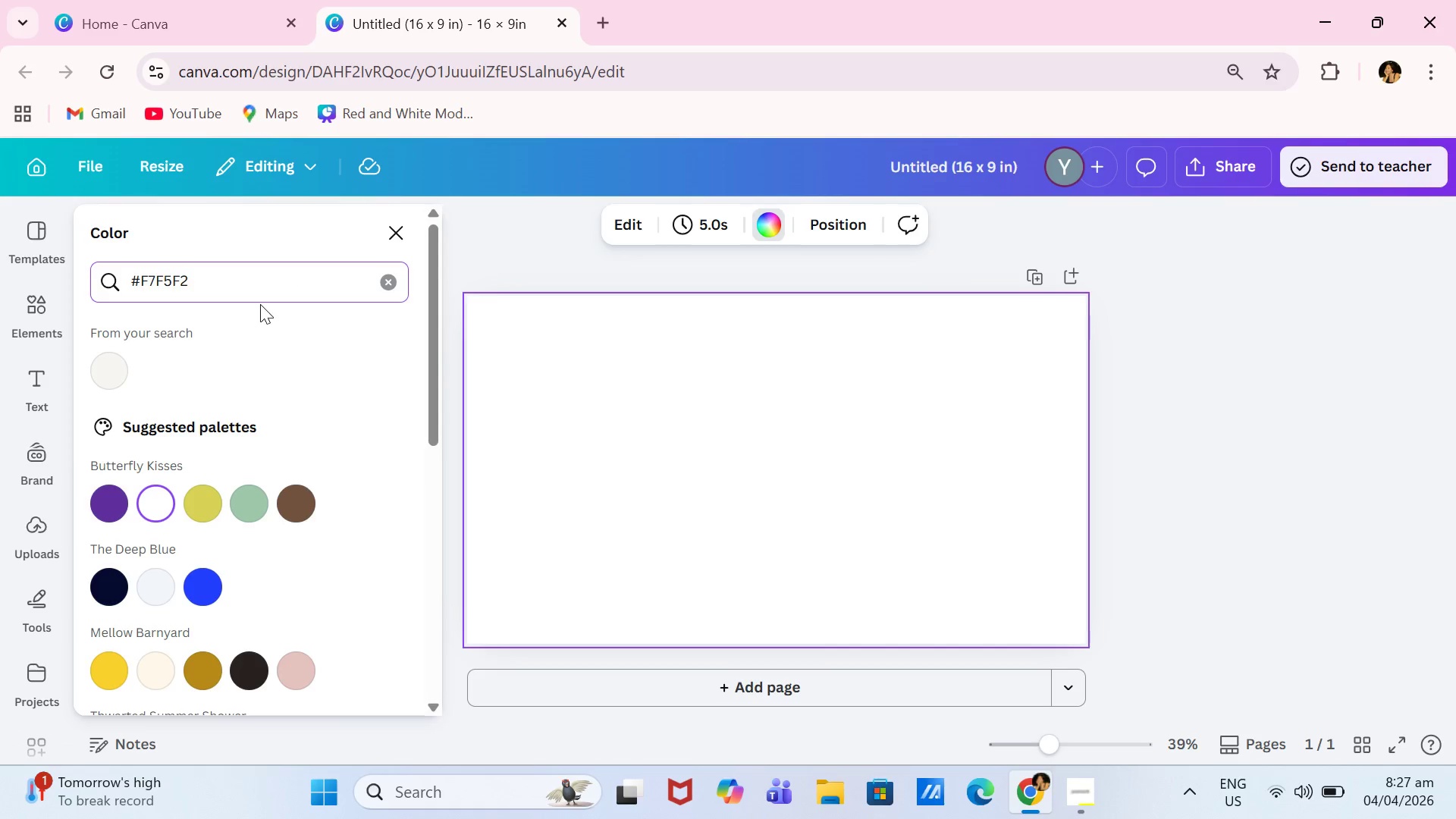 
left_click([102, 363])
 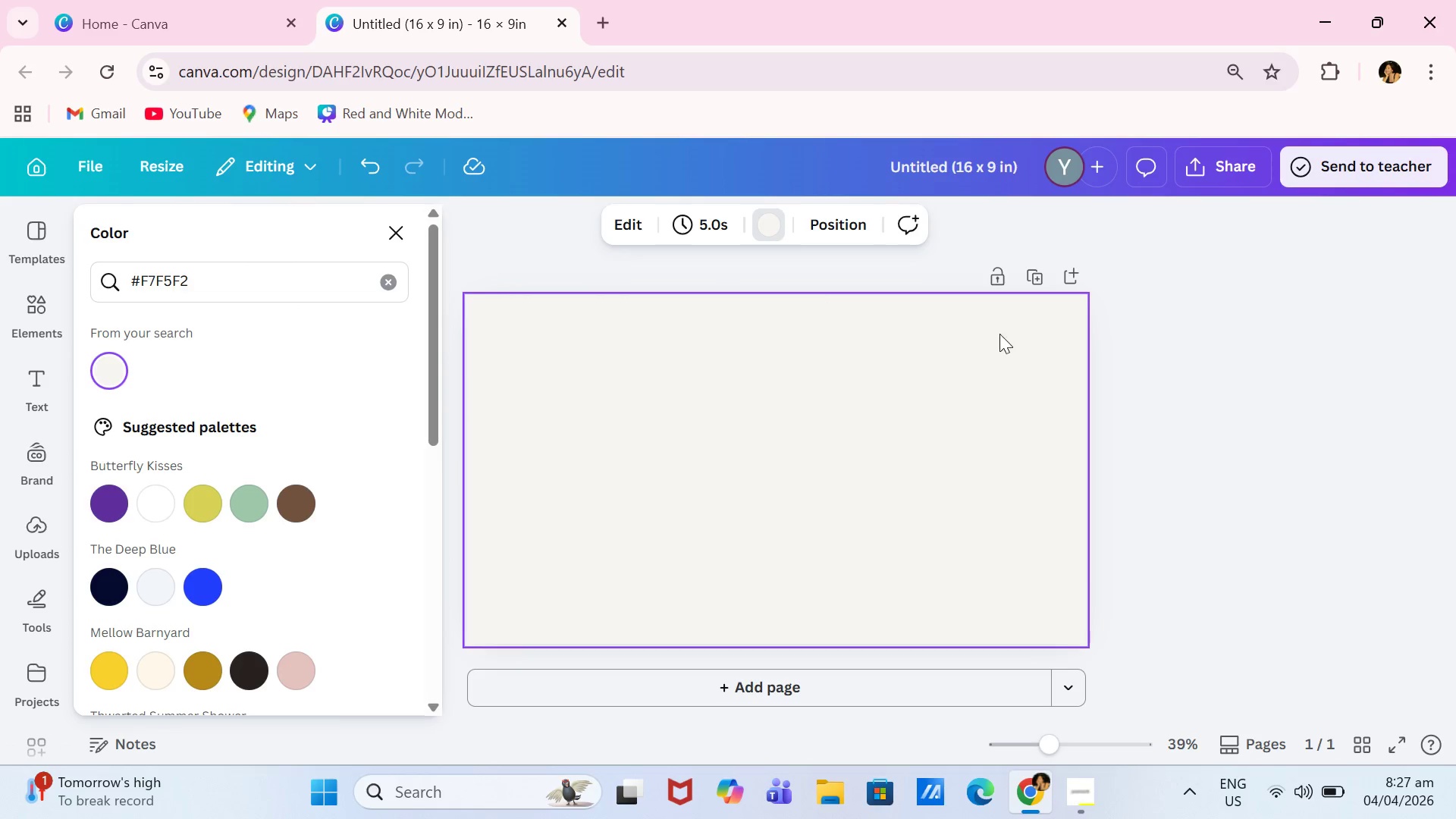 
left_click([1298, 390])
 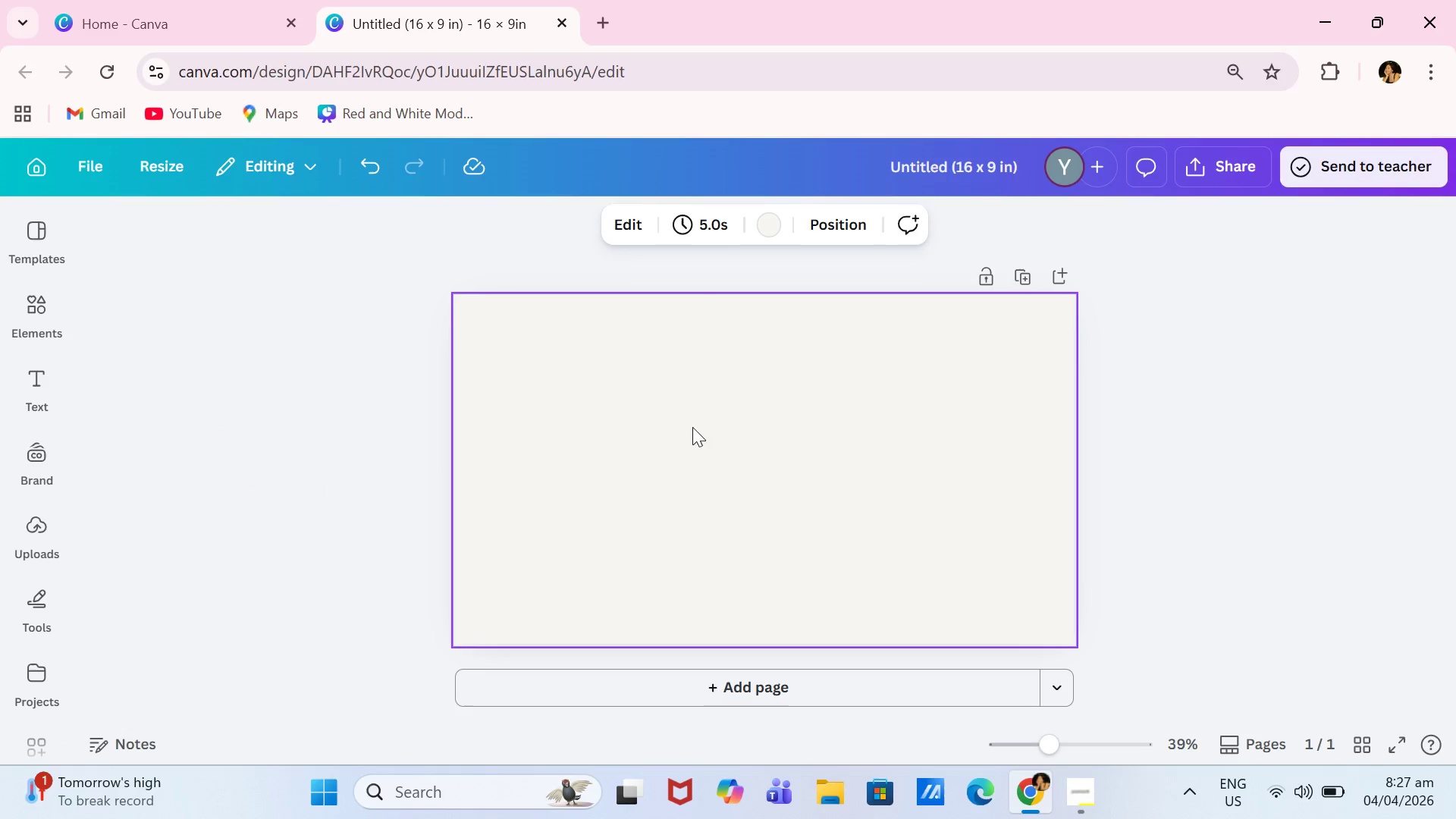 
left_click([566, 271])
 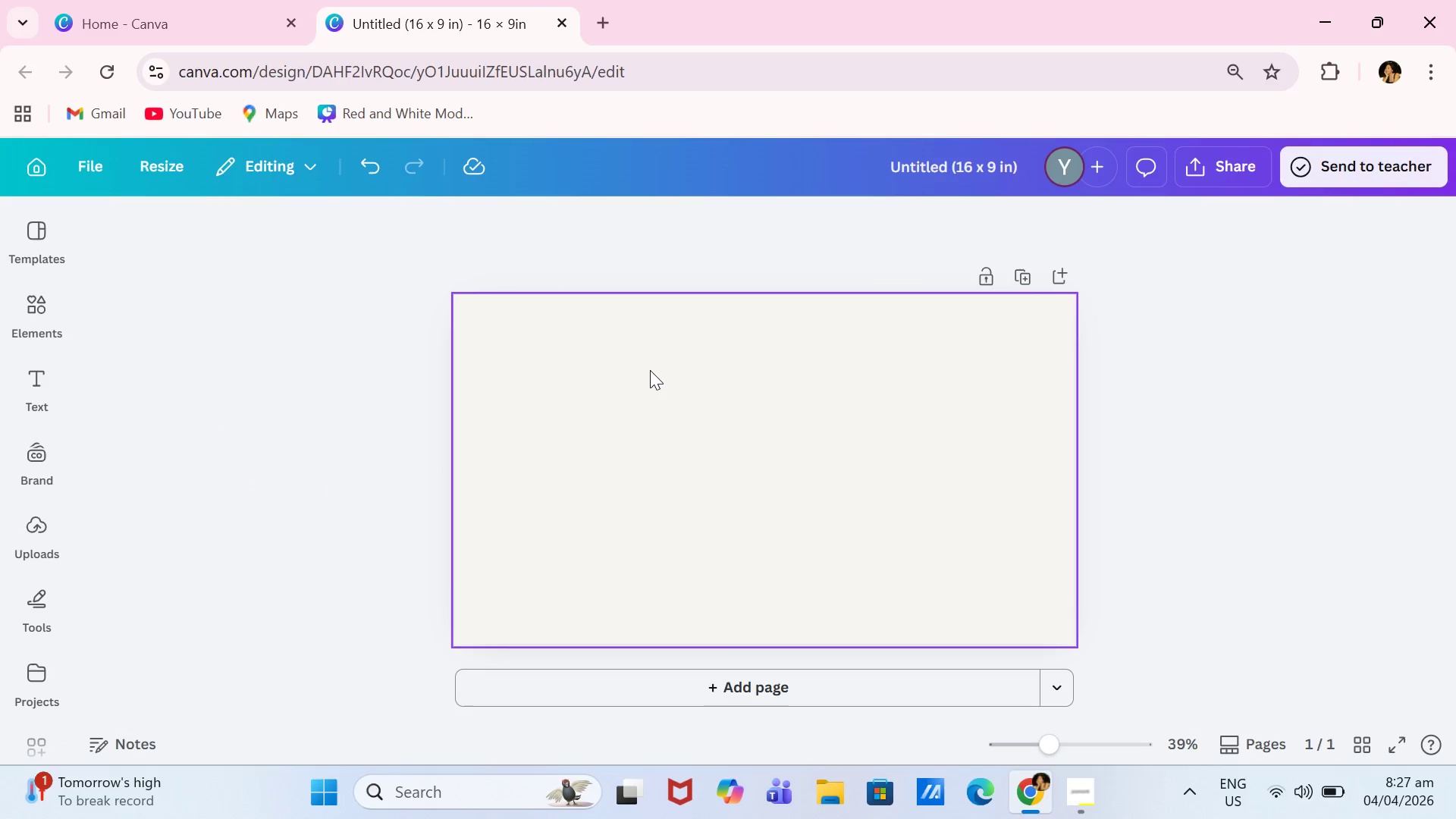 
left_click([650, 370])
 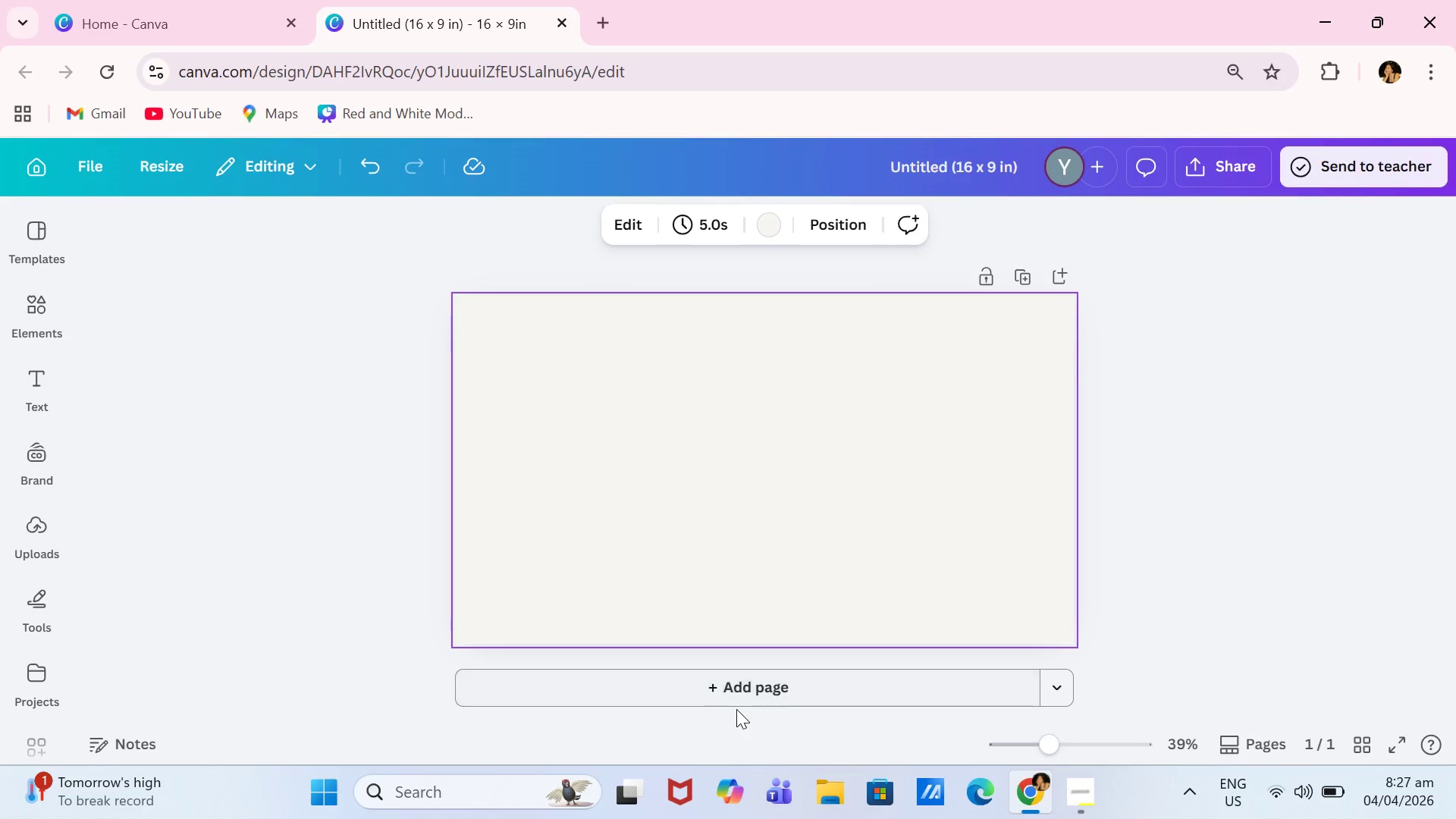 
left_click([755, 687])
 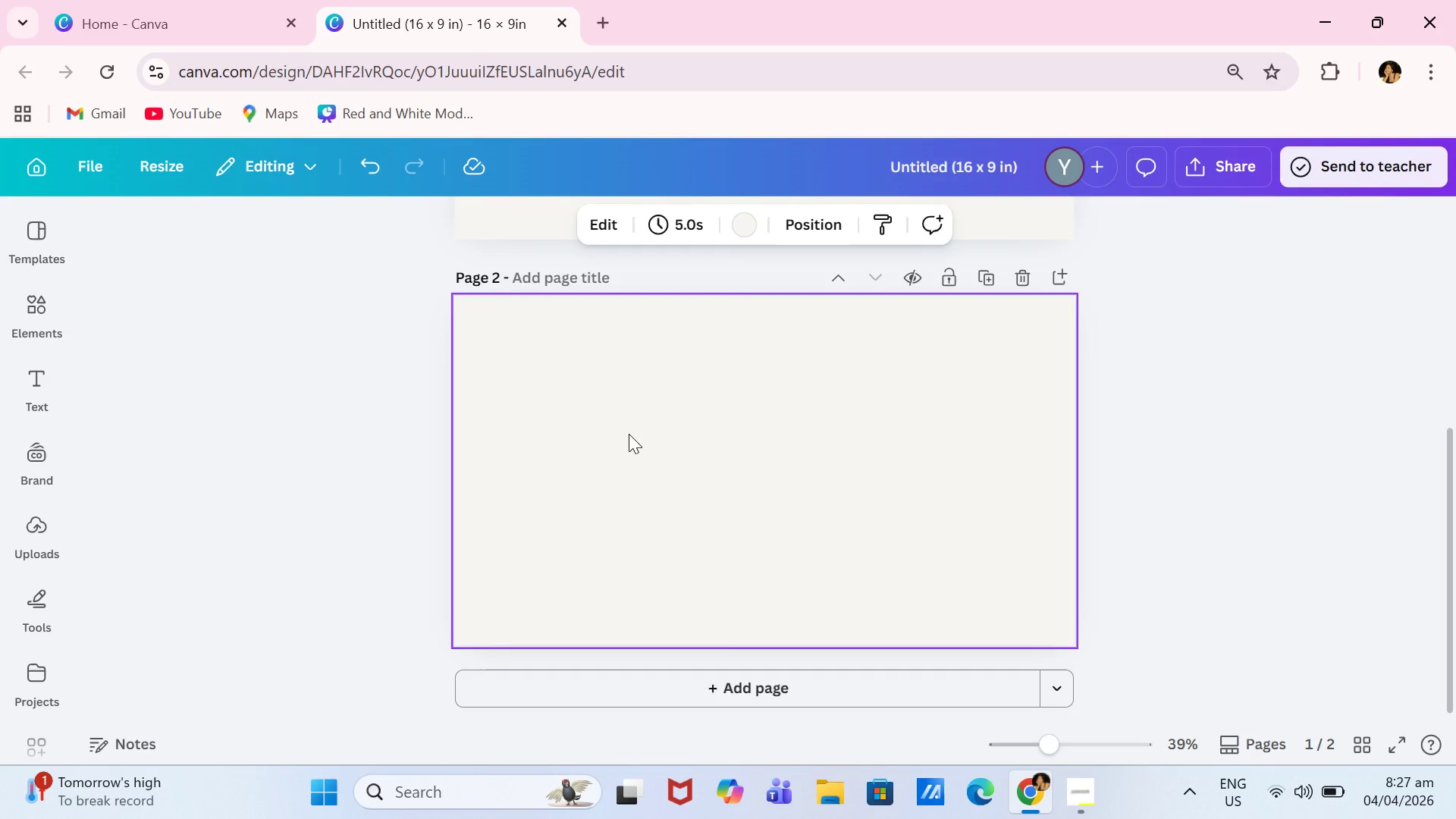 
scroll: coordinate [629, 430], scroll_direction: up, amount: 7.0
 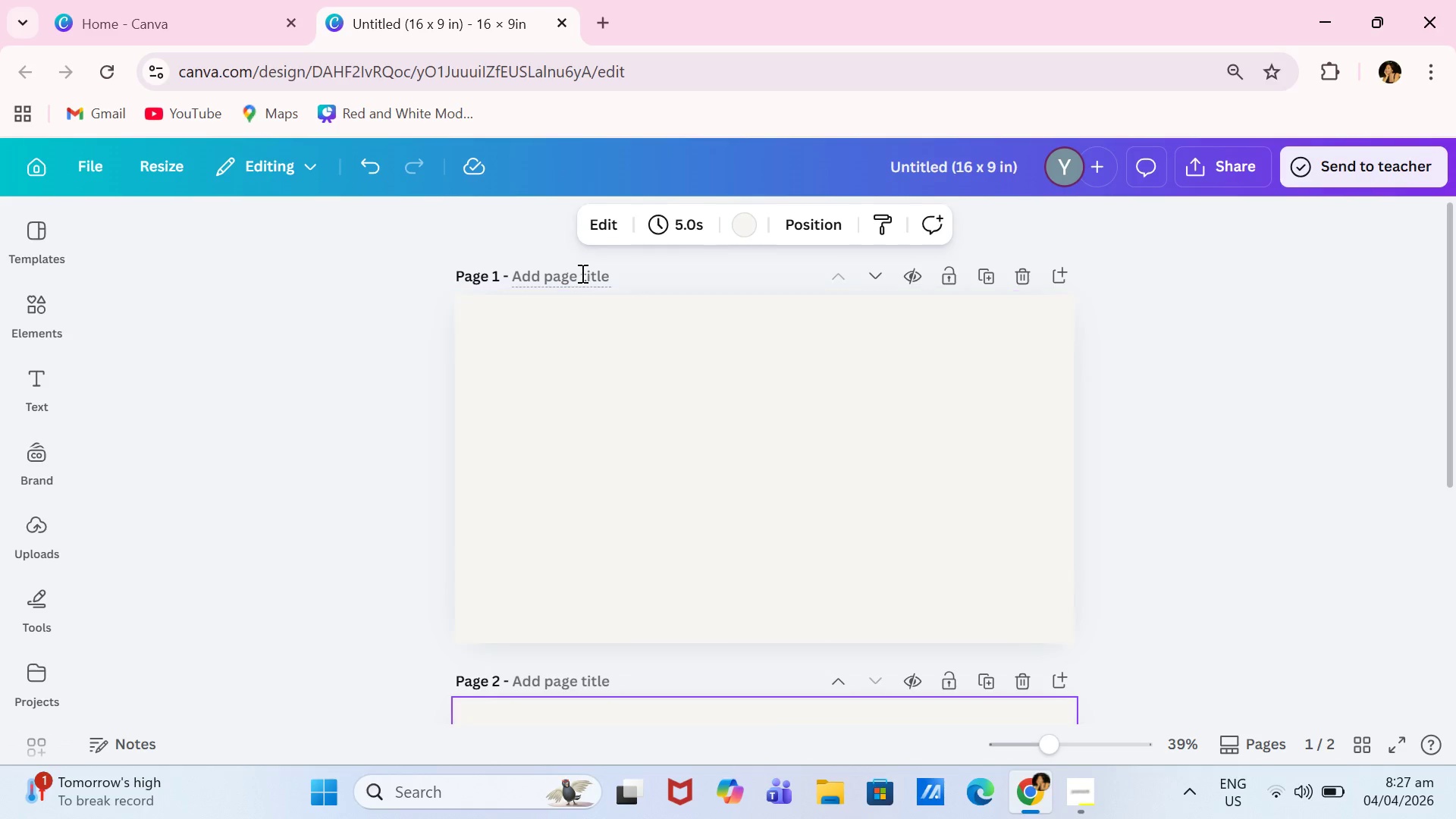 
left_click([582, 272])
 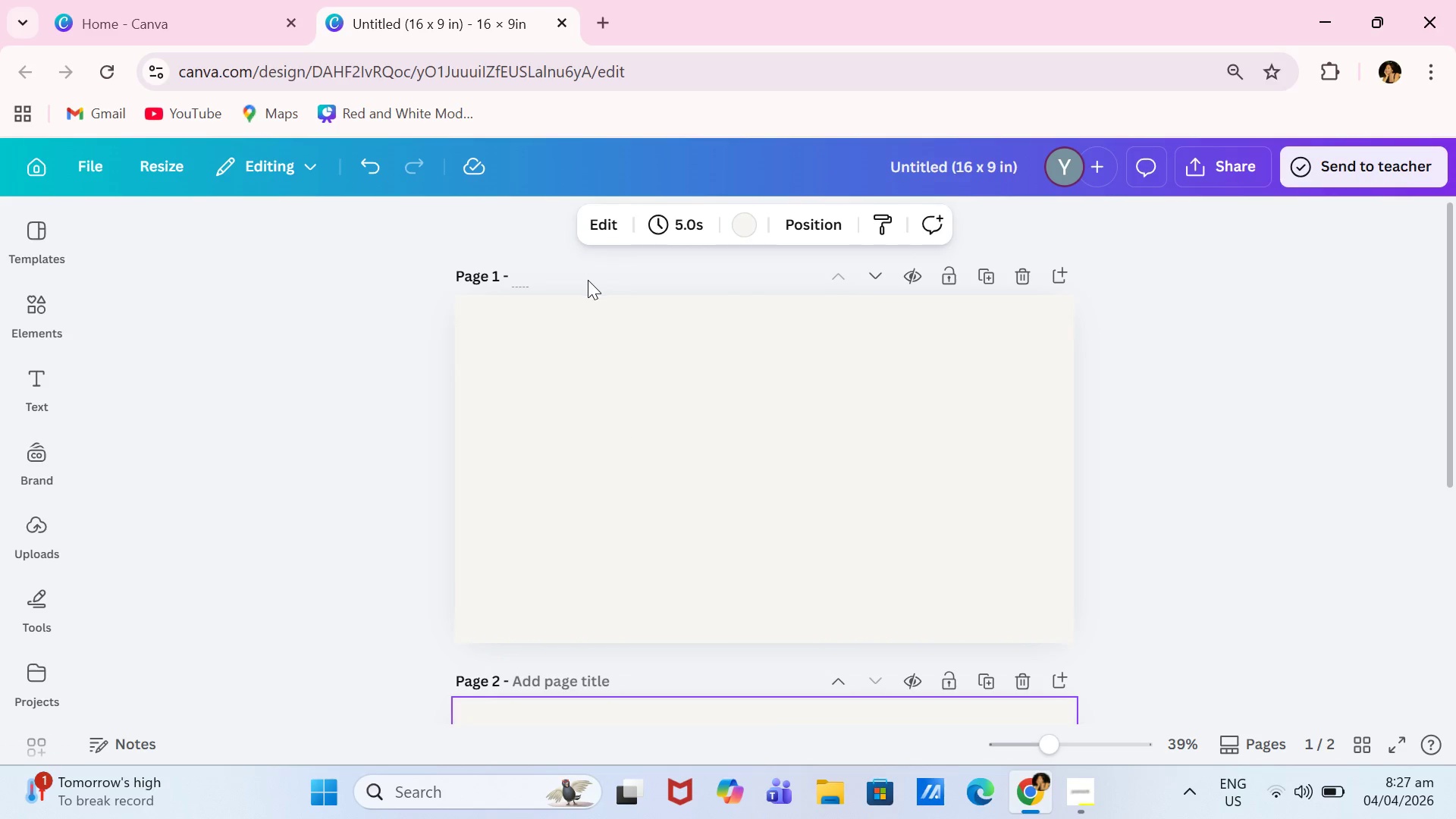 
wait(5.52)
 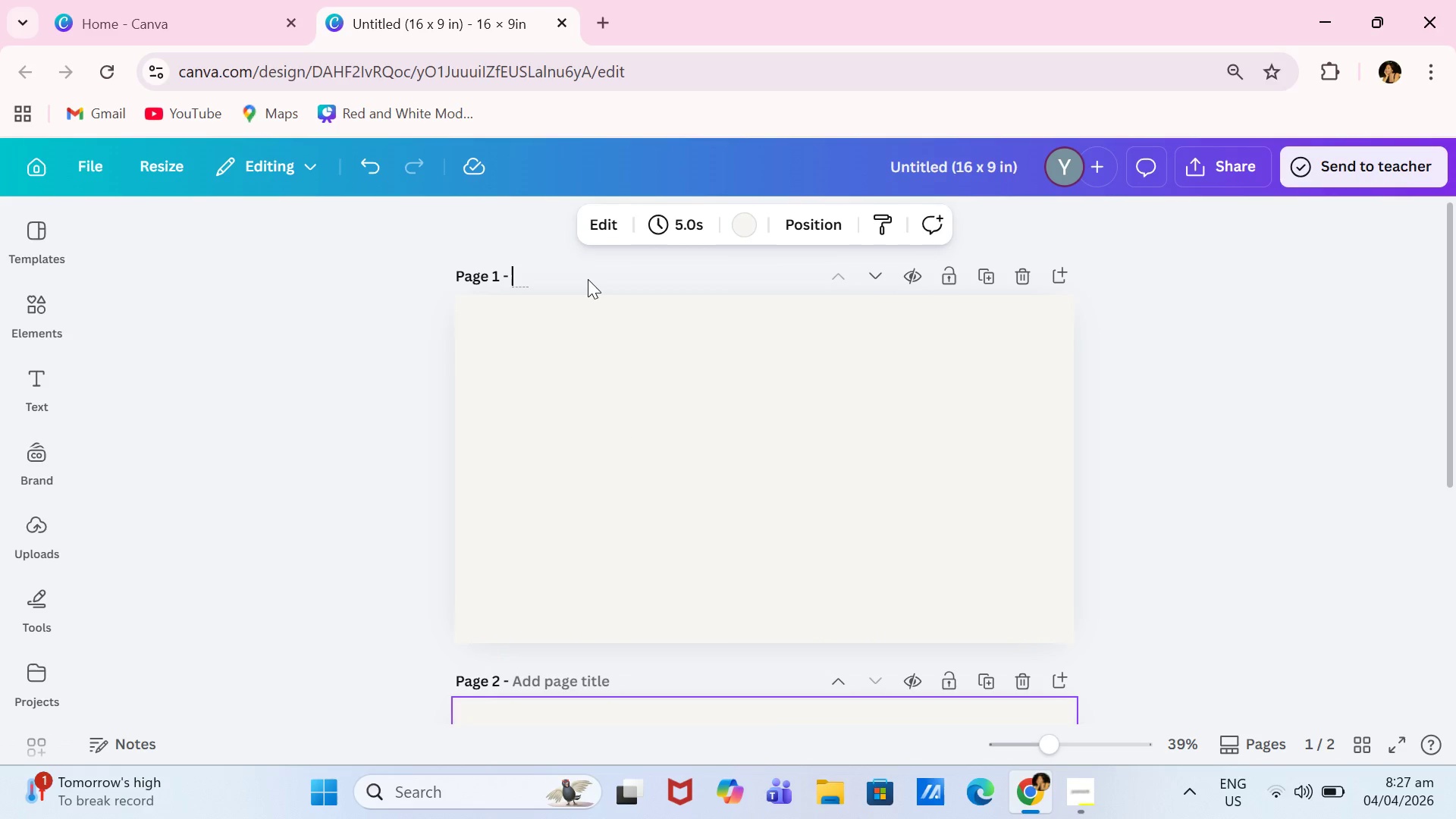 
type(TITLE SLIDE)
 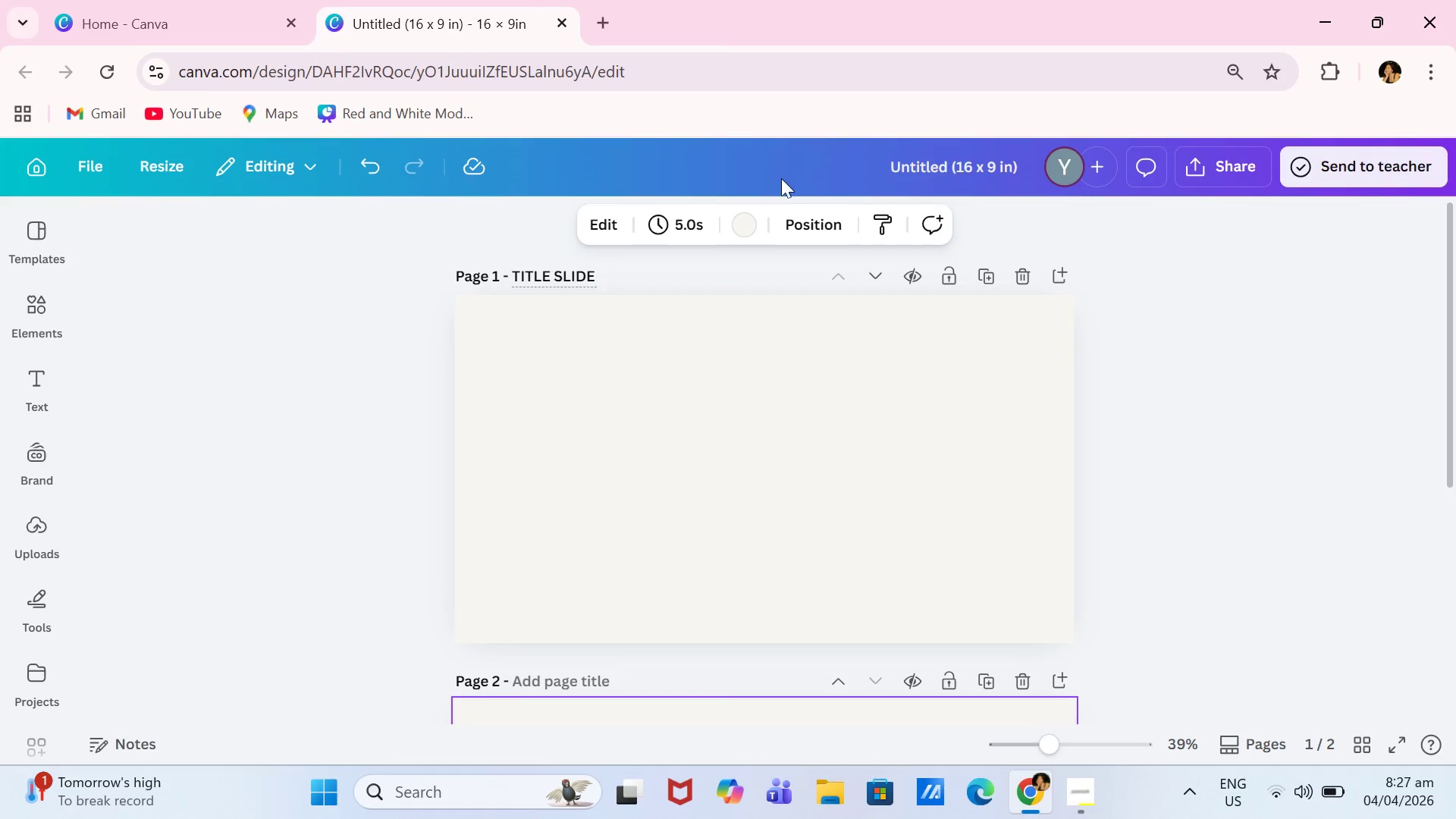 
left_click([932, 163])
 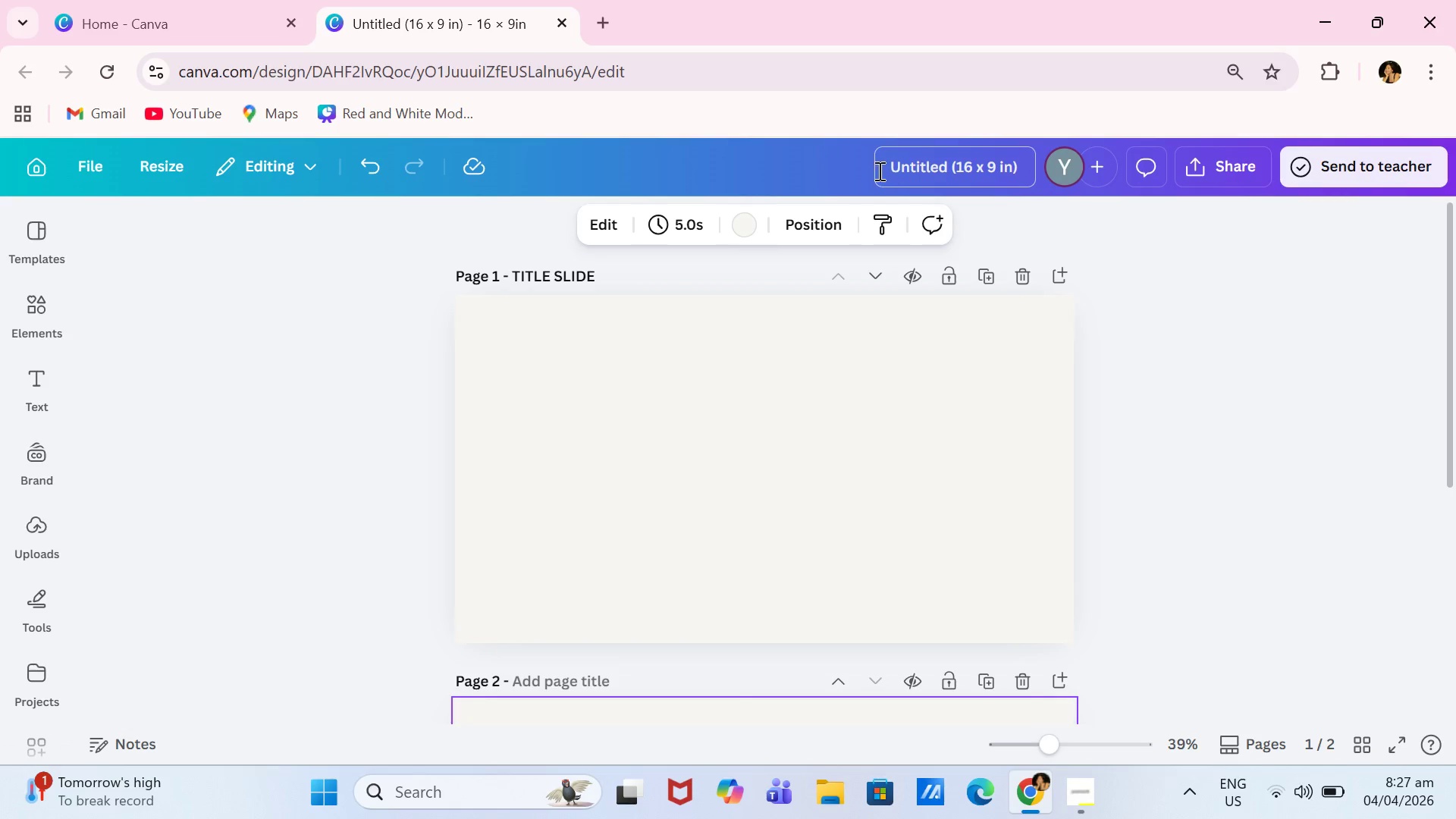 
left_click_drag(start_coordinate=[885, 174], to_coordinate=[1003, 168])
 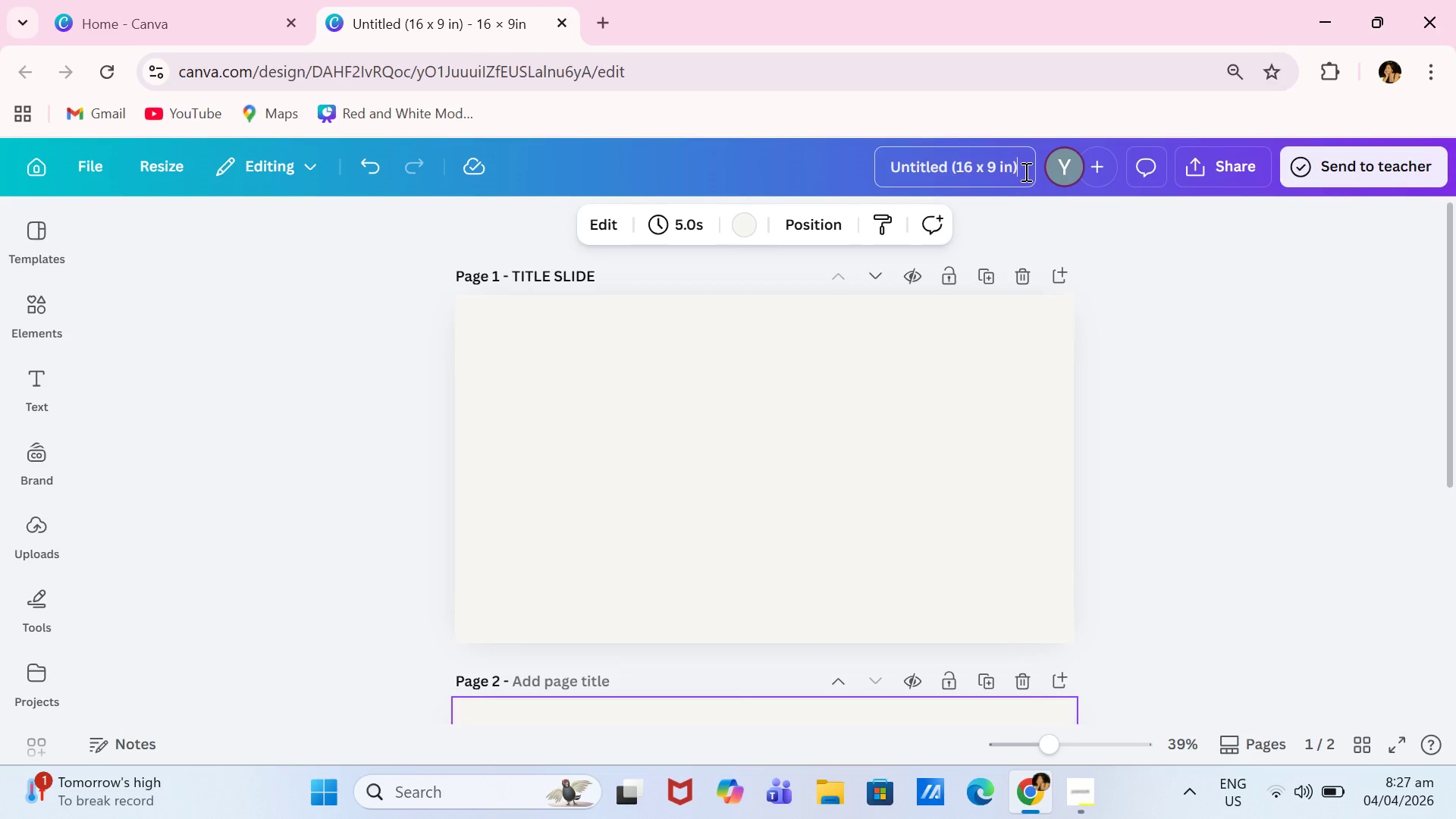 
left_click([1025, 171])
 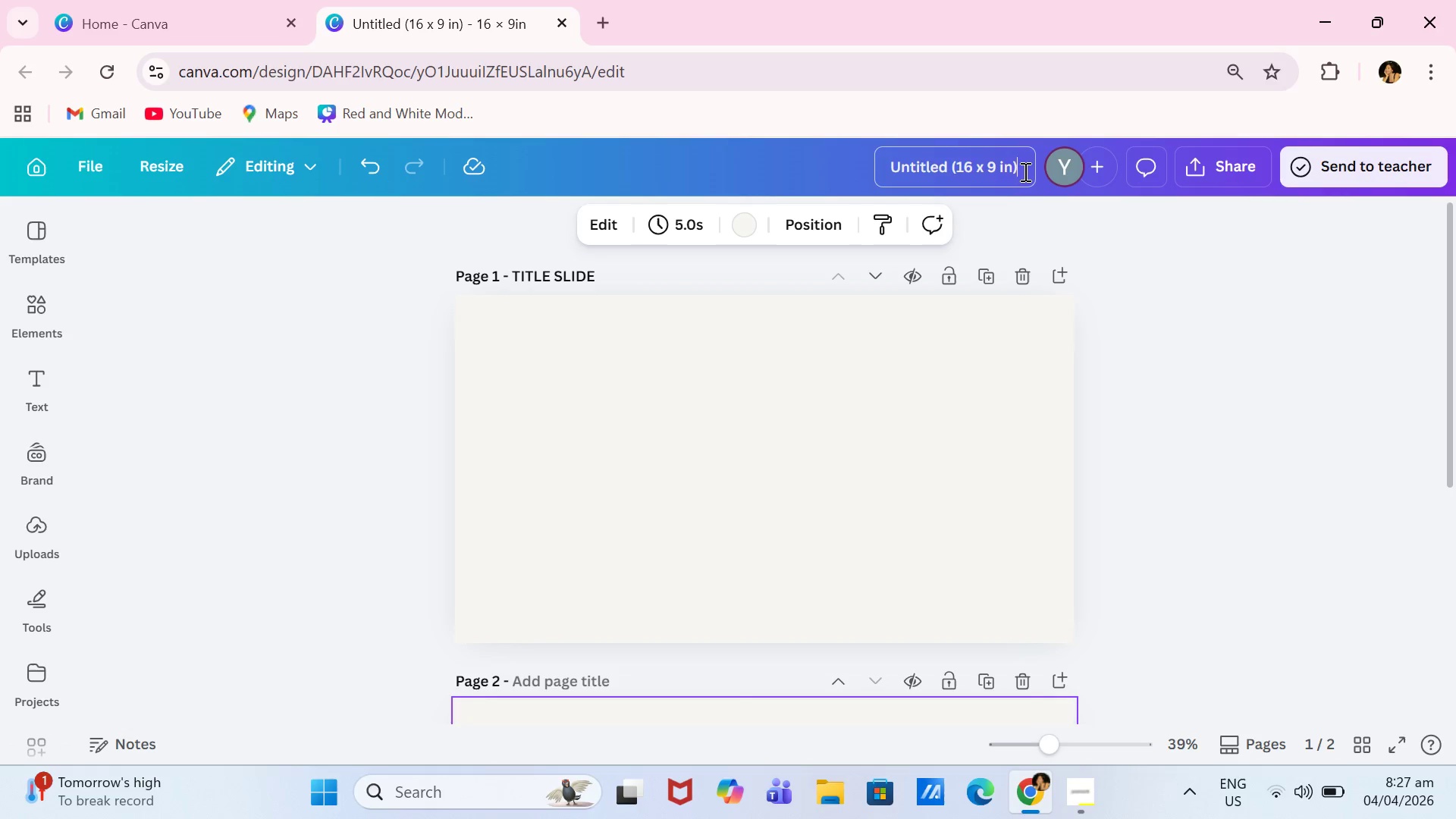 
key(Control+A)
 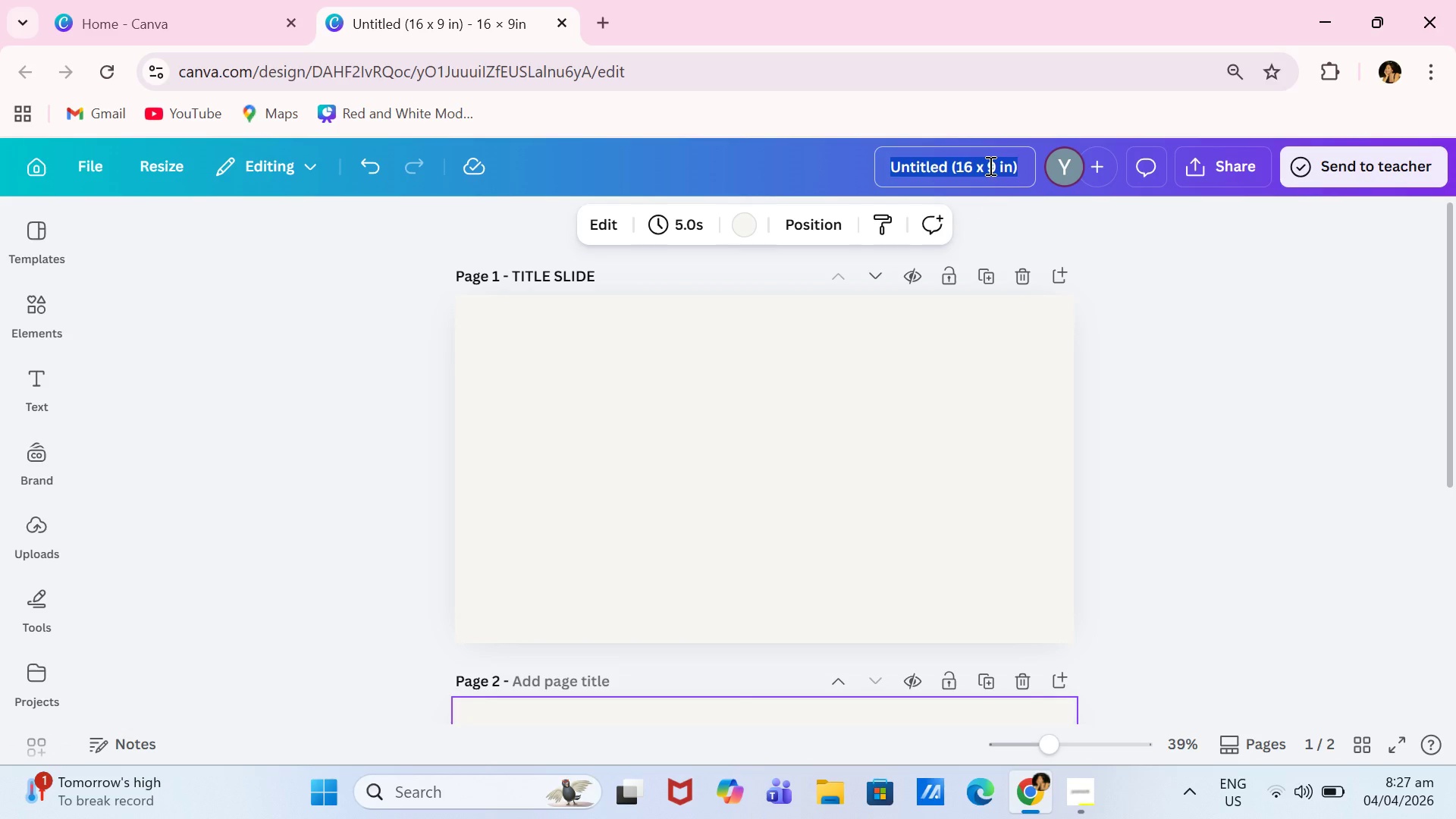 
wait(10.86)
 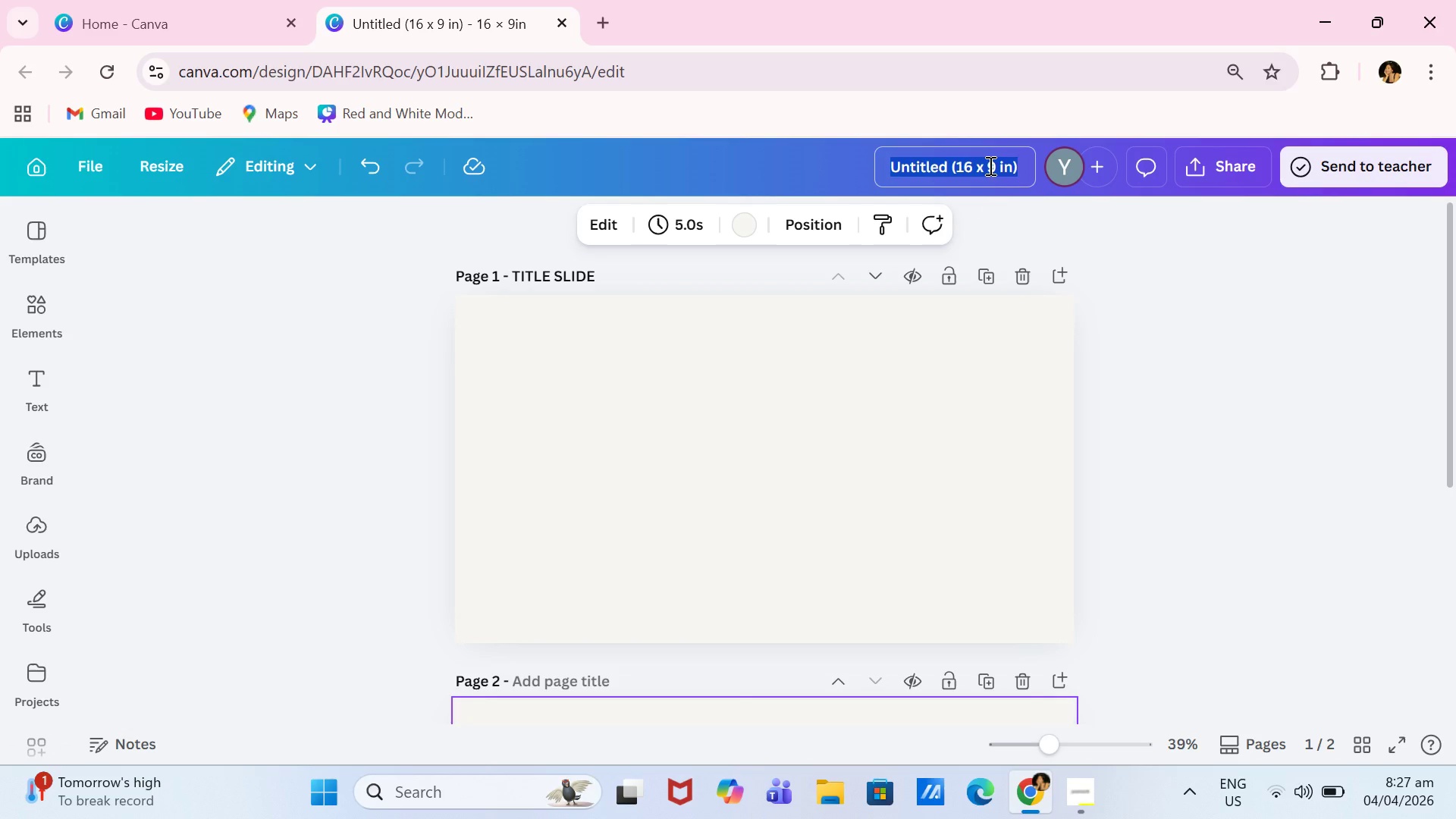 
type(BOARD DECK: VARNISH & VALOR ACADEMY CERTID)
key(Backspace)
type(FICATION )
 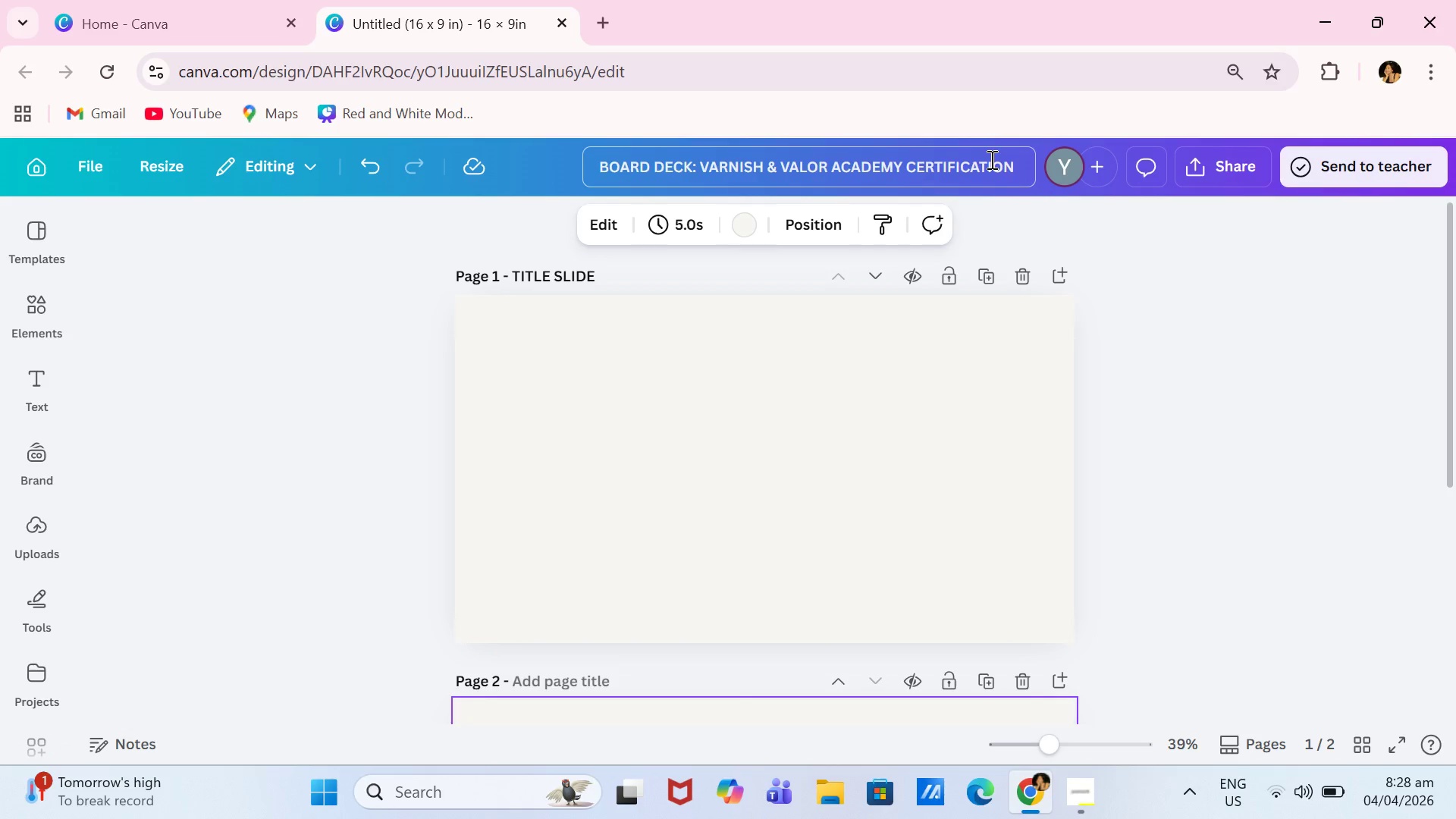 
type(LAUNCH)
 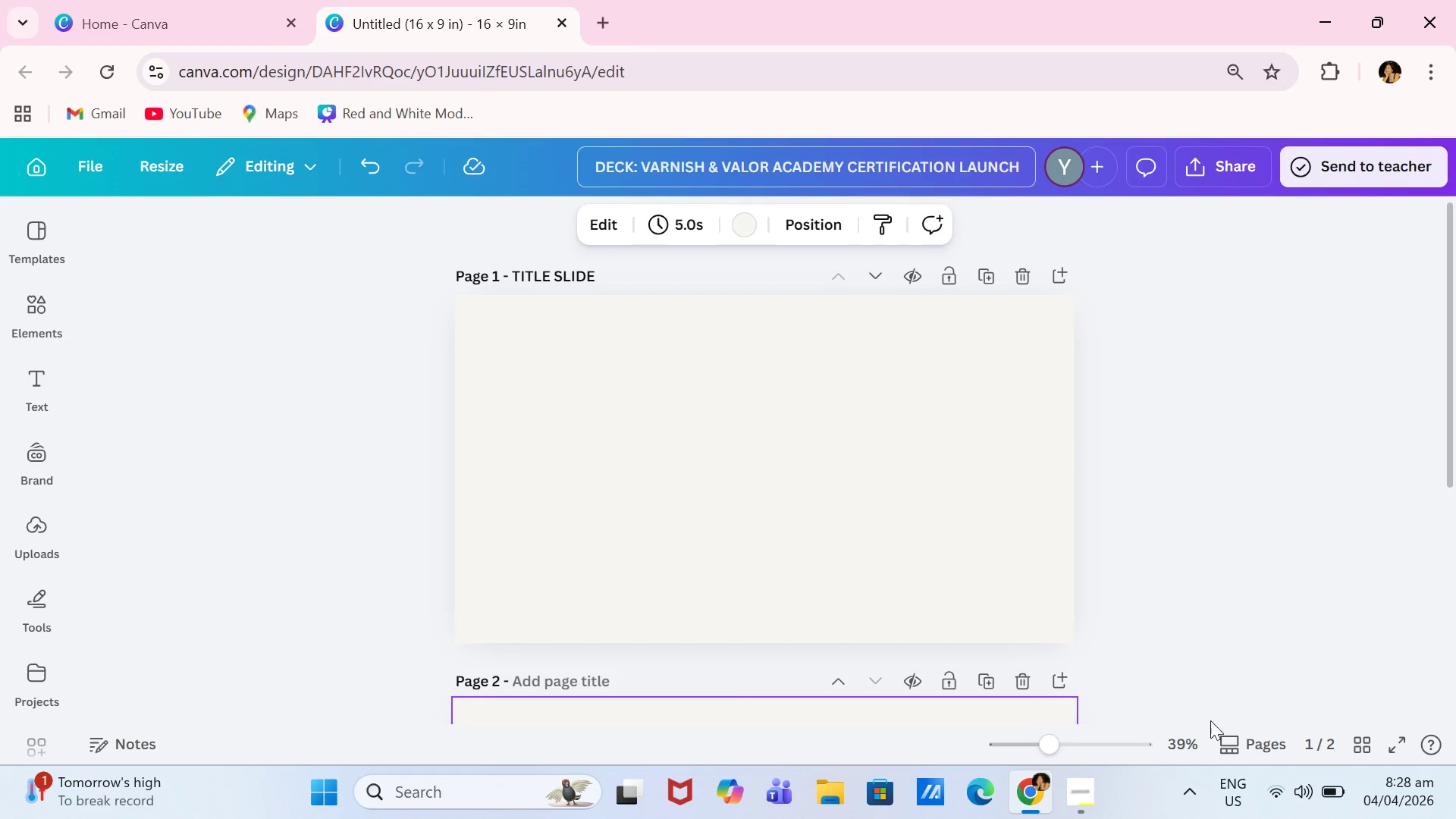 
left_click([730, 475])
 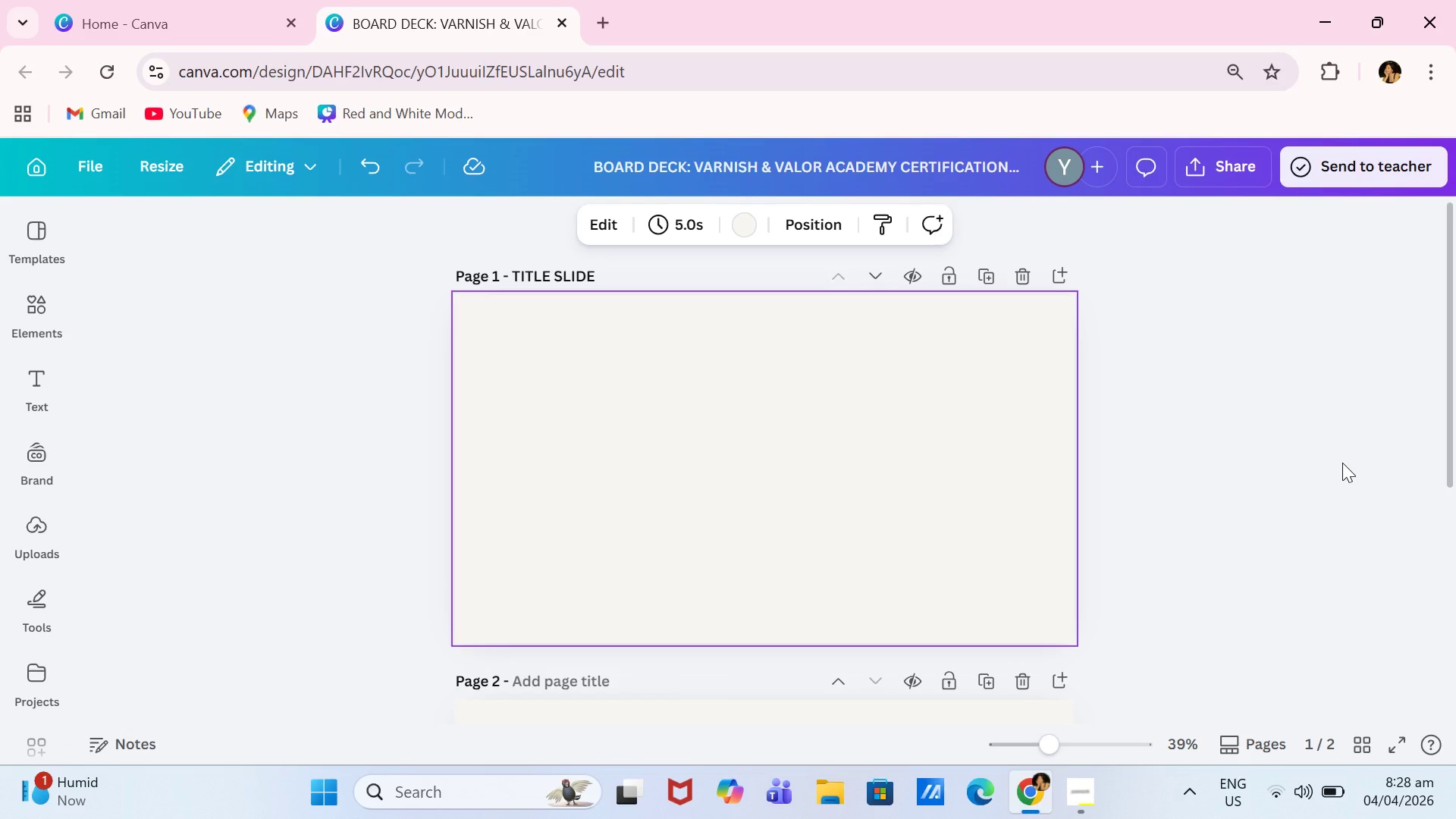 
wait(24.42)
 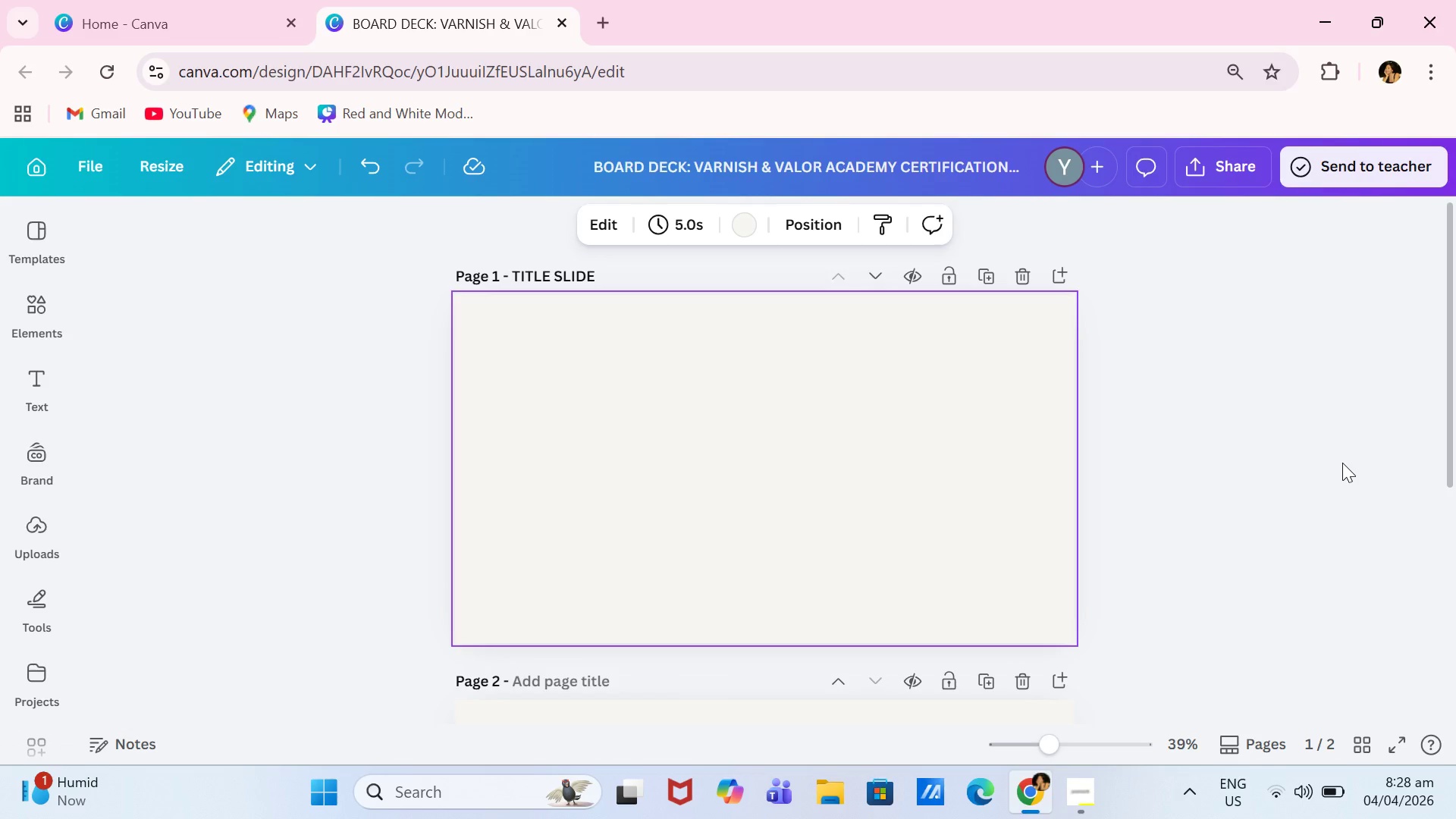 
left_click([26, 381])
 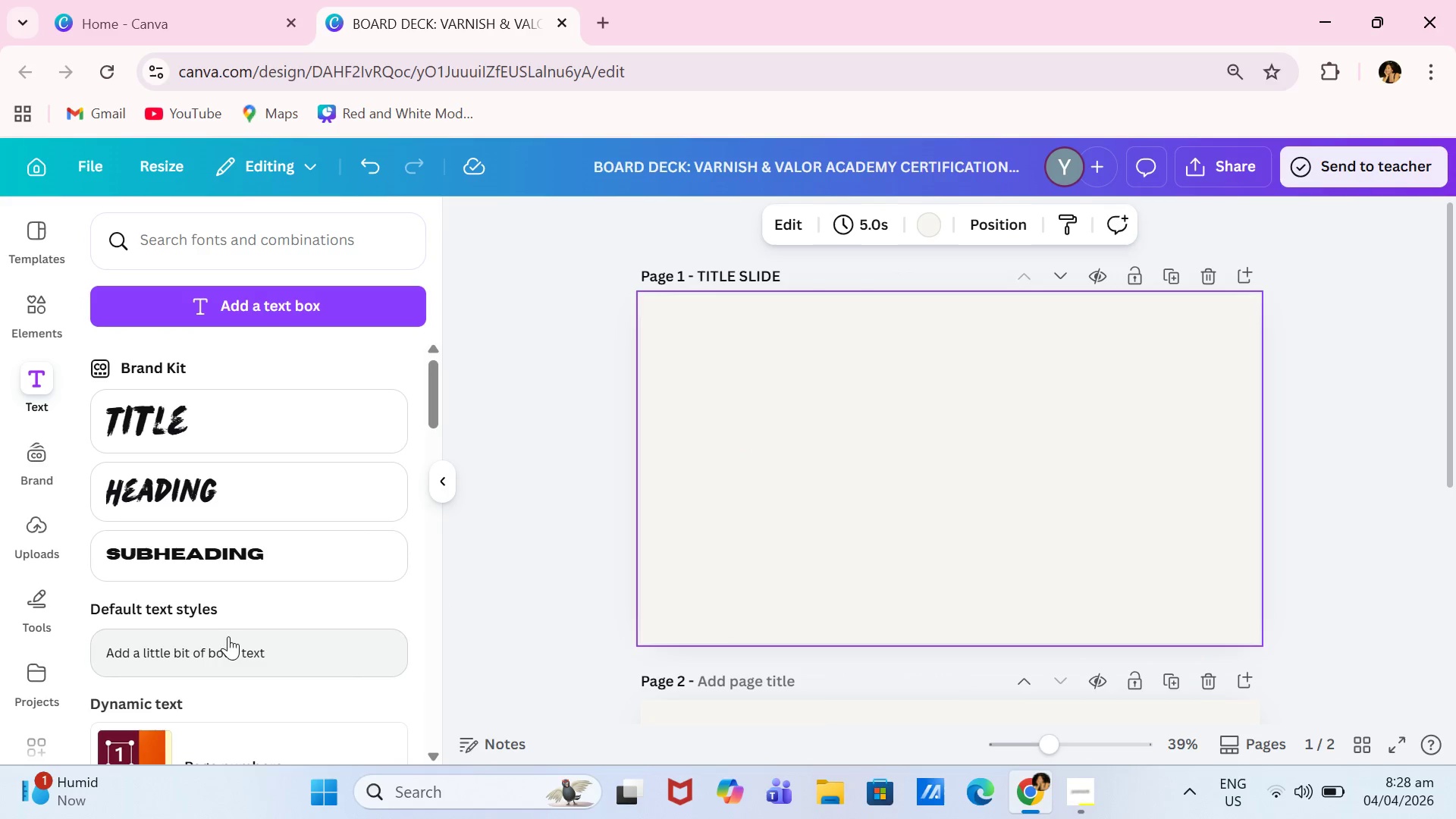 
left_click([228, 645])
 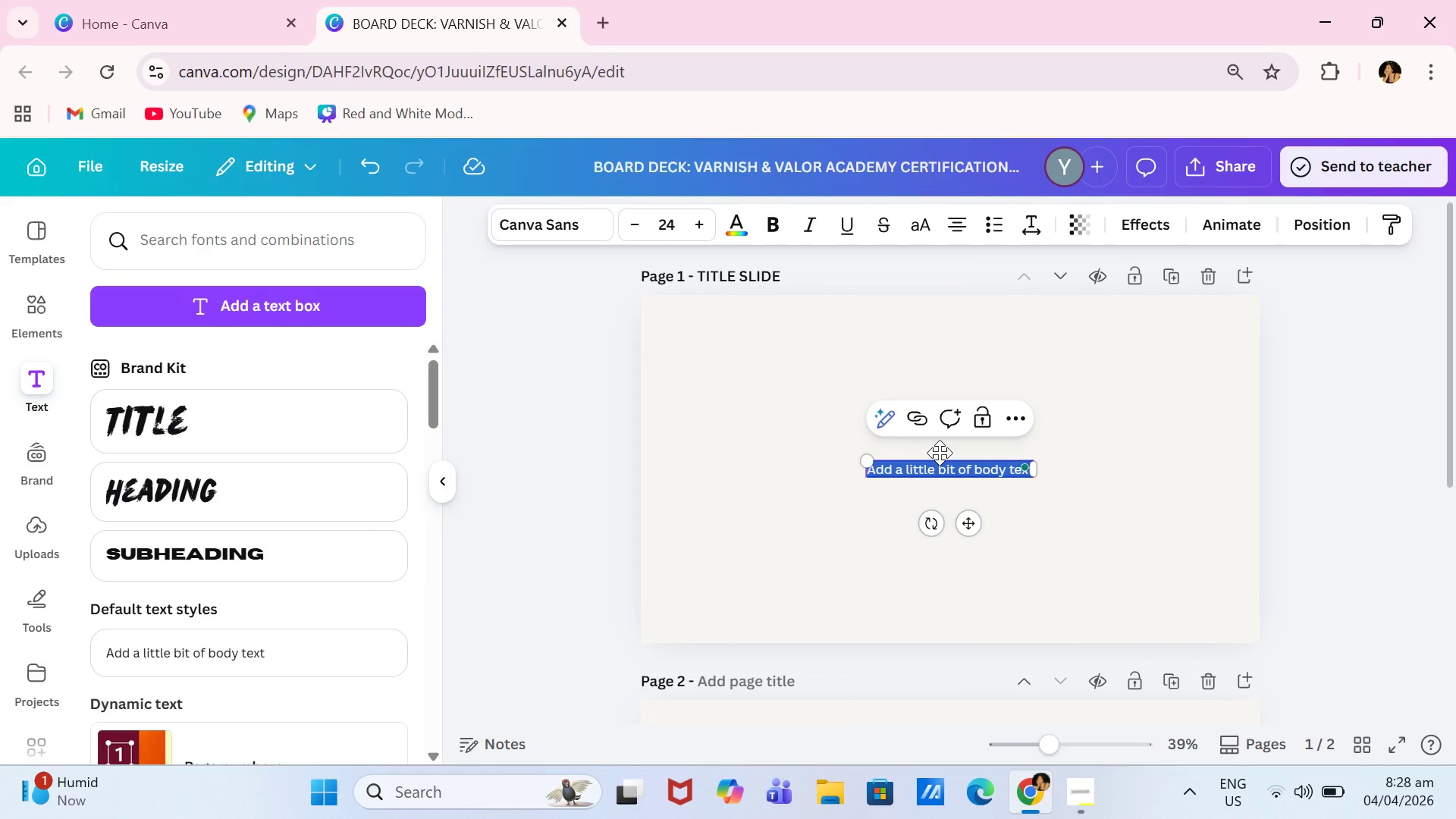 
type(Varnish & Valor aca)
key(Backspace)
key(Backspace)
key(Backspace)
type(Academy )
 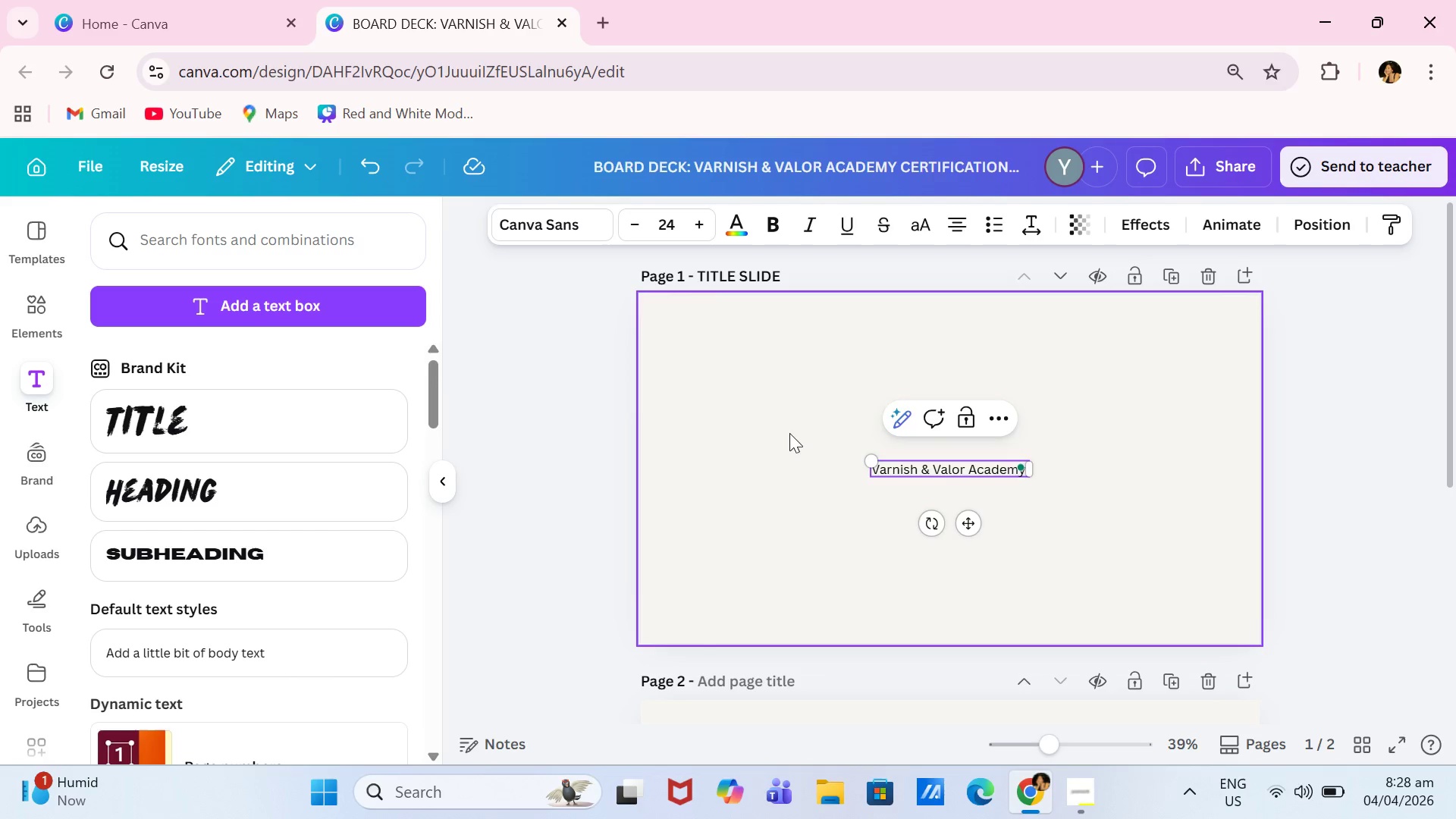 
wait(6.92)
 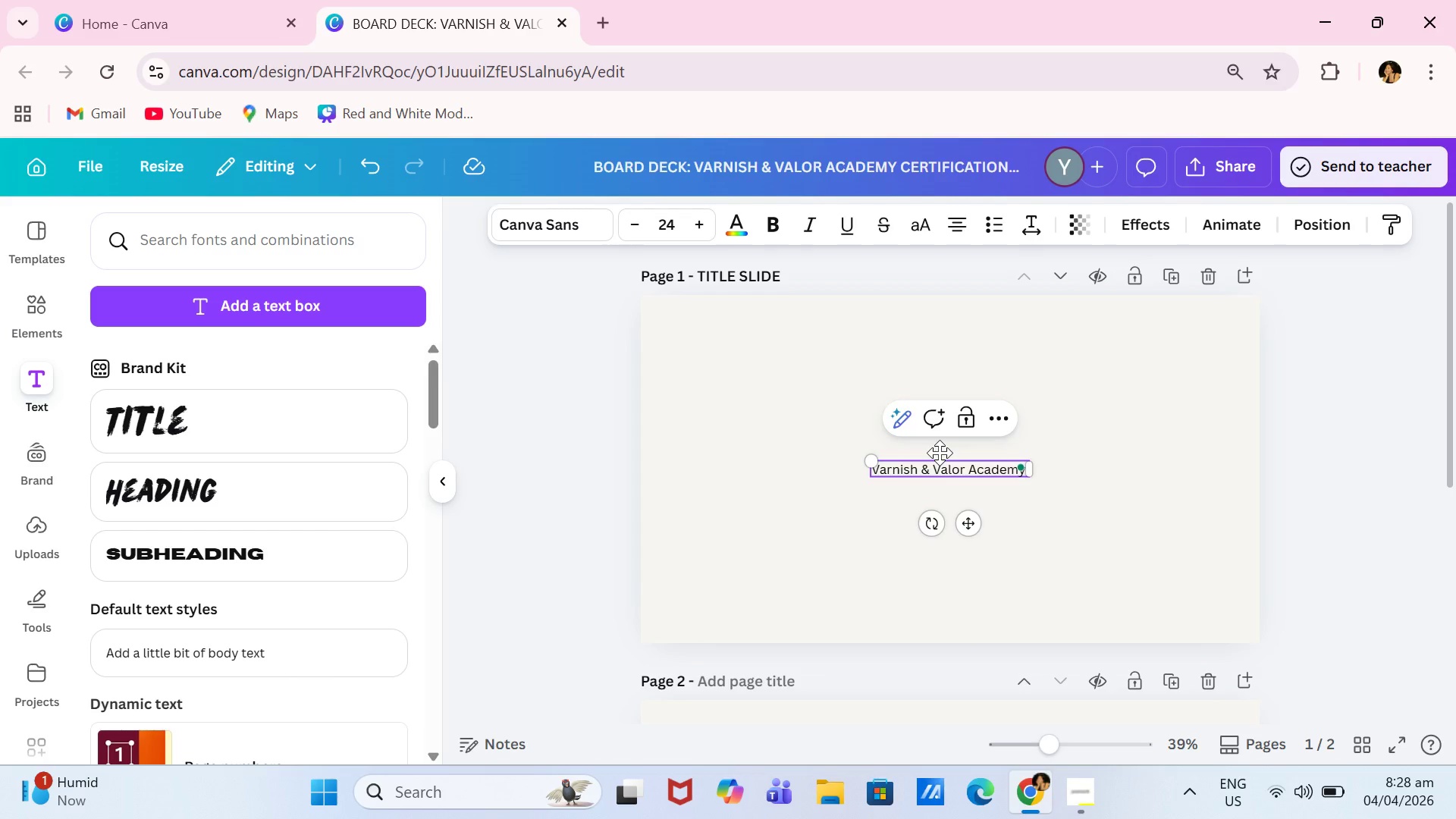 
left_click_drag(start_coordinate=[968, 529], to_coordinate=[770, 429])
 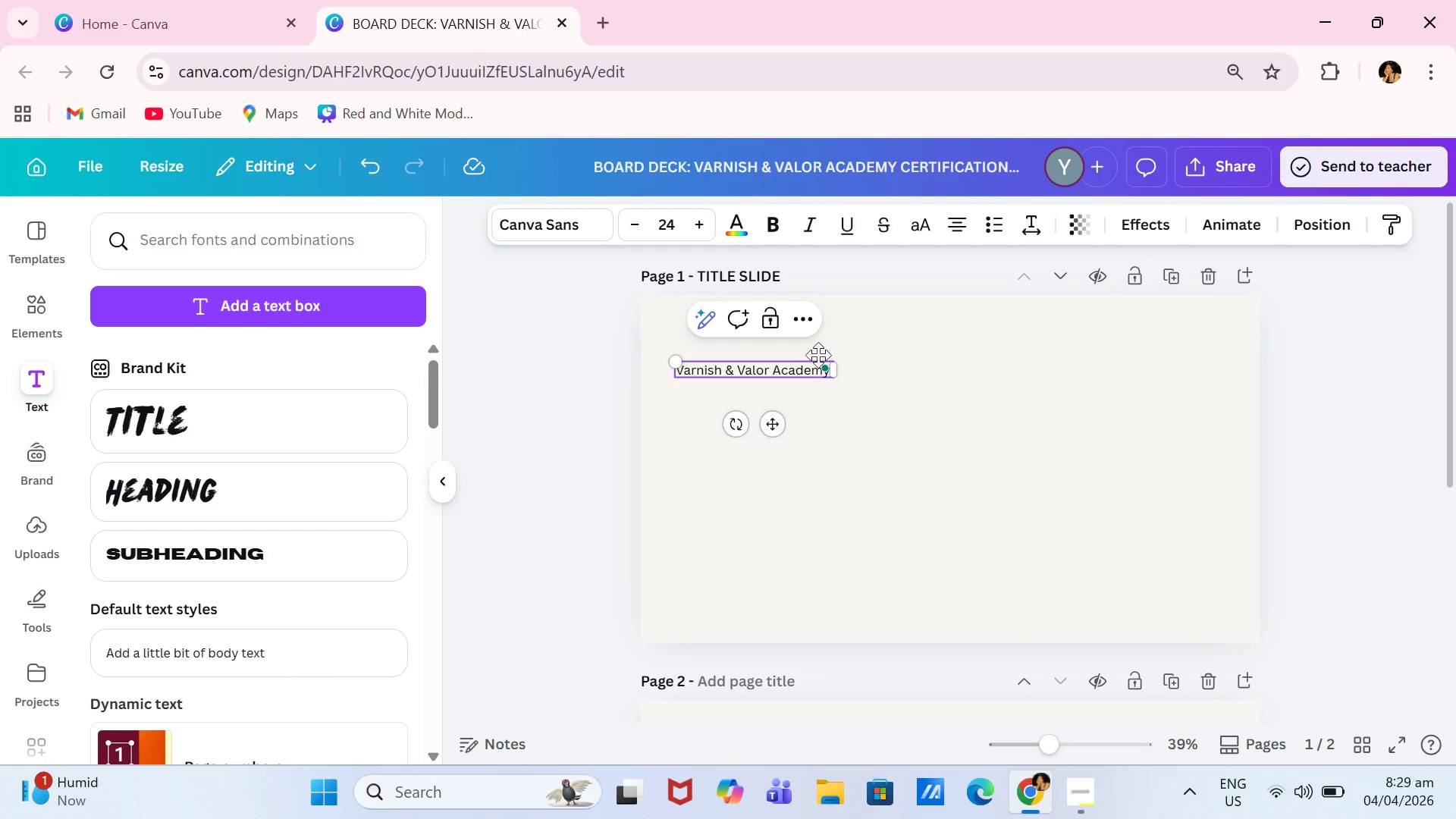 
wait(5.72)
 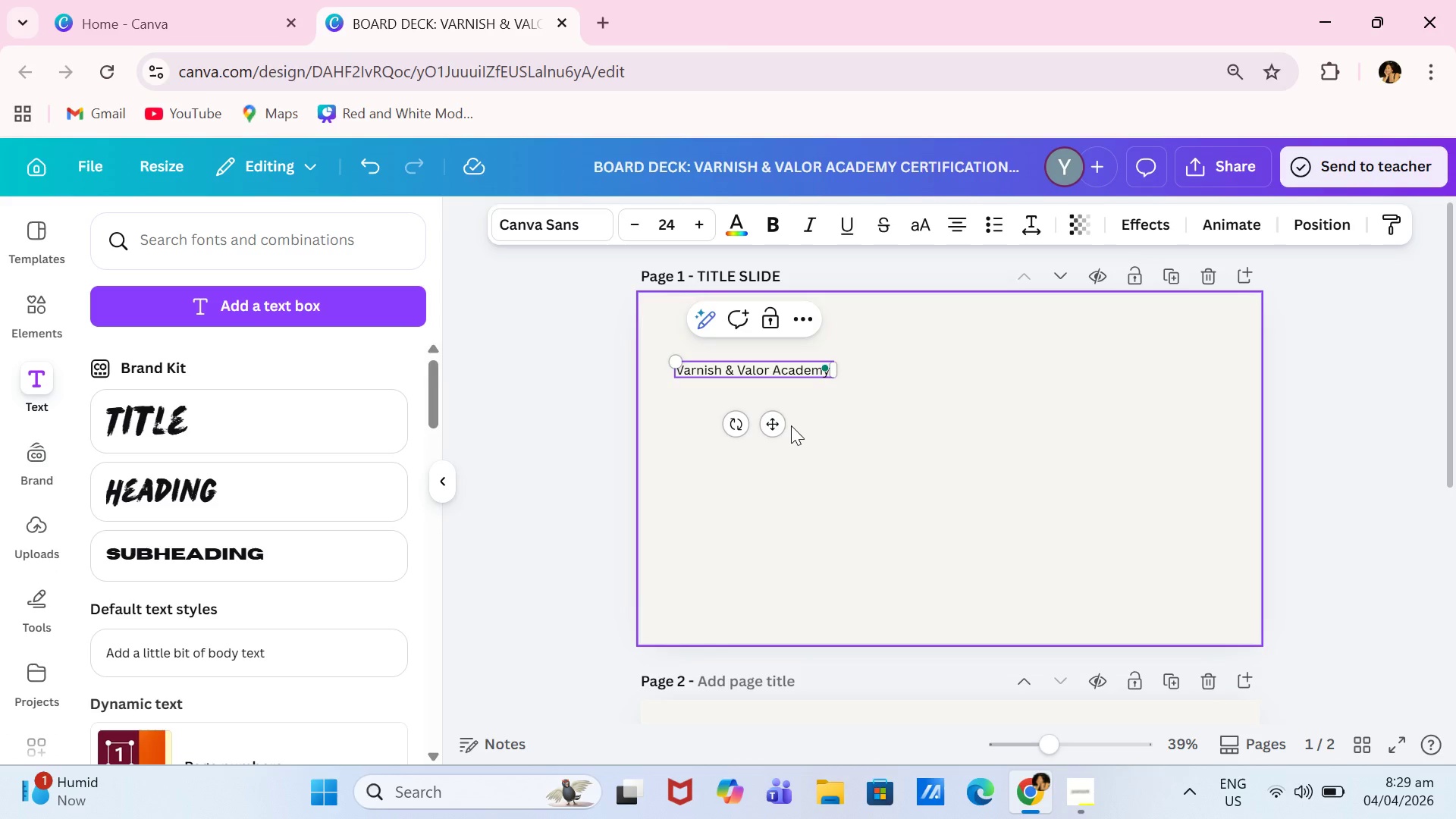 
left_click([323, 494])
 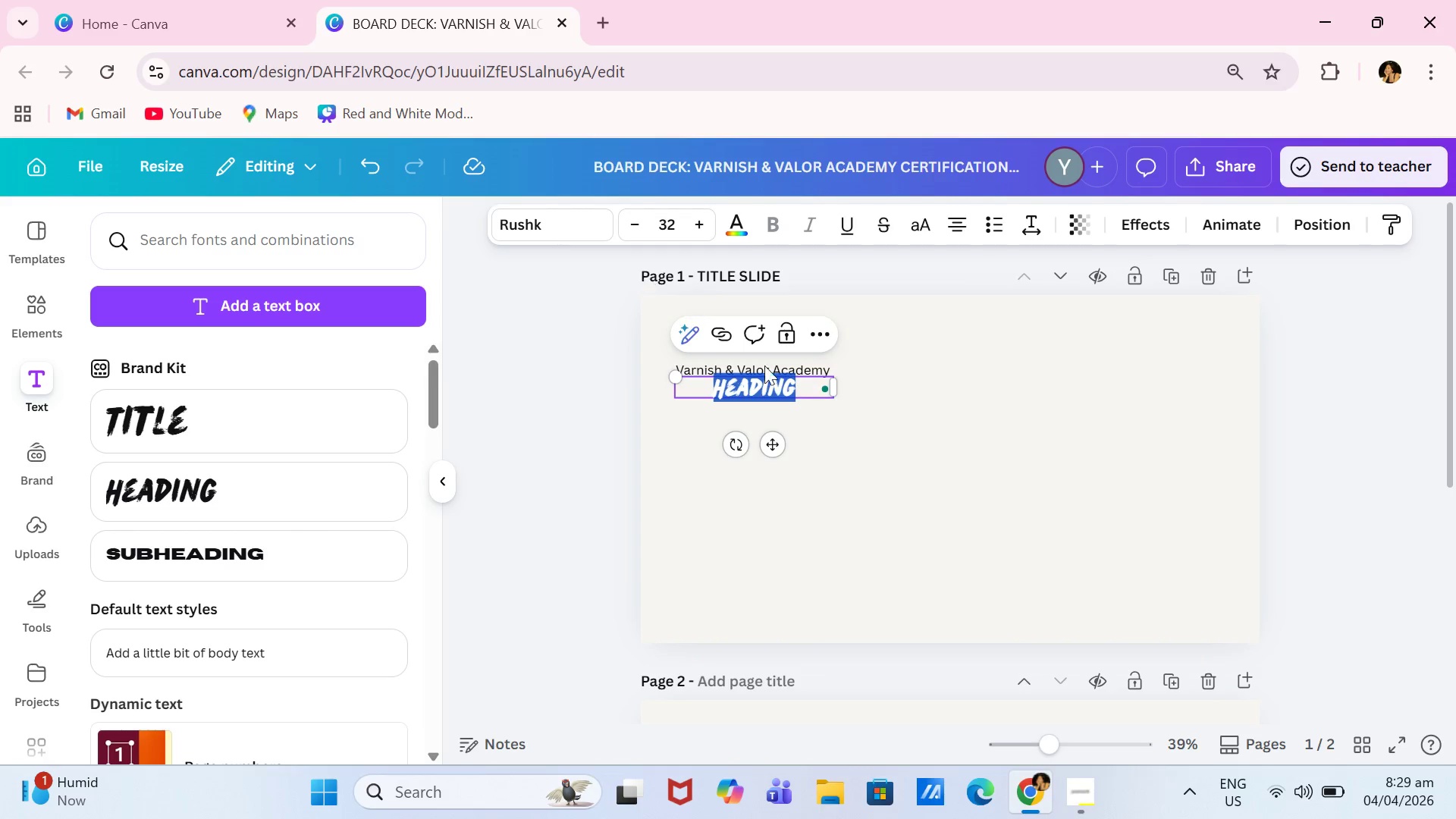 
left_click([805, 372])
 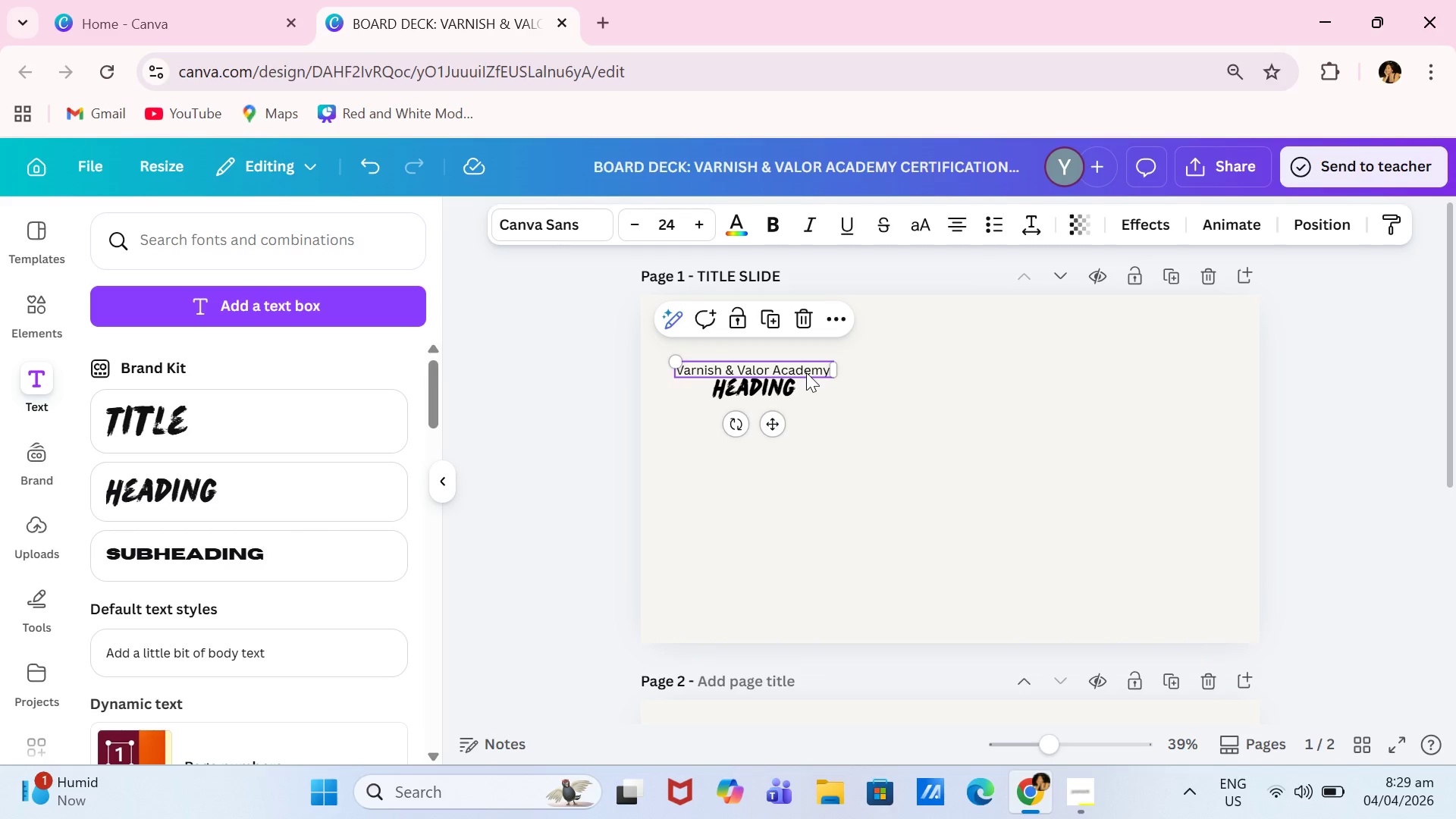 
left_click([806, 372])
 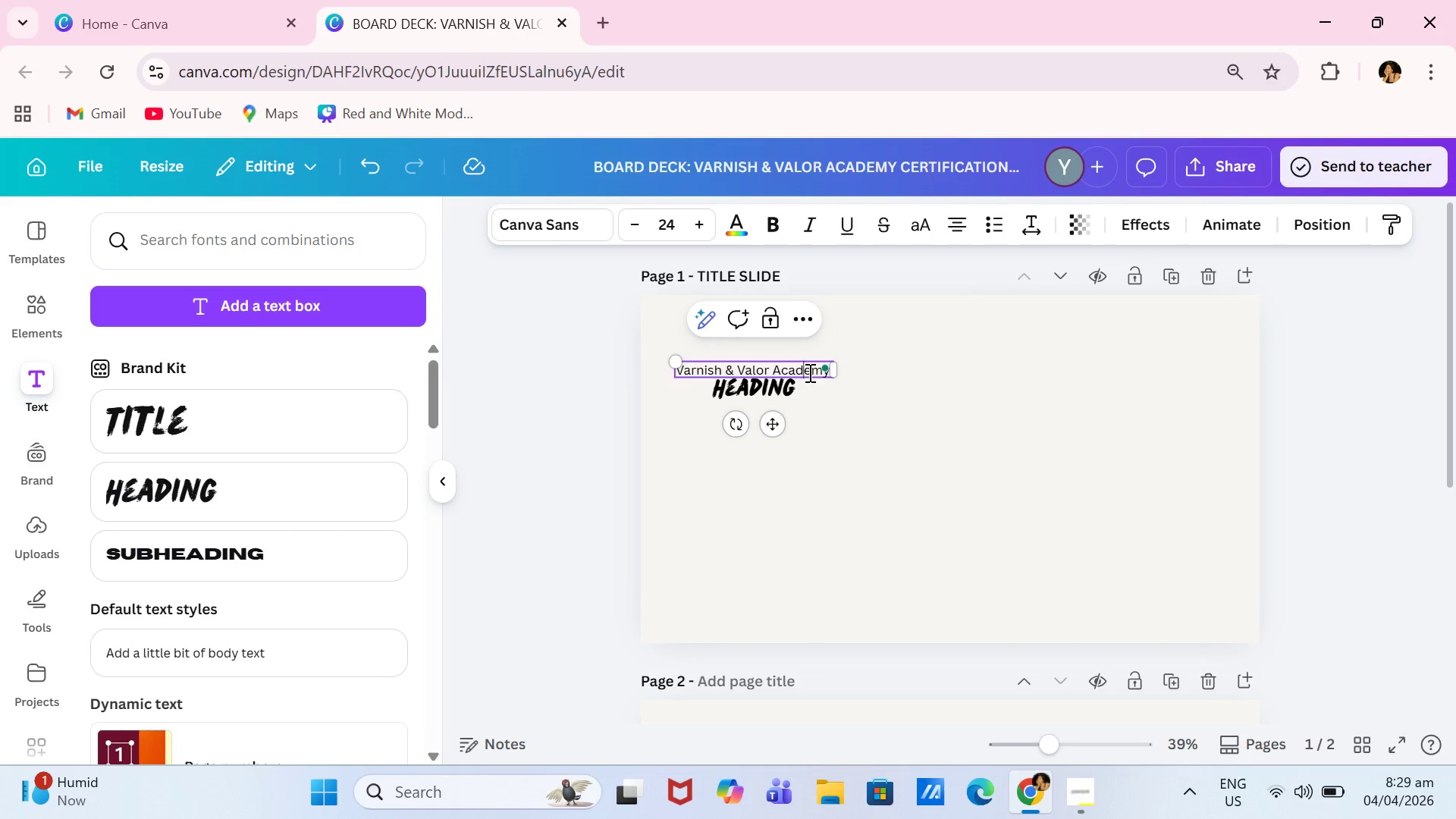 
key(Control+A)
 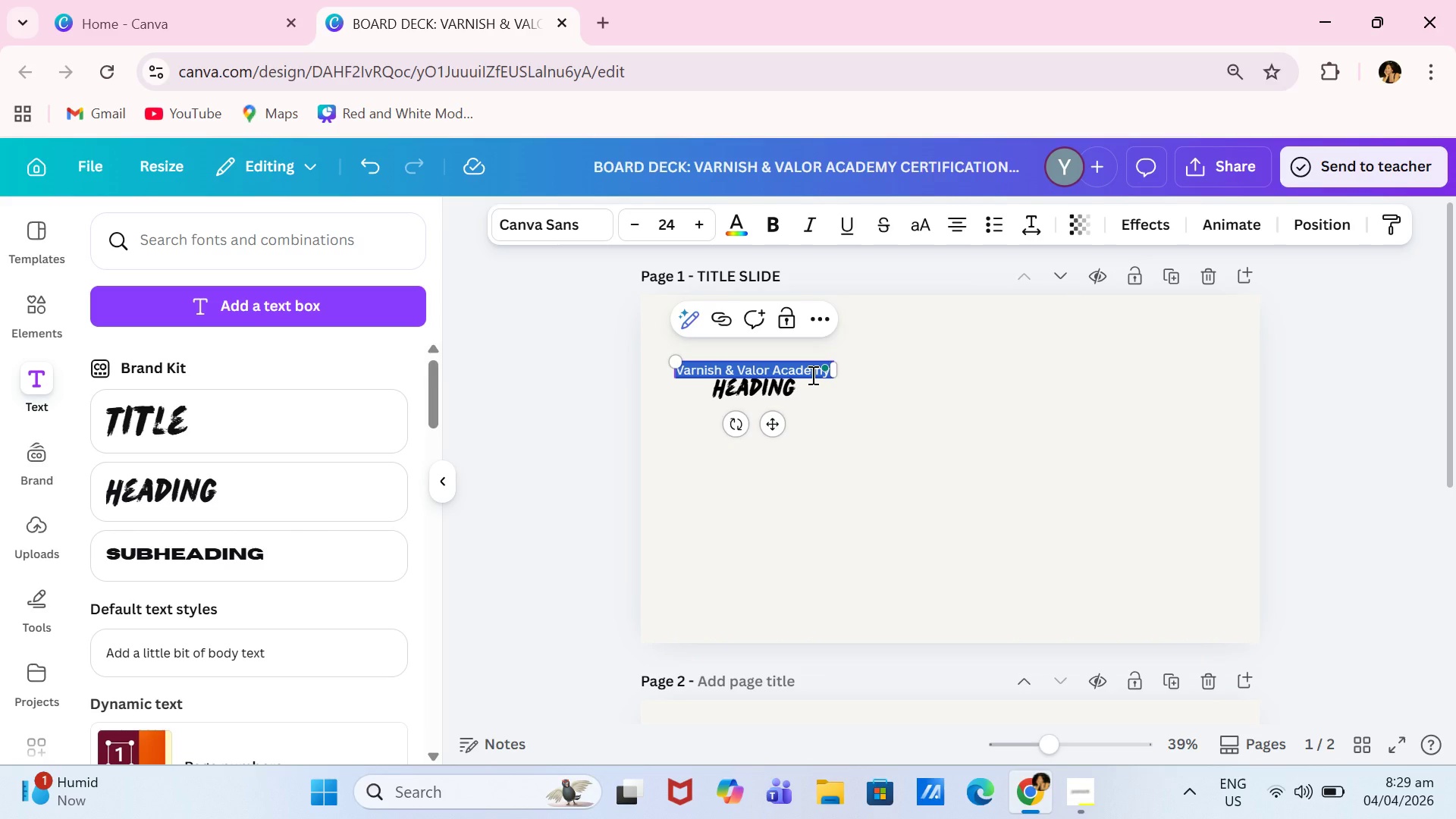 
key(Control+ControlLeft)
 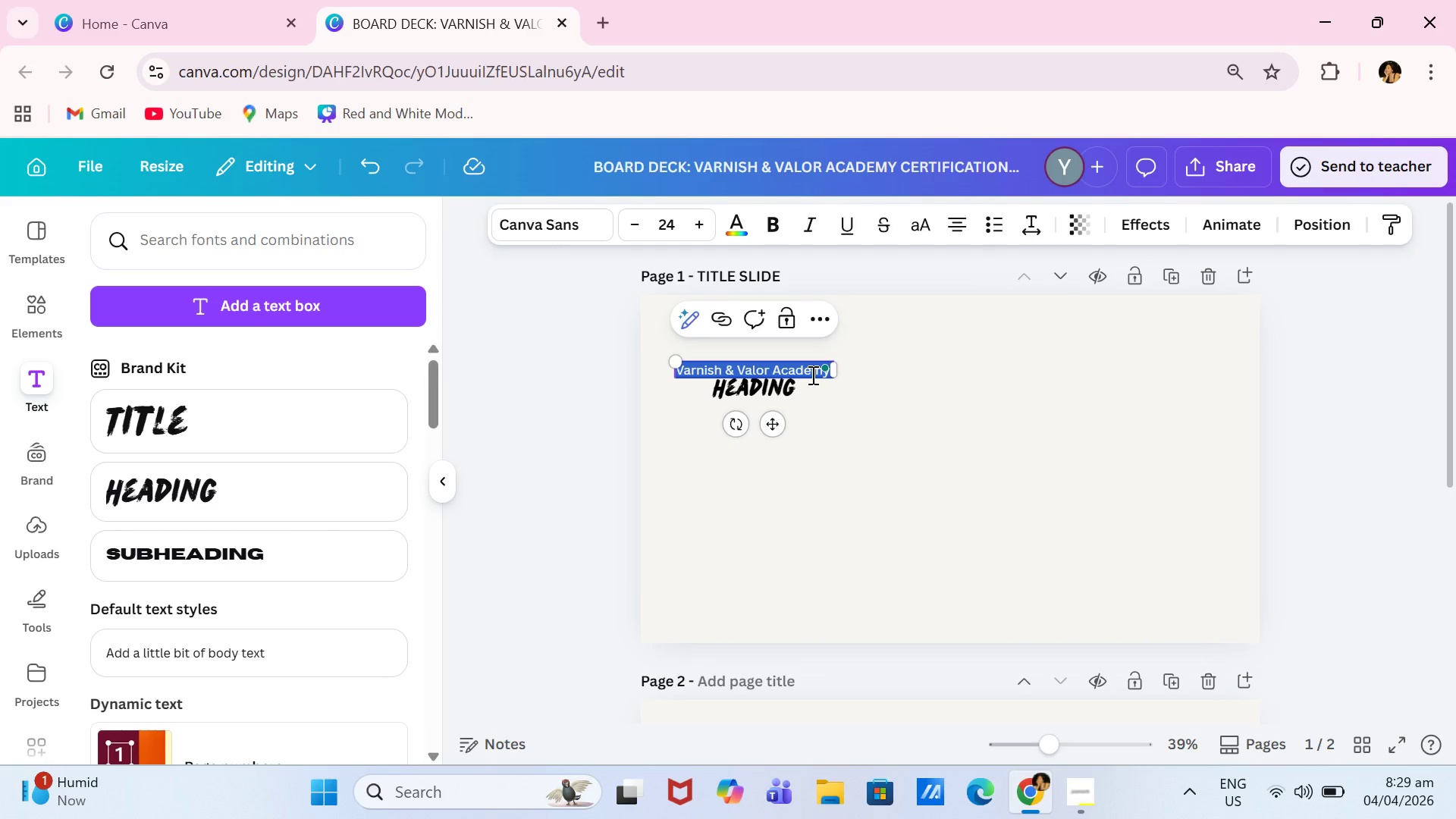 
key(Control+C)
 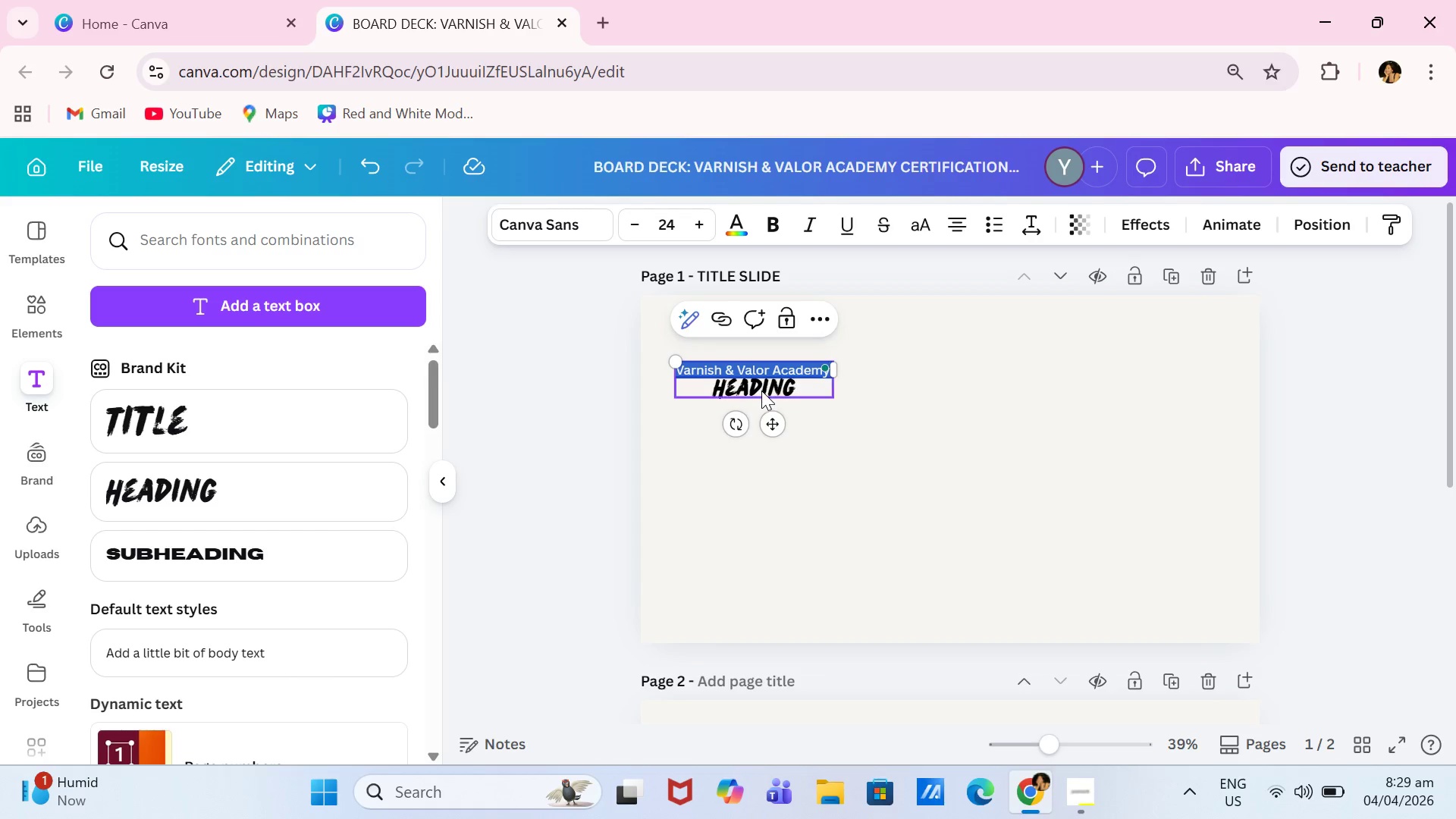 
double_click([761, 391])
 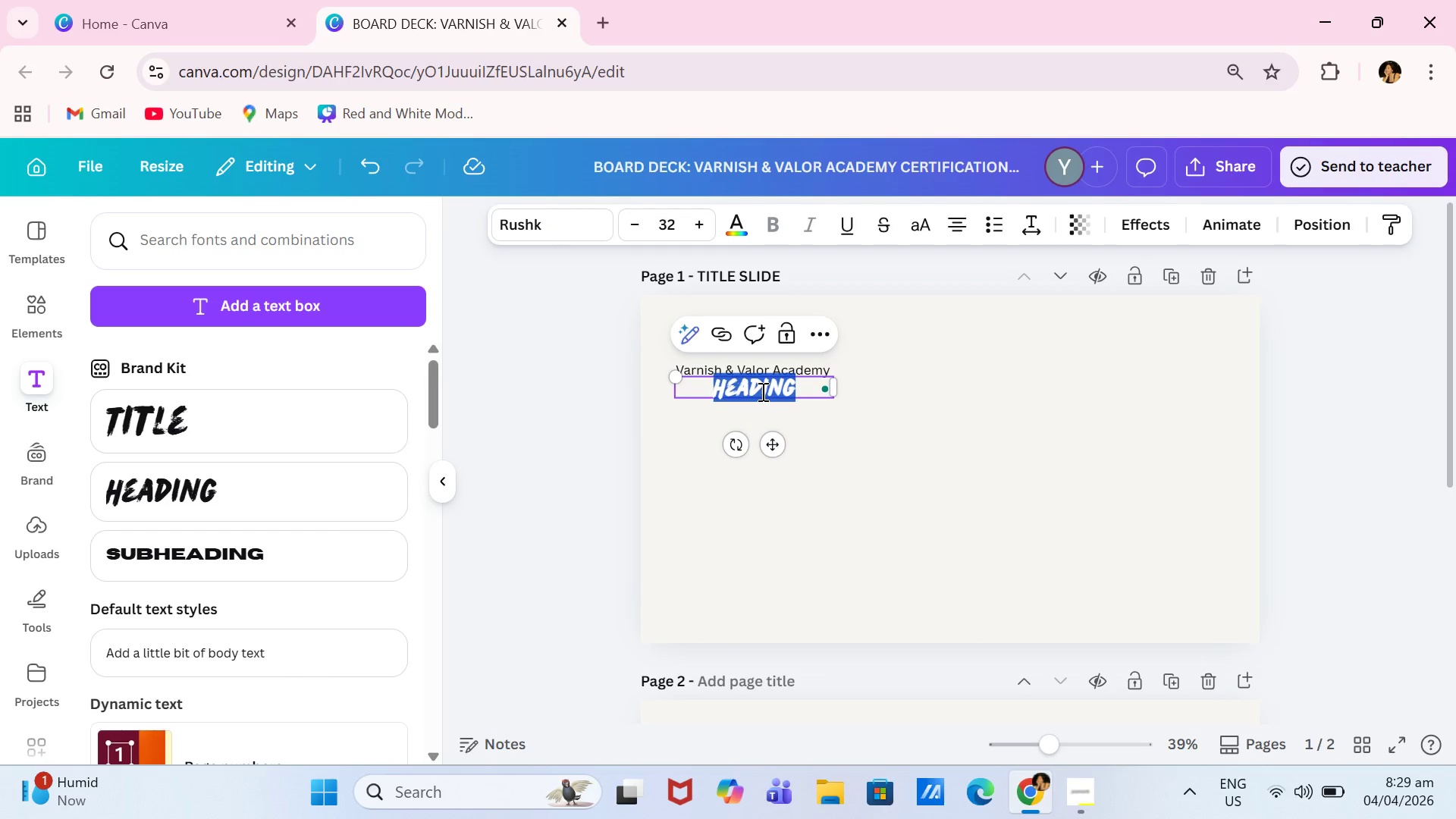 
key(Control+ControlLeft)
 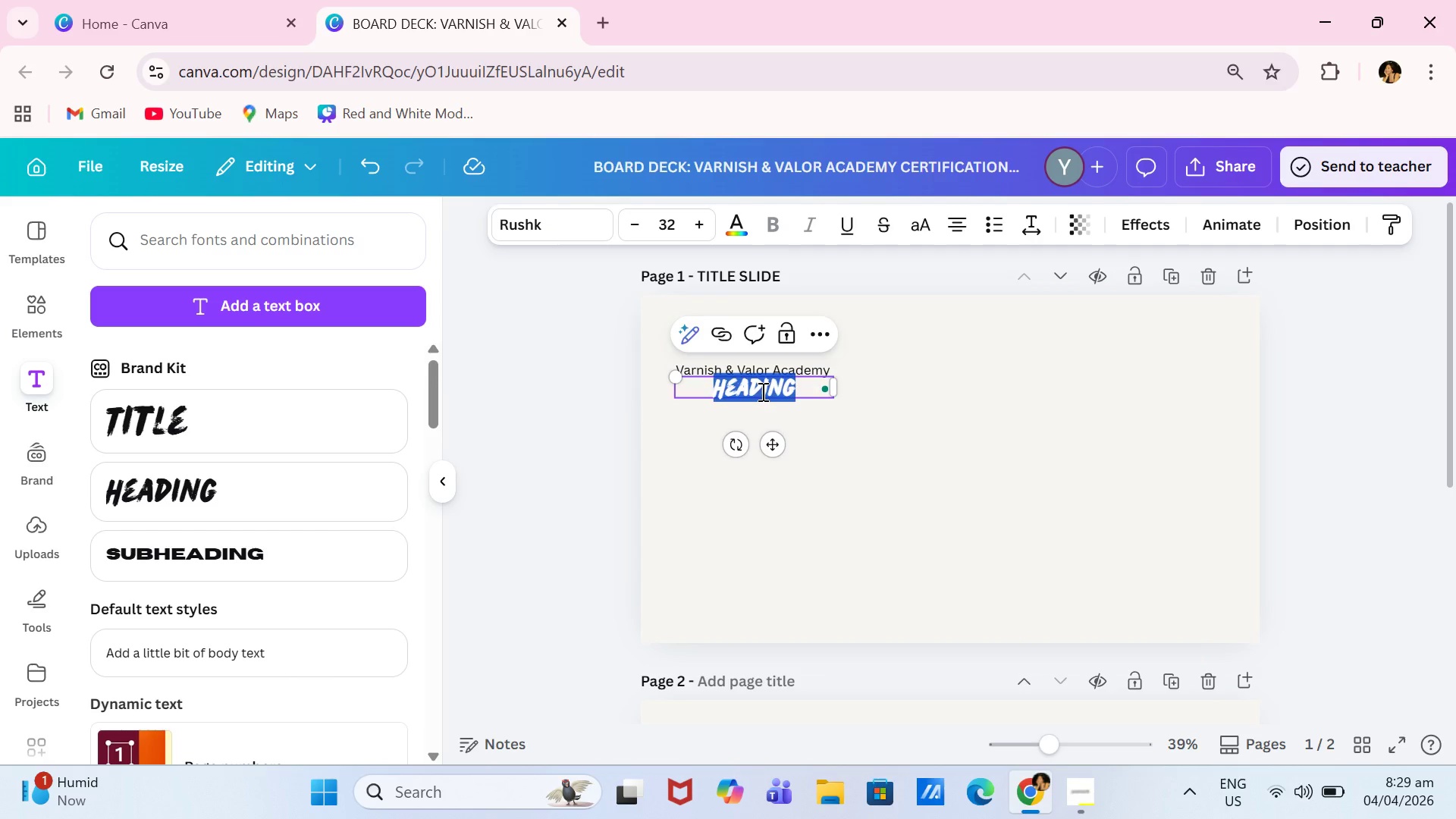 
key(Control+V)
 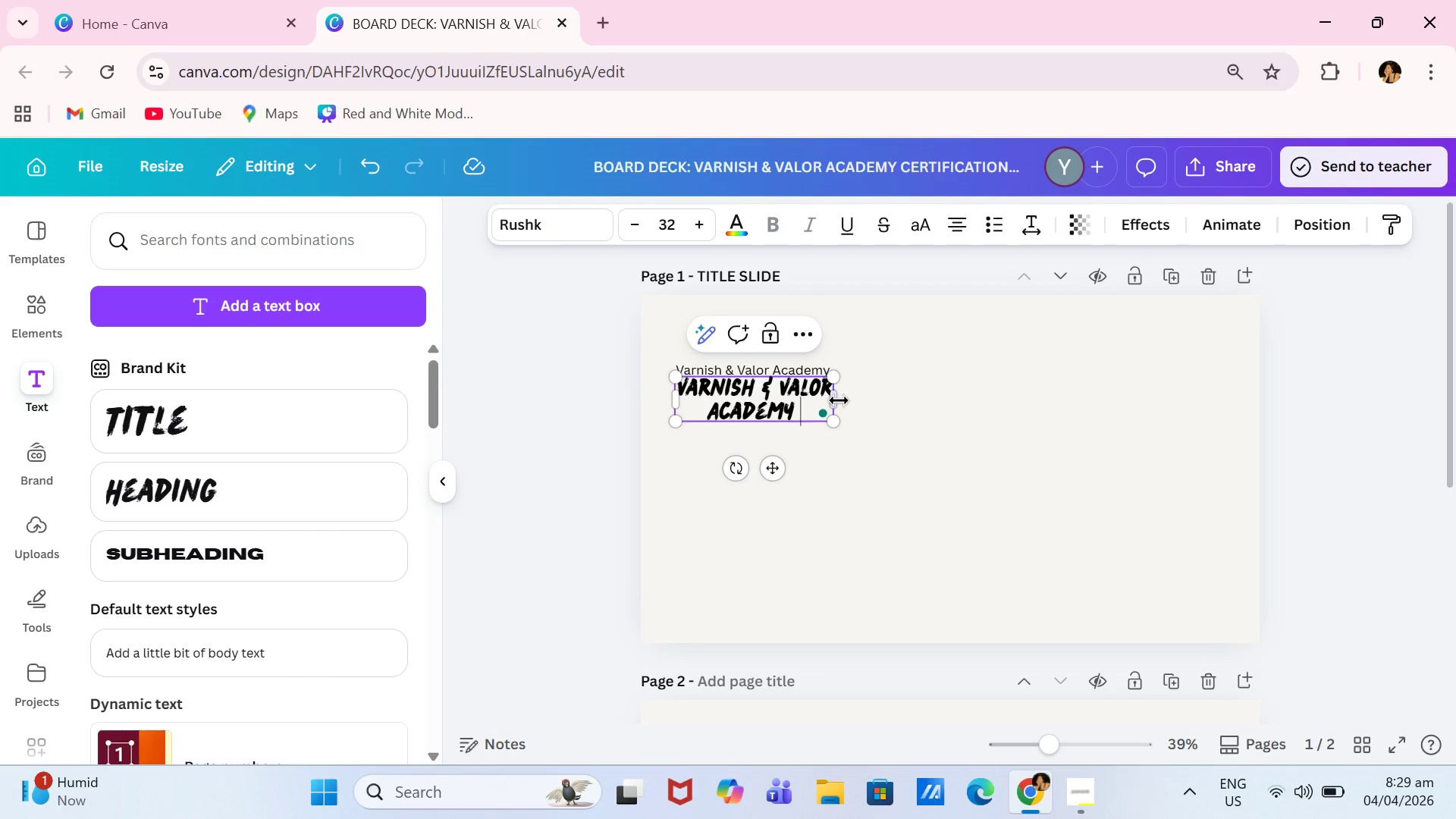 
left_click_drag(start_coordinate=[839, 400], to_coordinate=[1157, 432])
 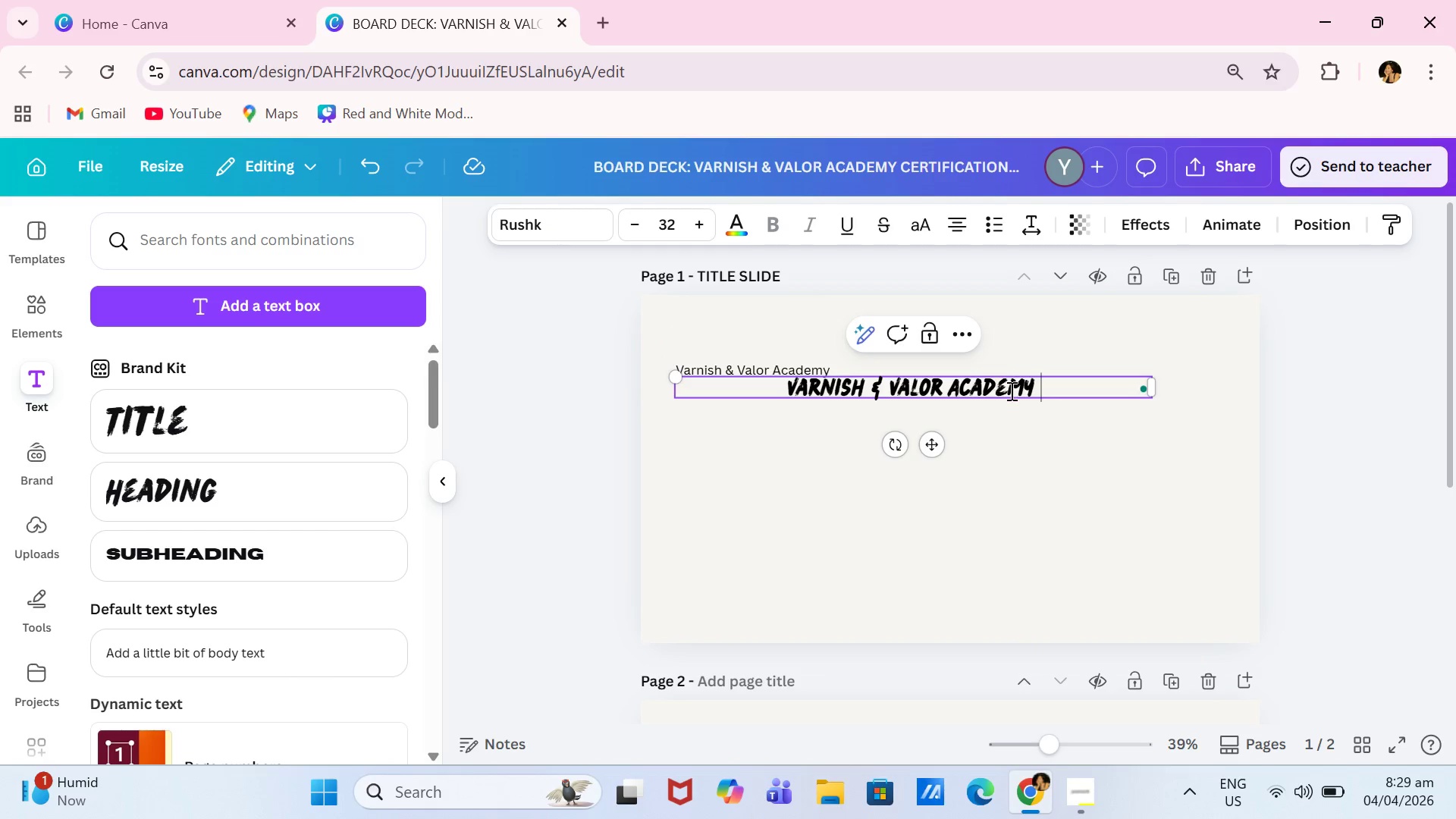 
left_click([1012, 392])
 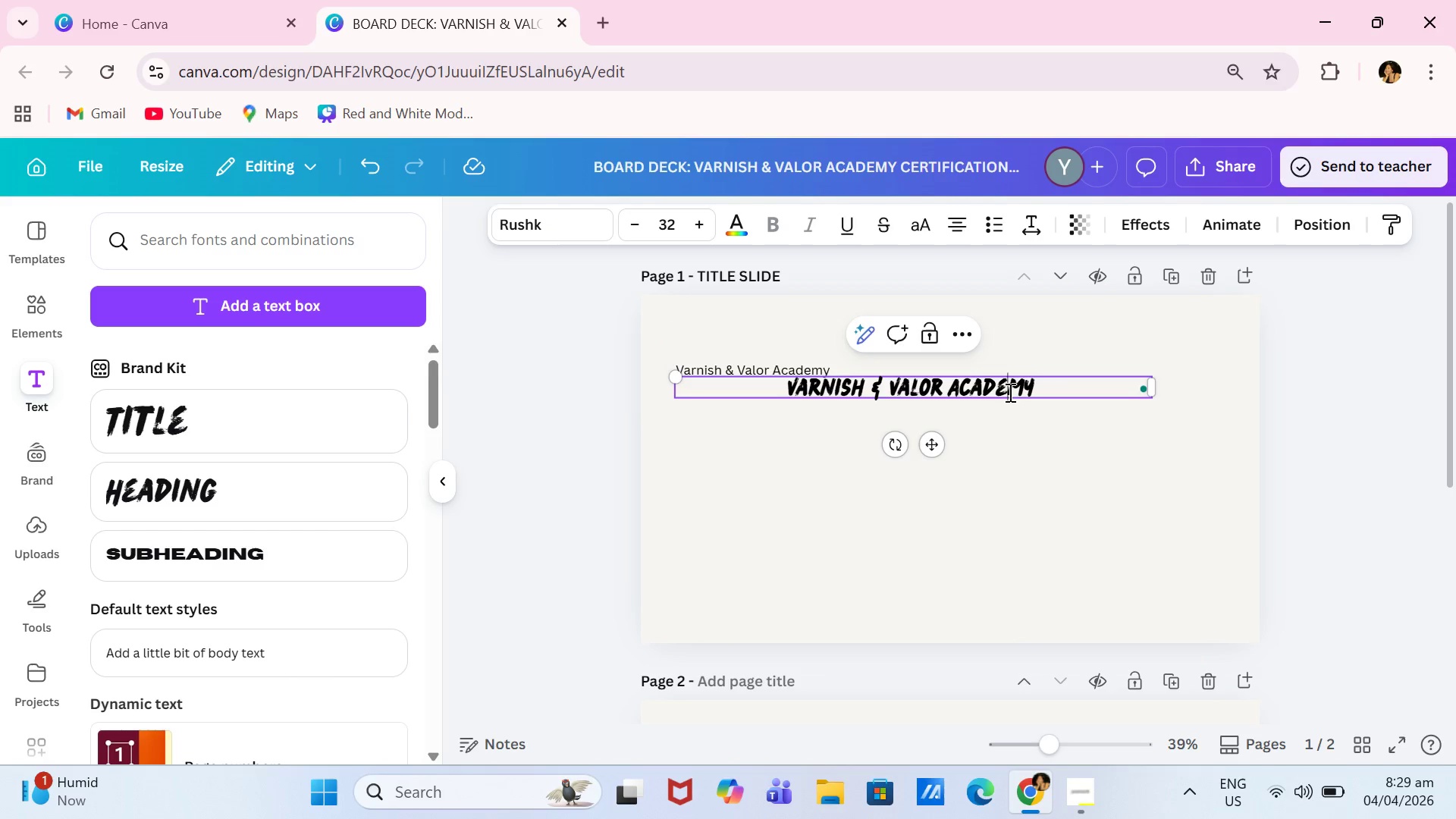 
key(Control+A)
 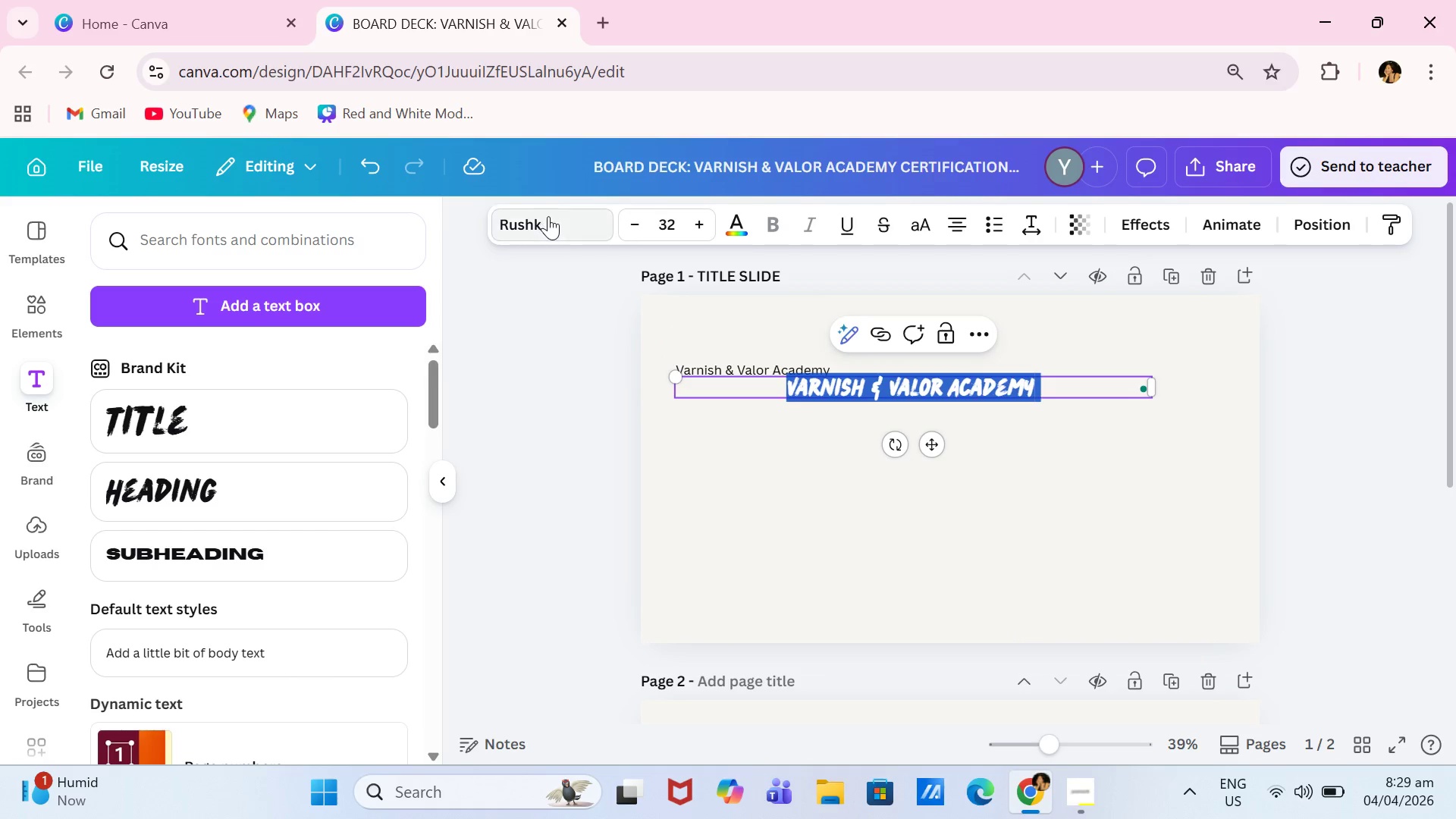 
left_click([551, 221])
 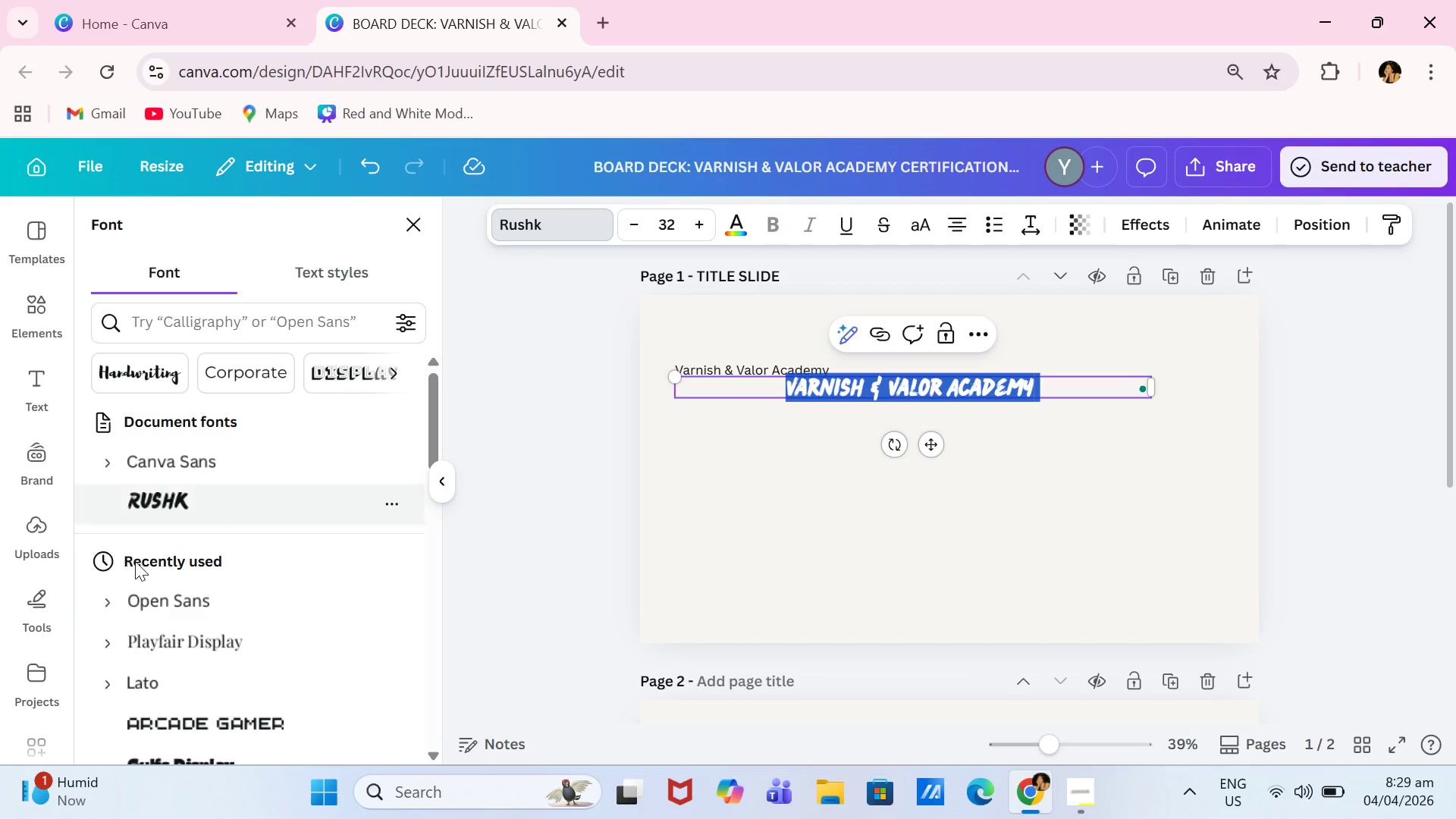 
left_click([188, 639])
 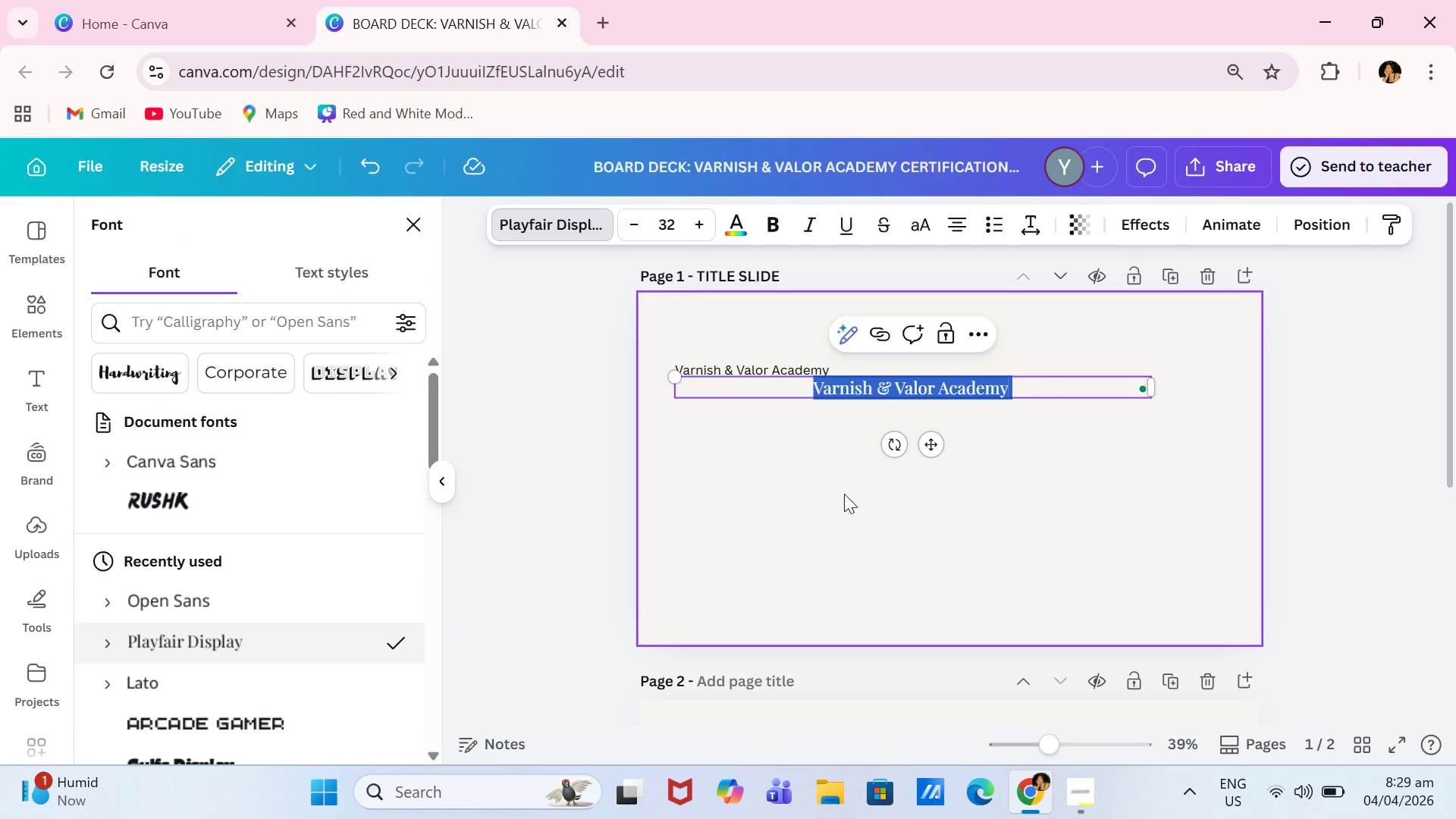 
left_click([783, 369])
 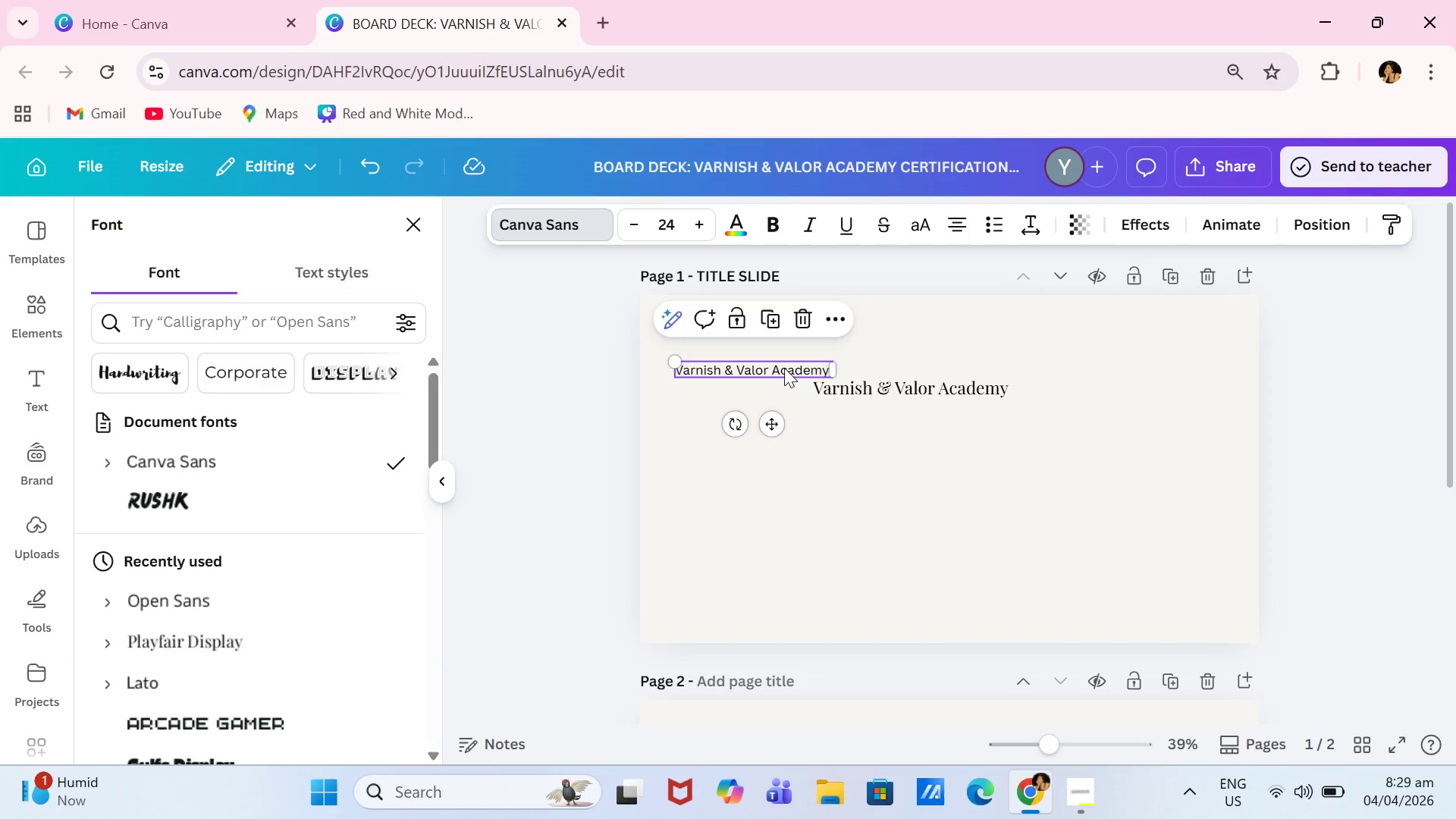 
key(Backspace)
 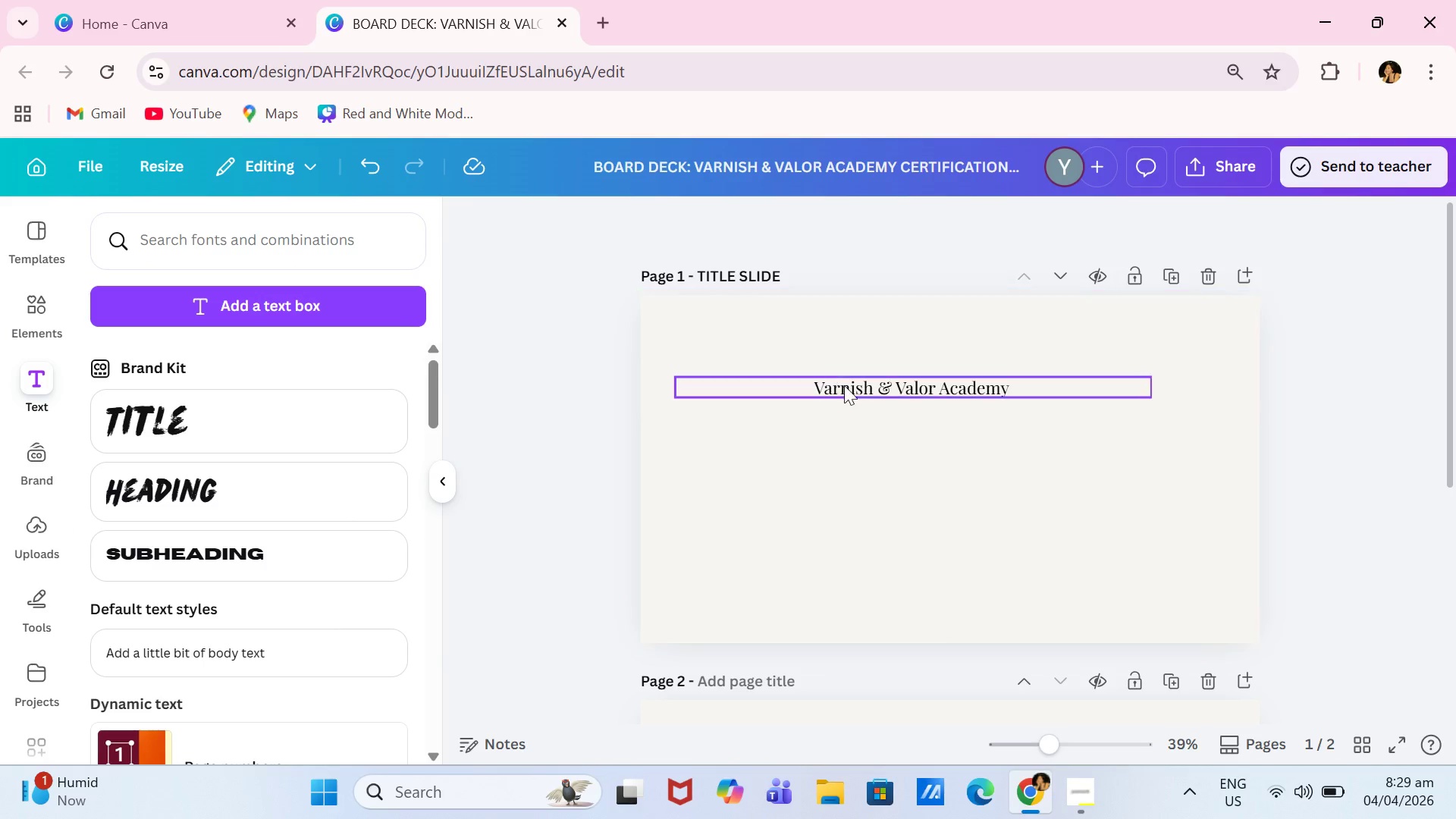 
left_click([853, 388])
 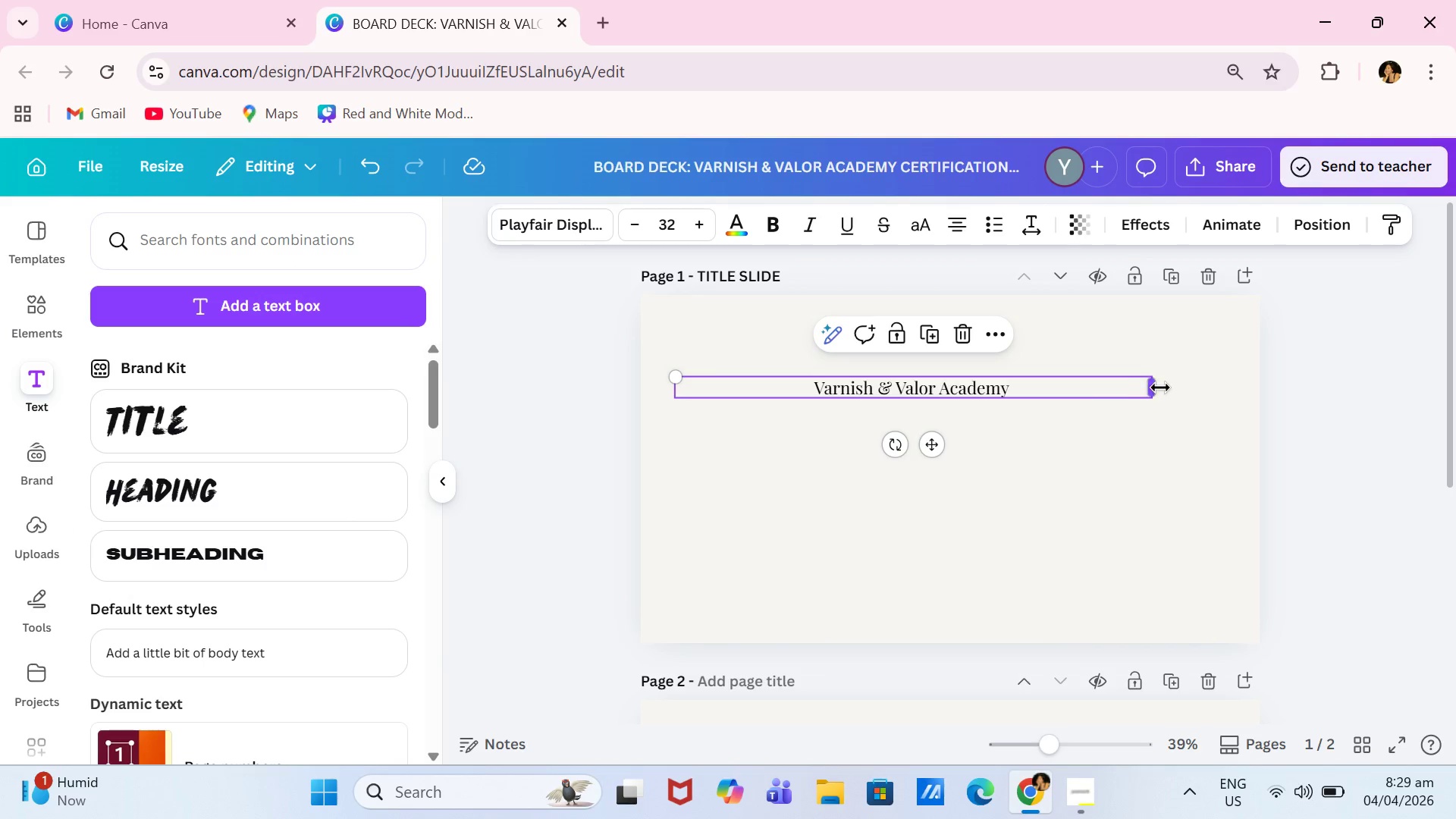 
left_click_drag(start_coordinate=[1159, 387], to_coordinate=[937, 386])
 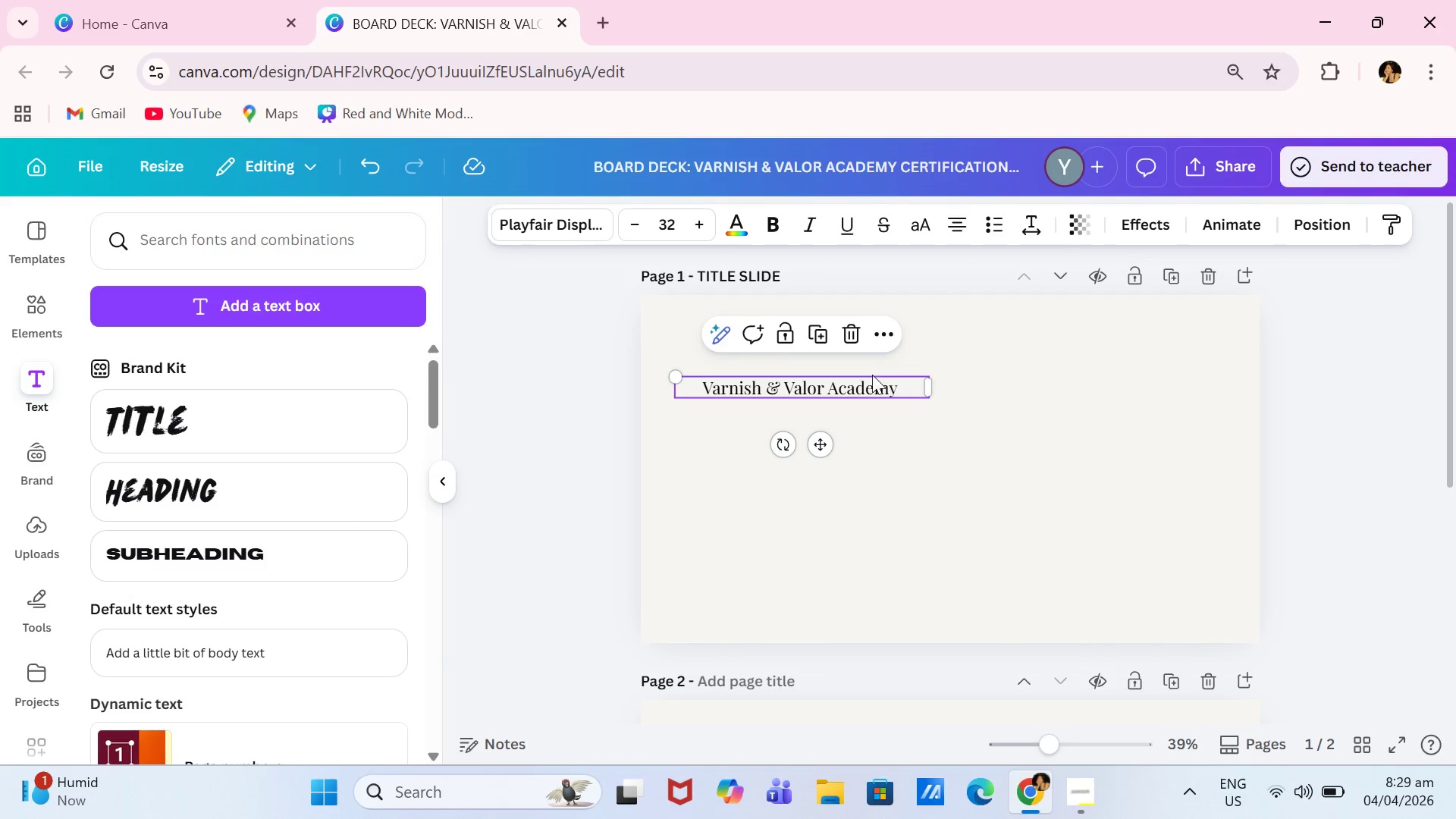 
key(Control+A)
 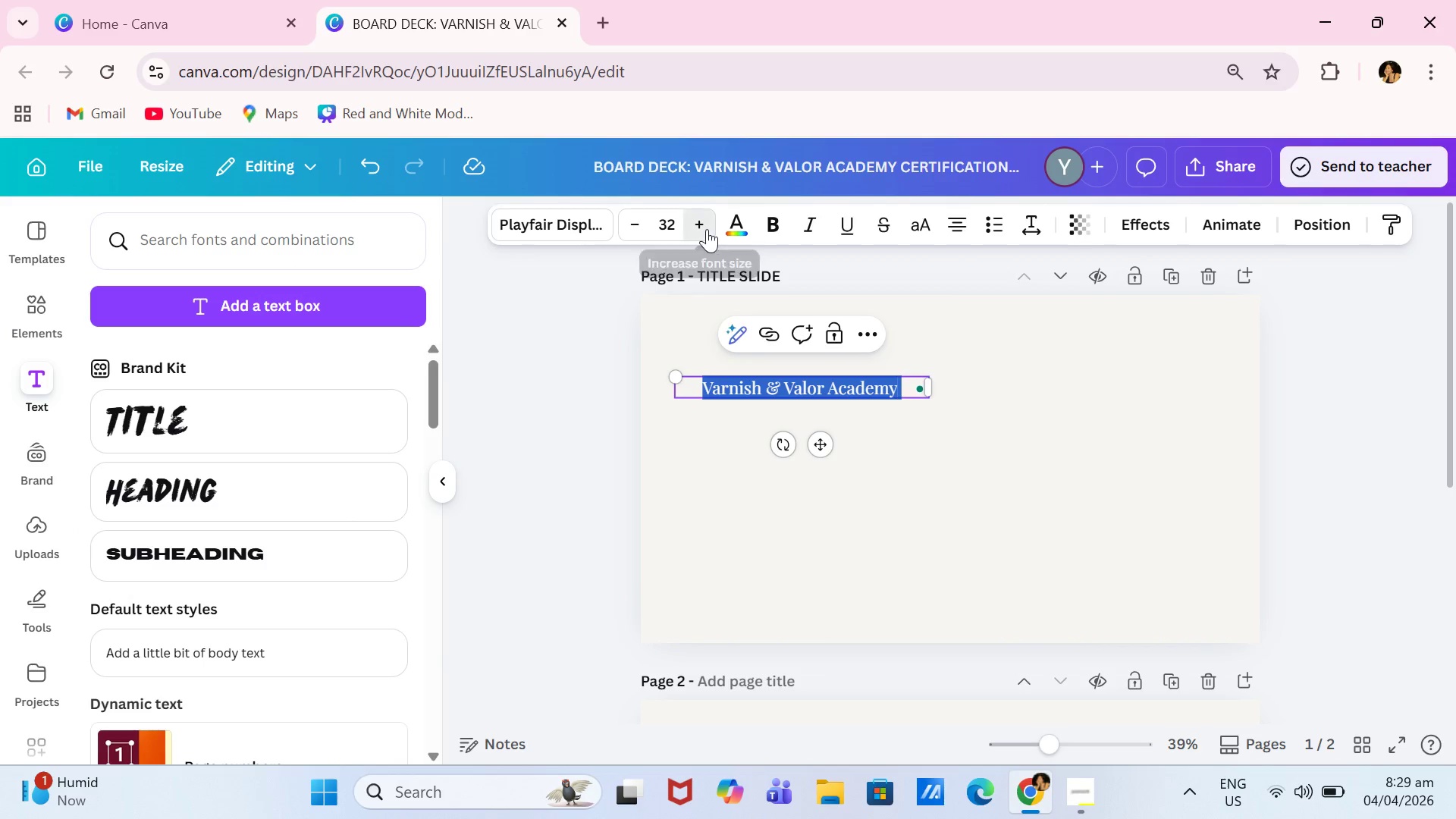 
double_click([707, 229])
 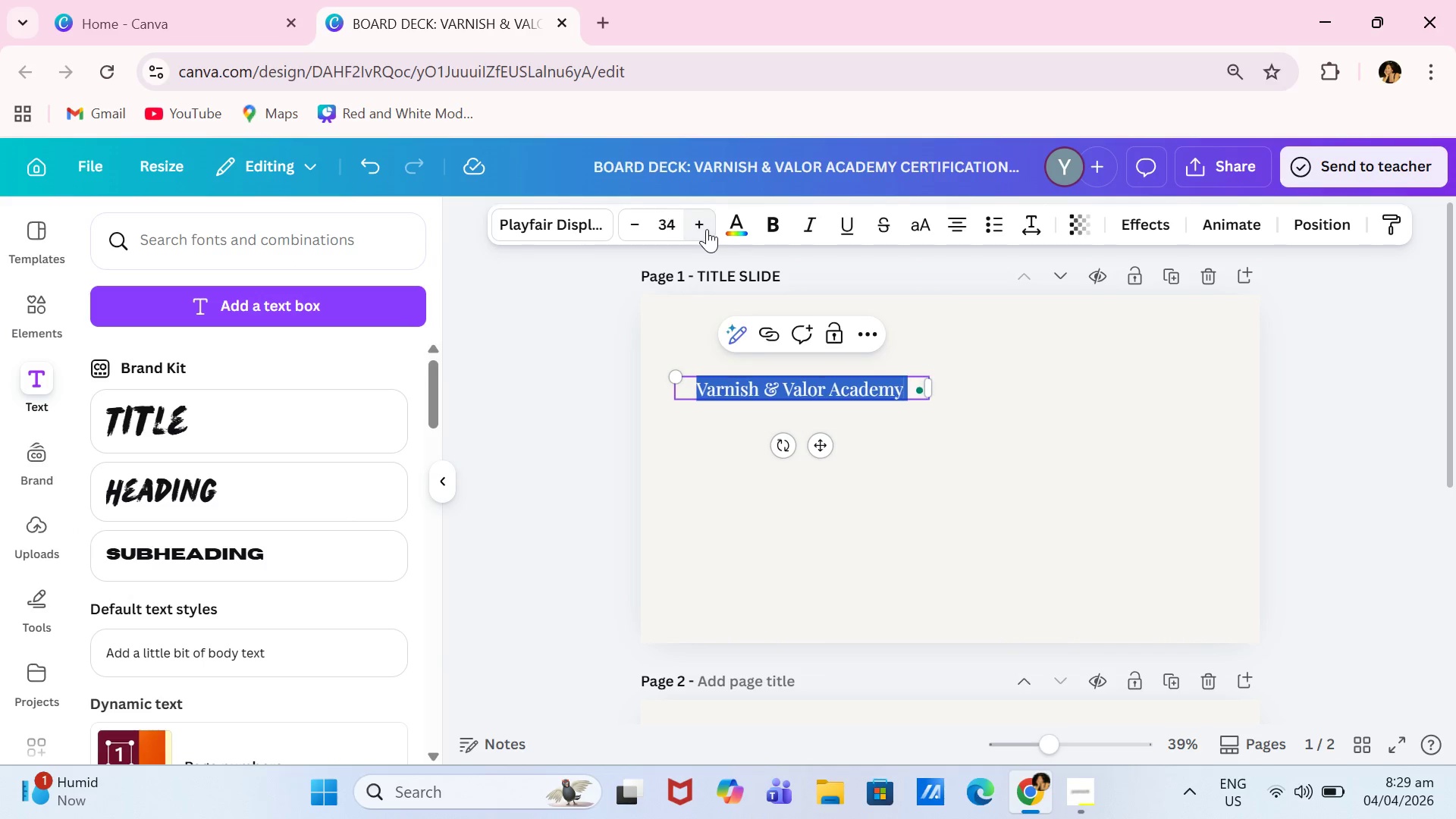 
triple_click([707, 229])
 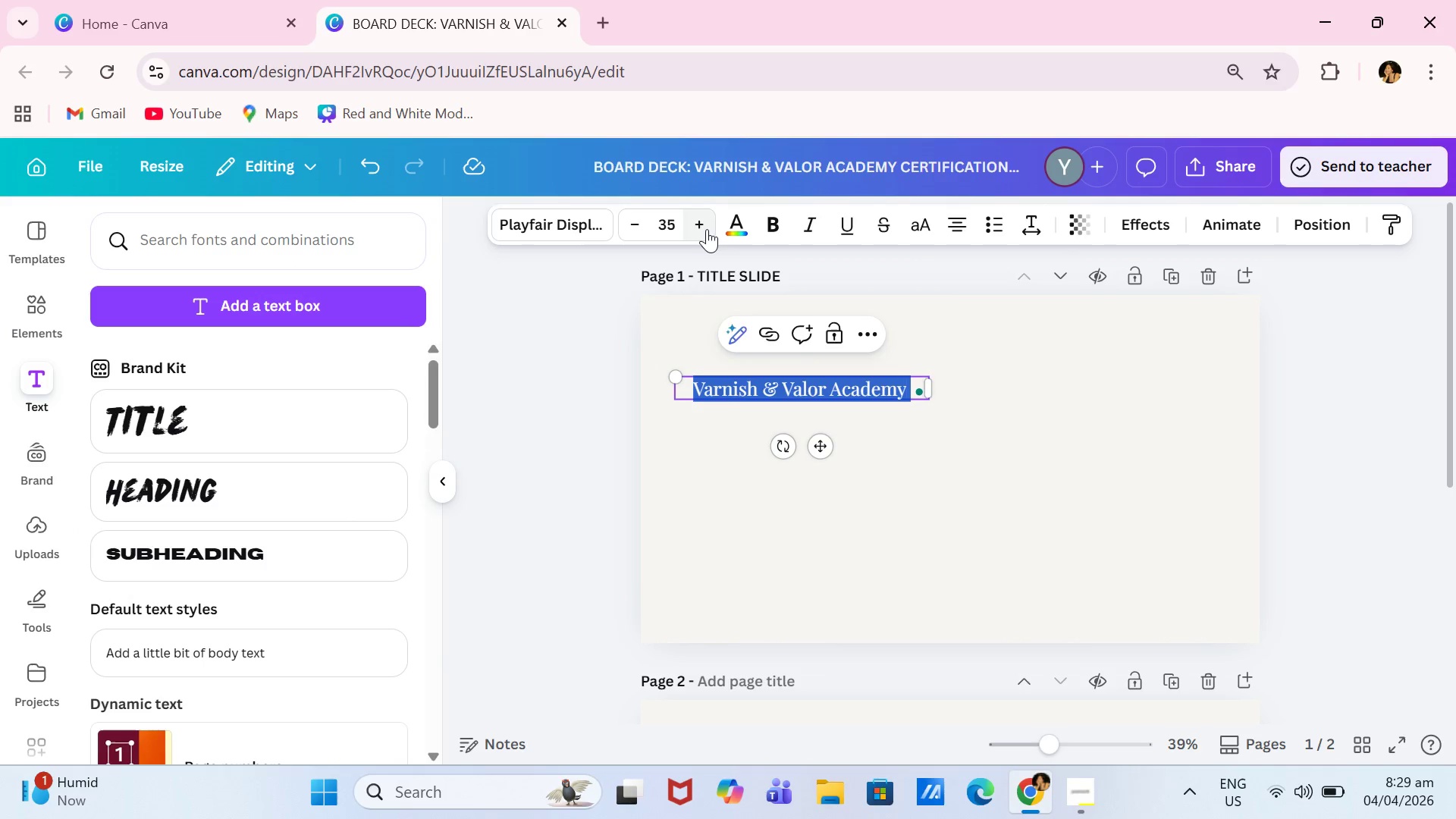 
triple_click([707, 229])
 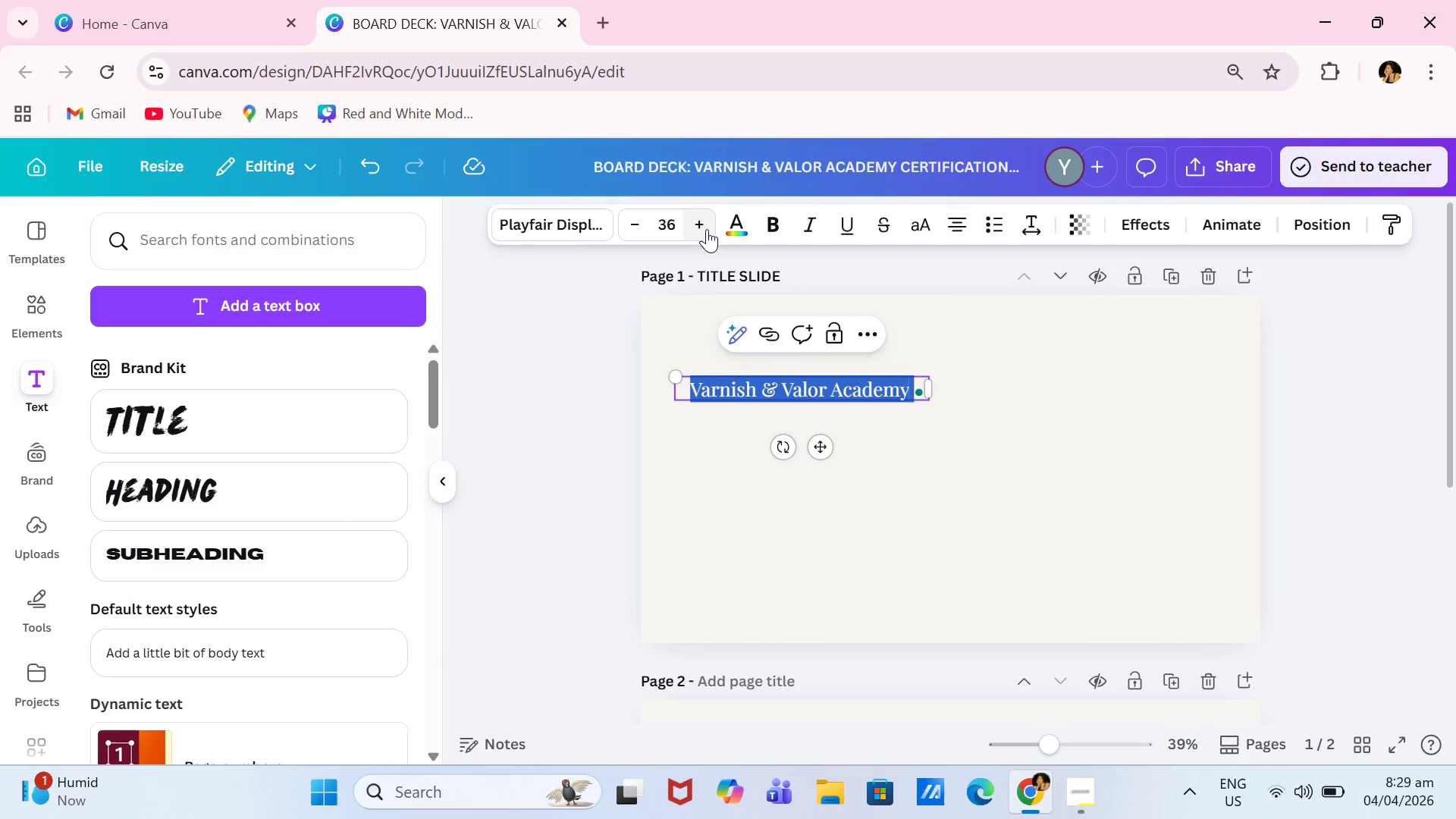 
triple_click([707, 229])
 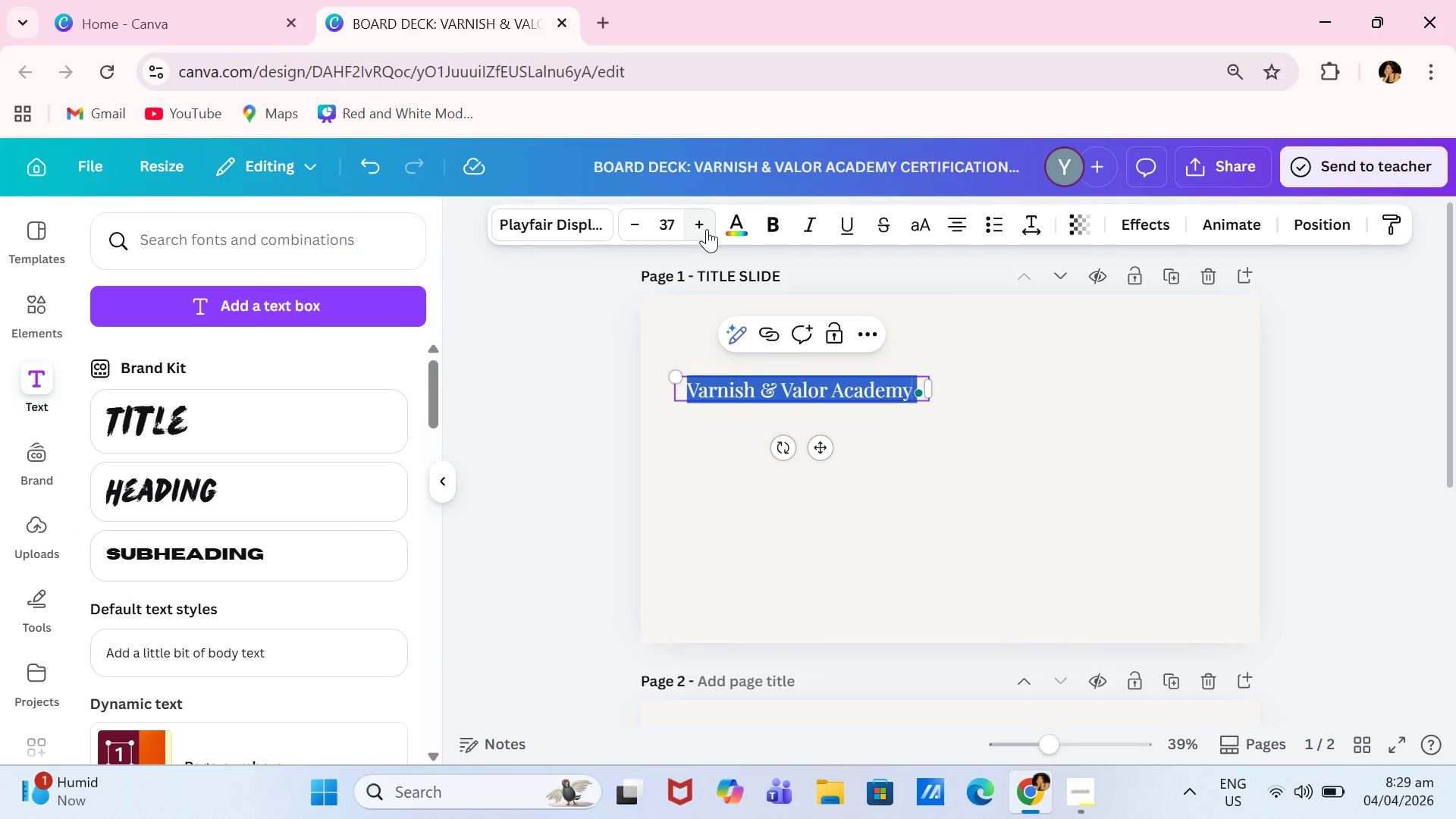 
triple_click([707, 229])
 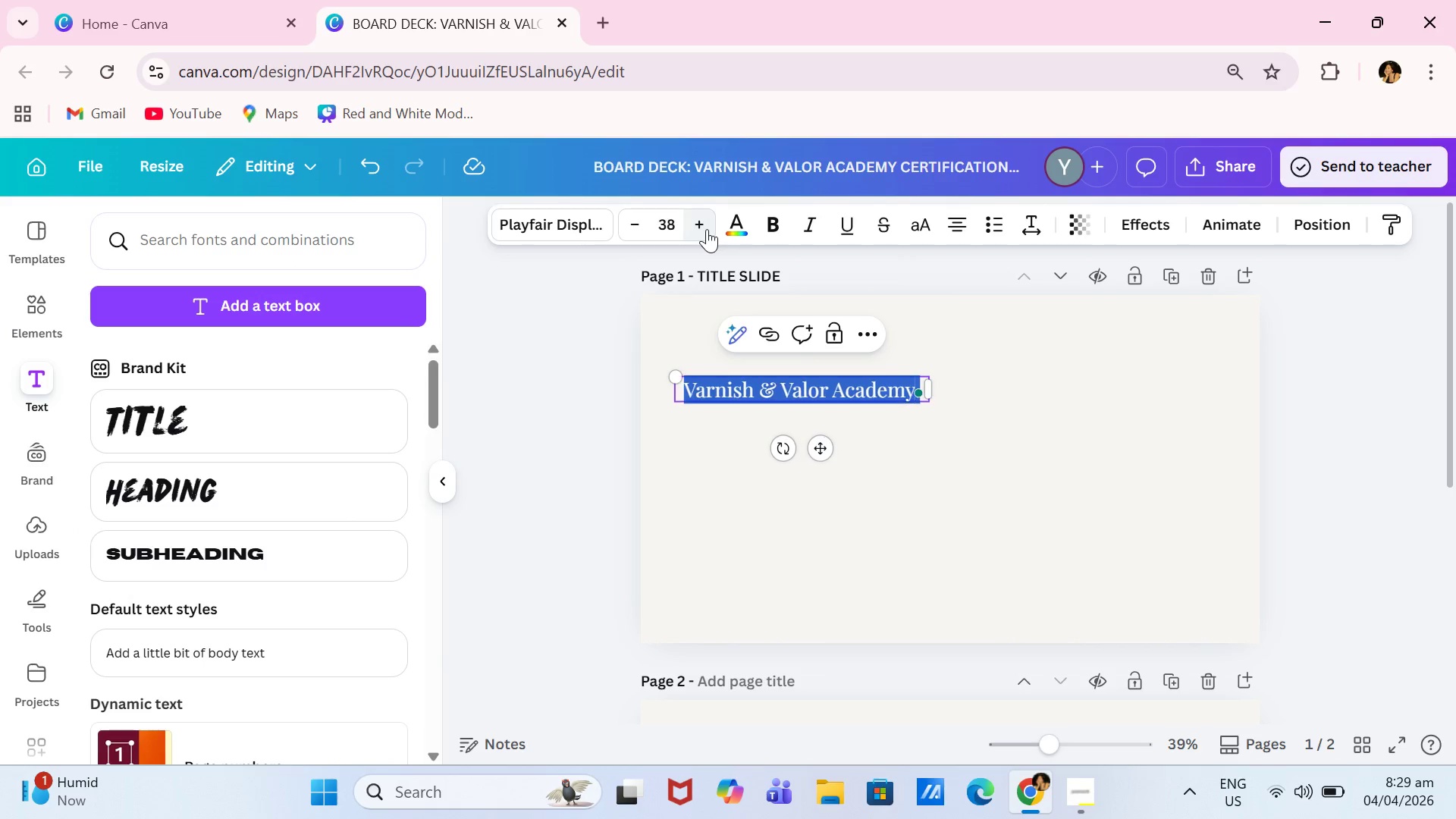 
triple_click([707, 229])
 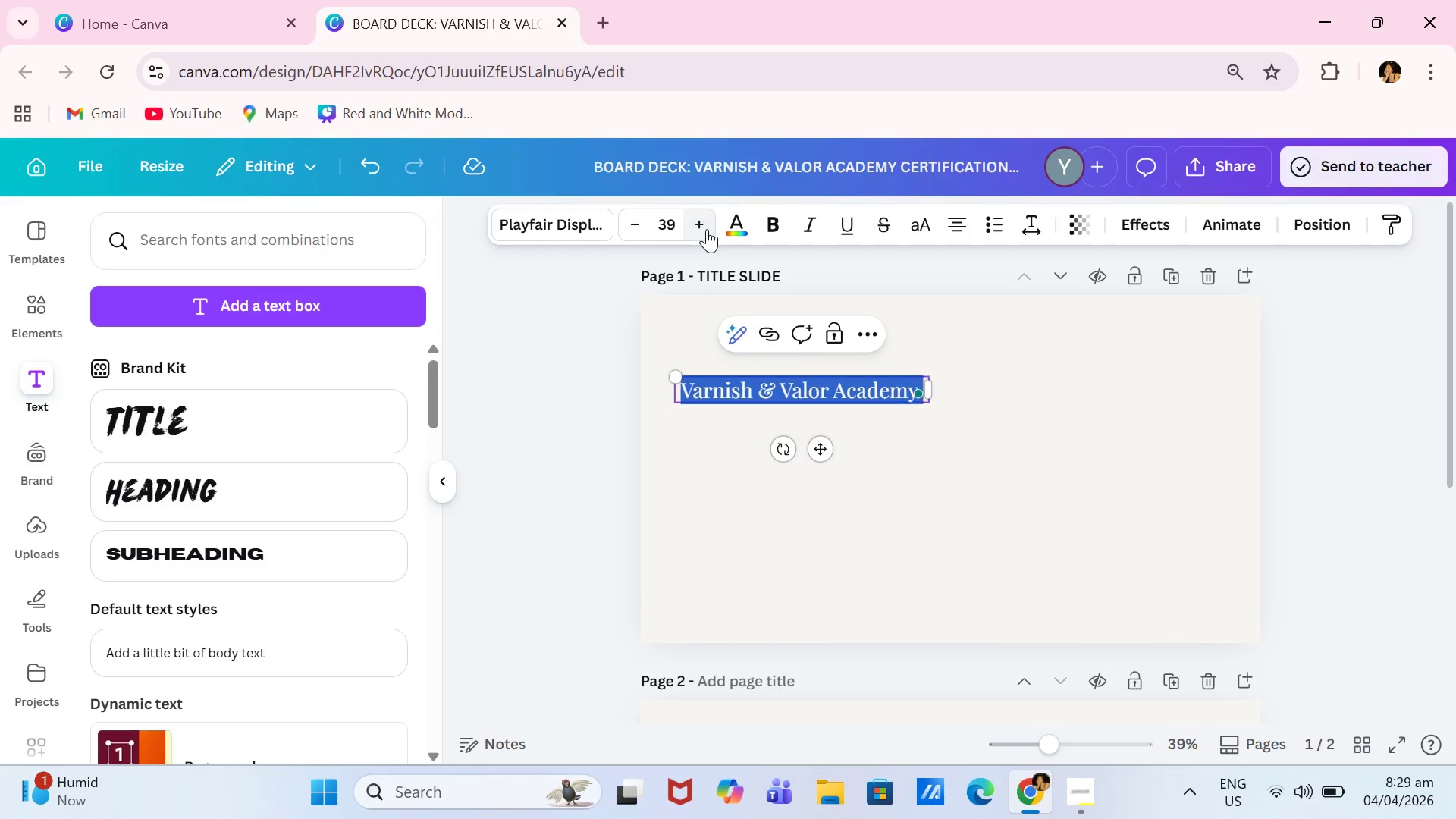 
triple_click([707, 229])
 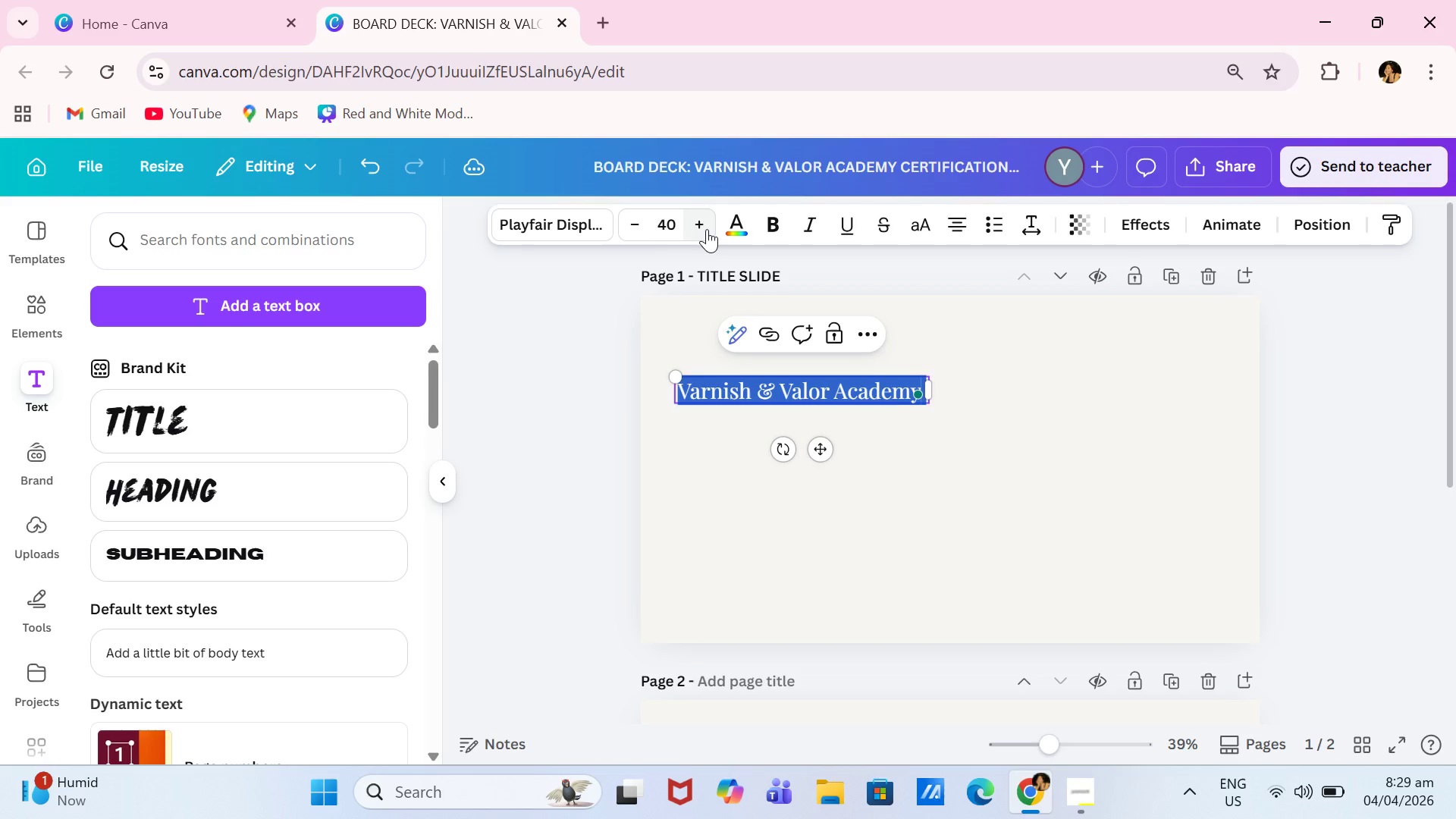 
triple_click([707, 229])
 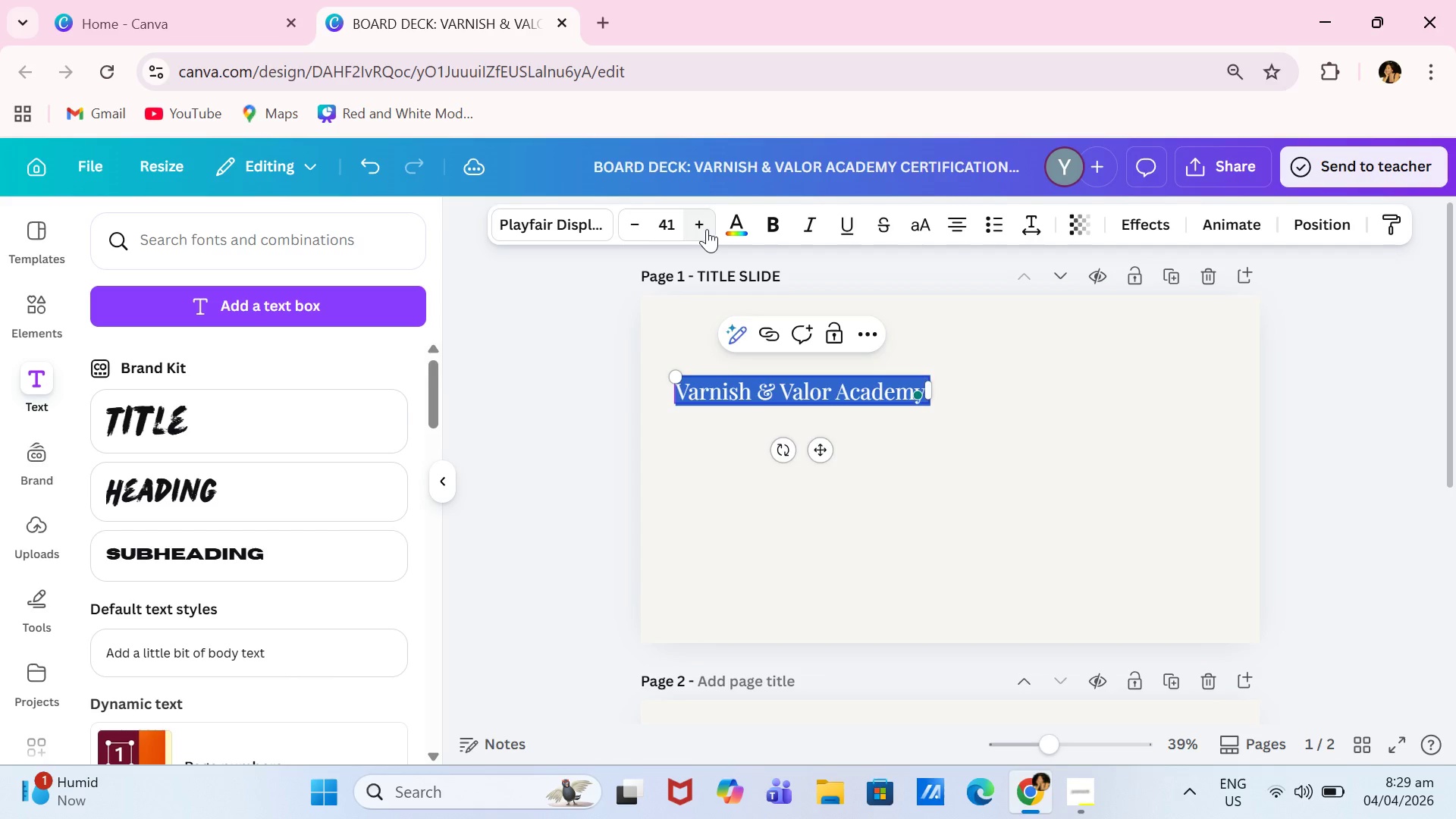 
triple_click([707, 229])
 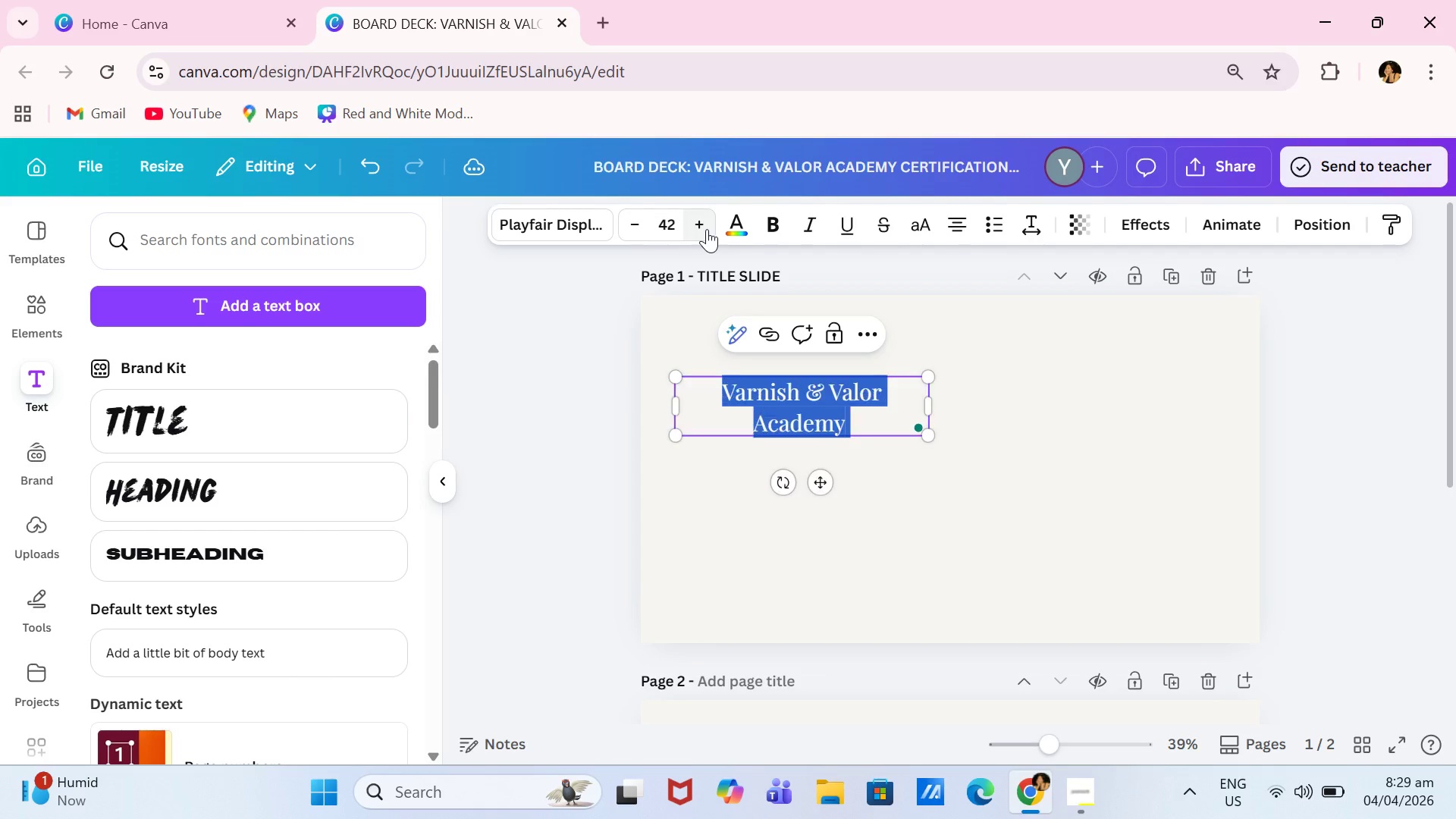 
triple_click([707, 229])
 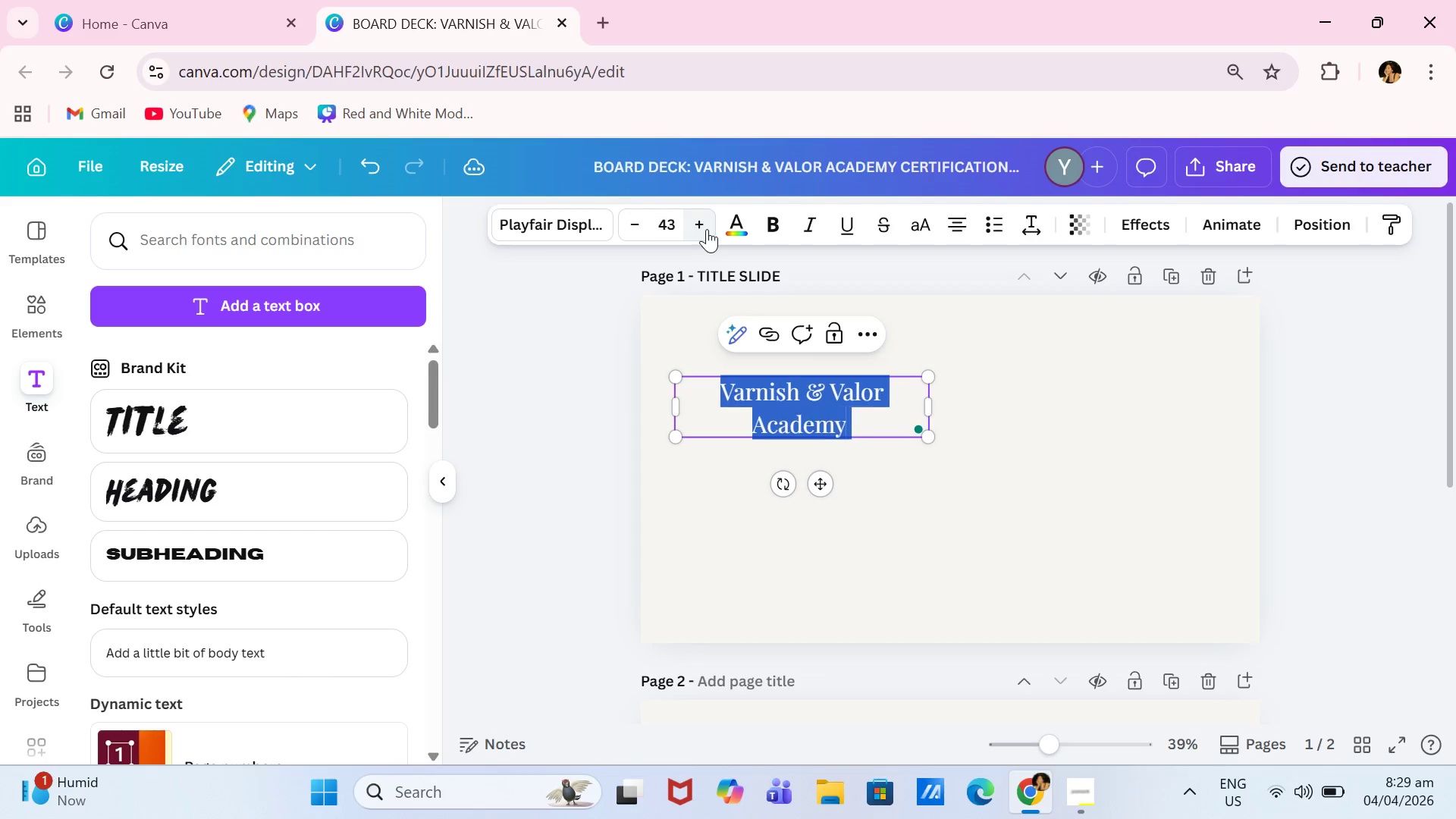 
triple_click([707, 229])
 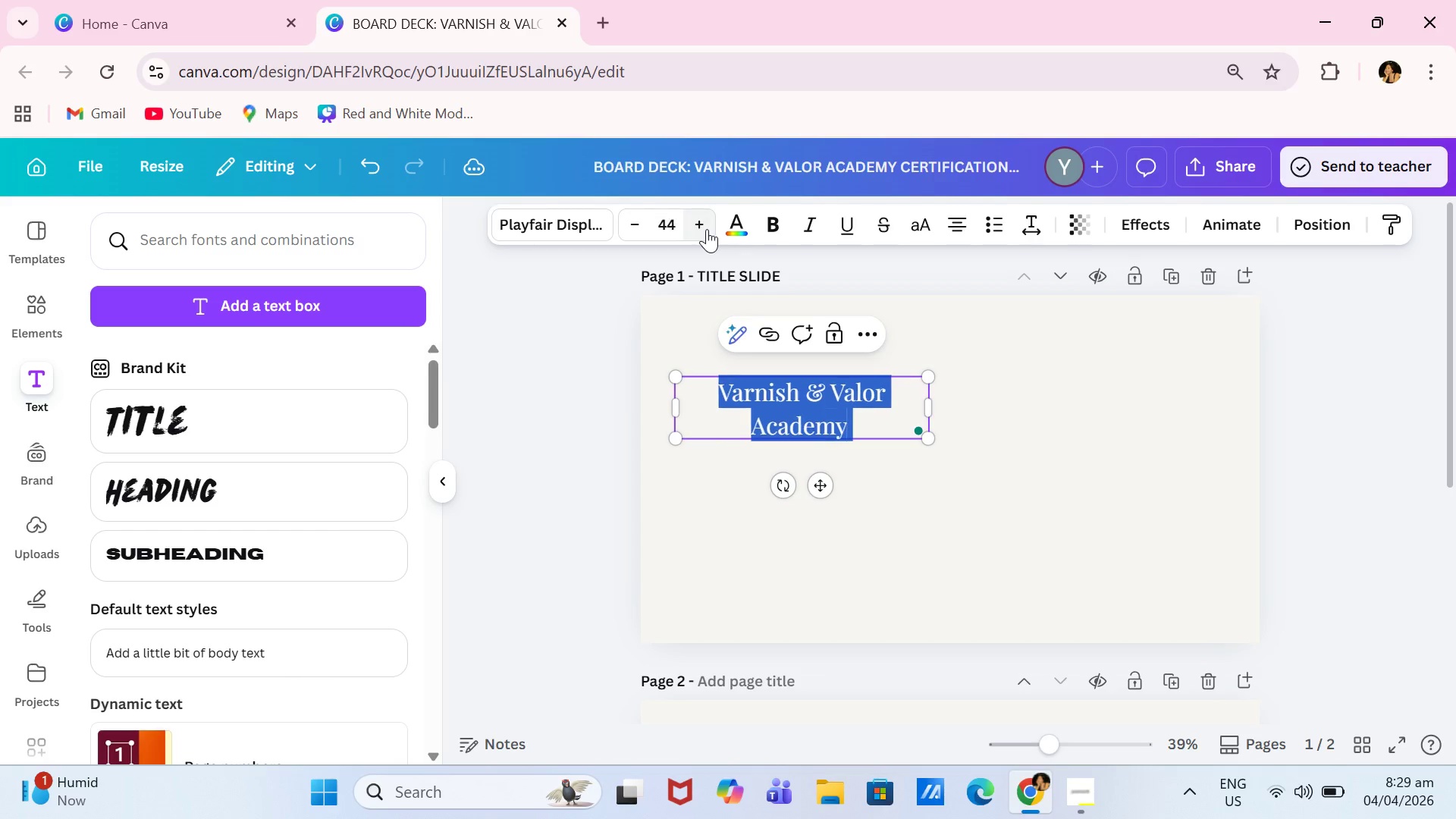 
triple_click([707, 229])
 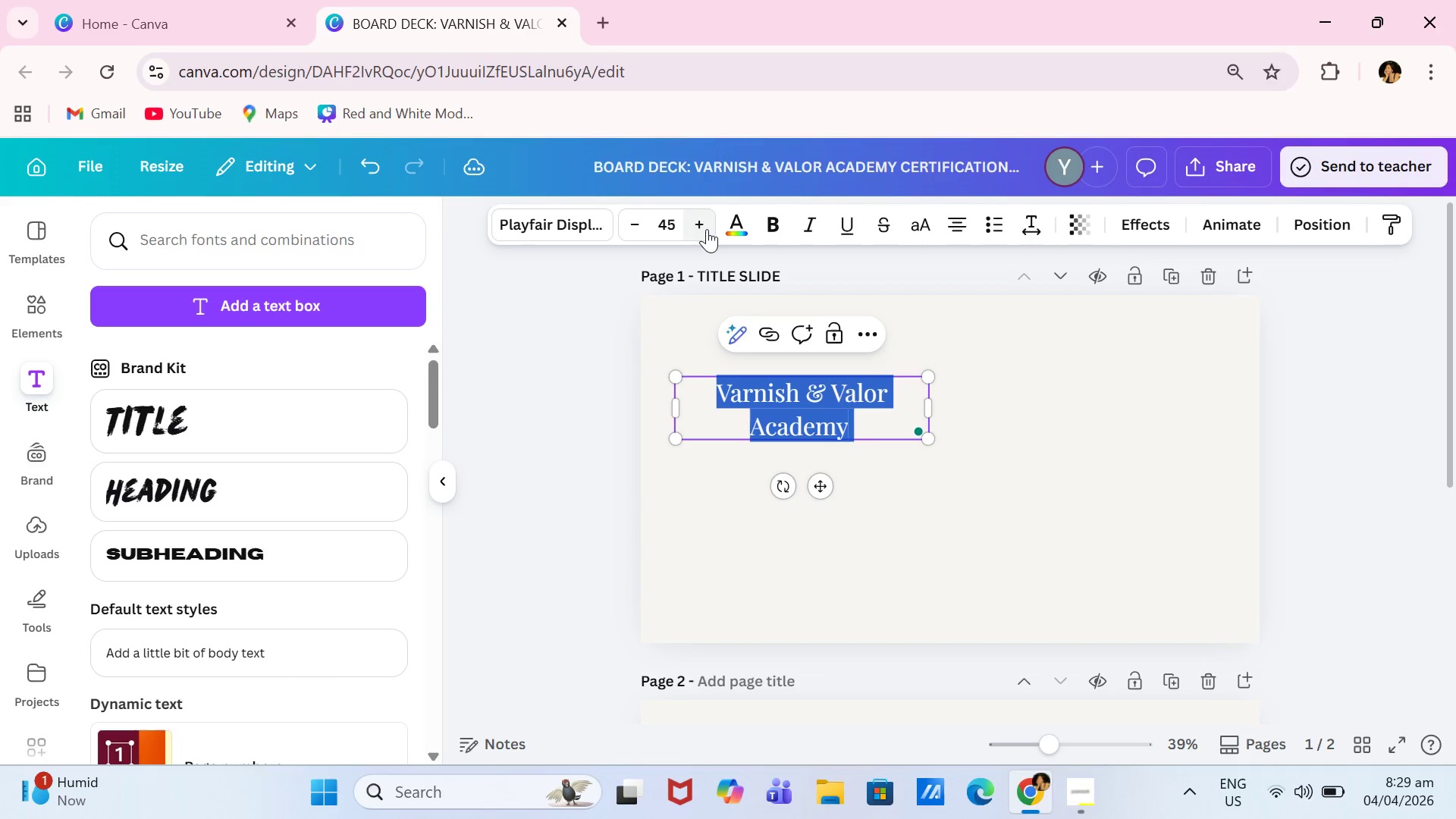 
triple_click([707, 229])
 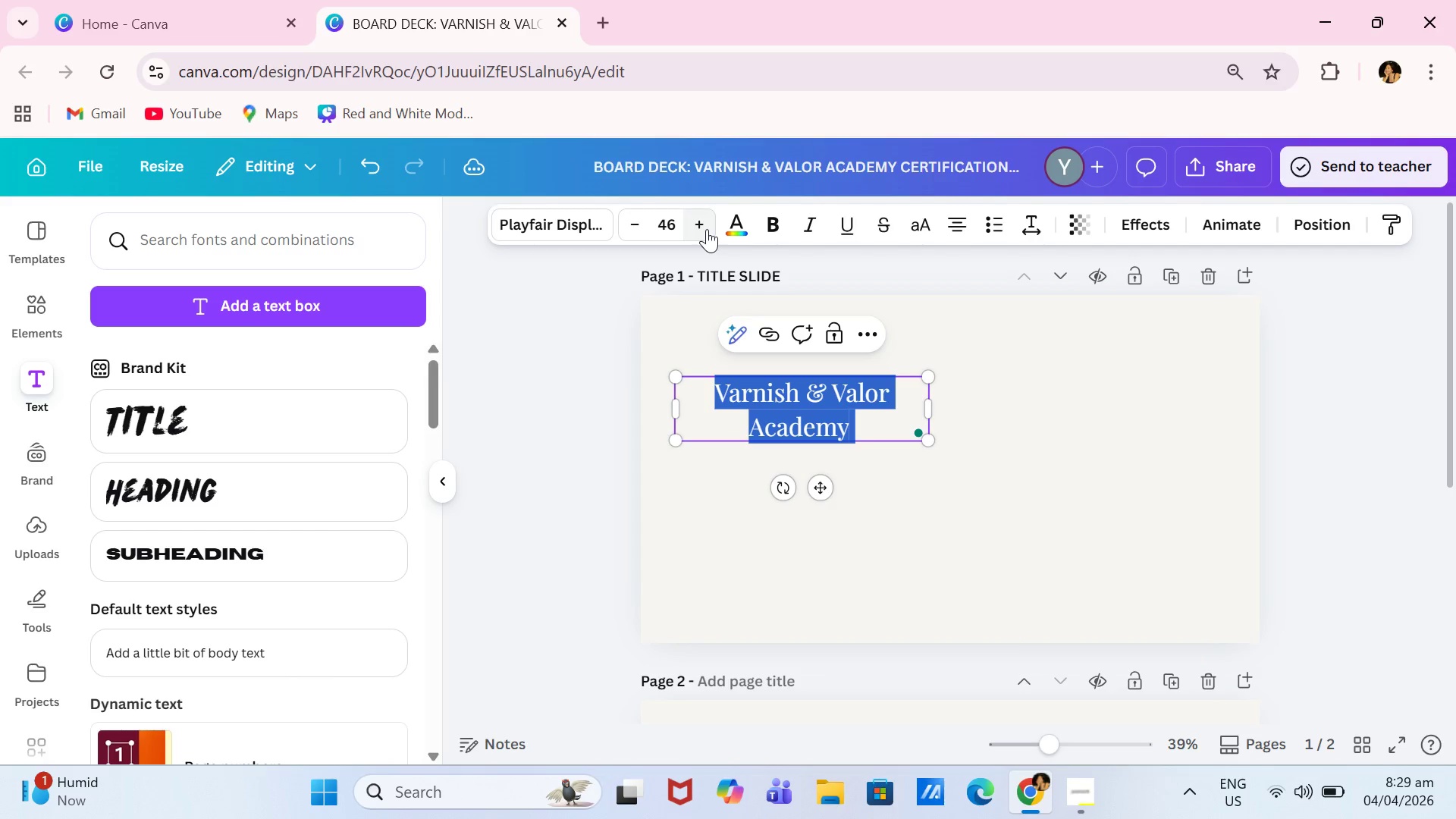 
triple_click([707, 229])
 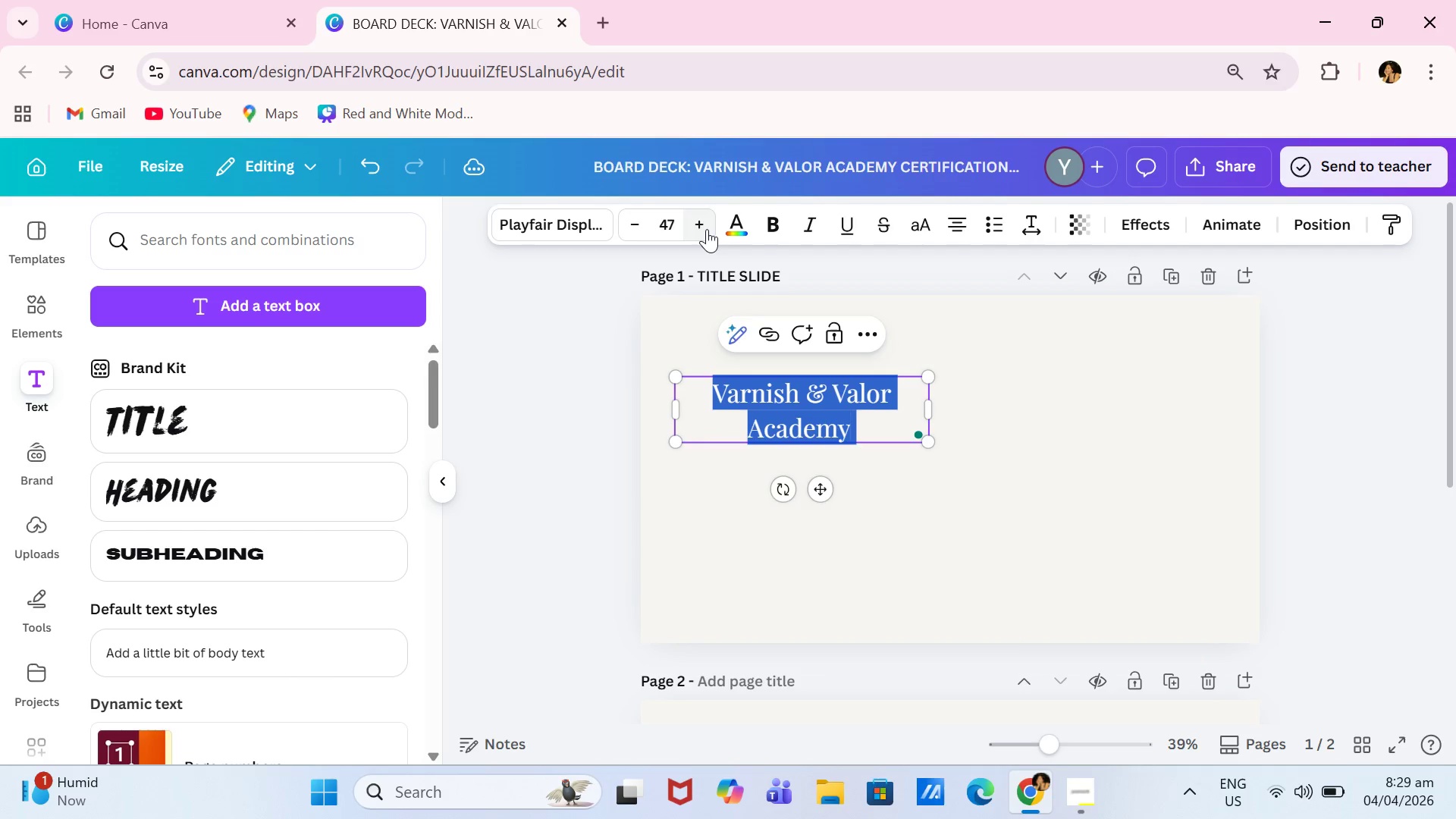 
triple_click([707, 229])
 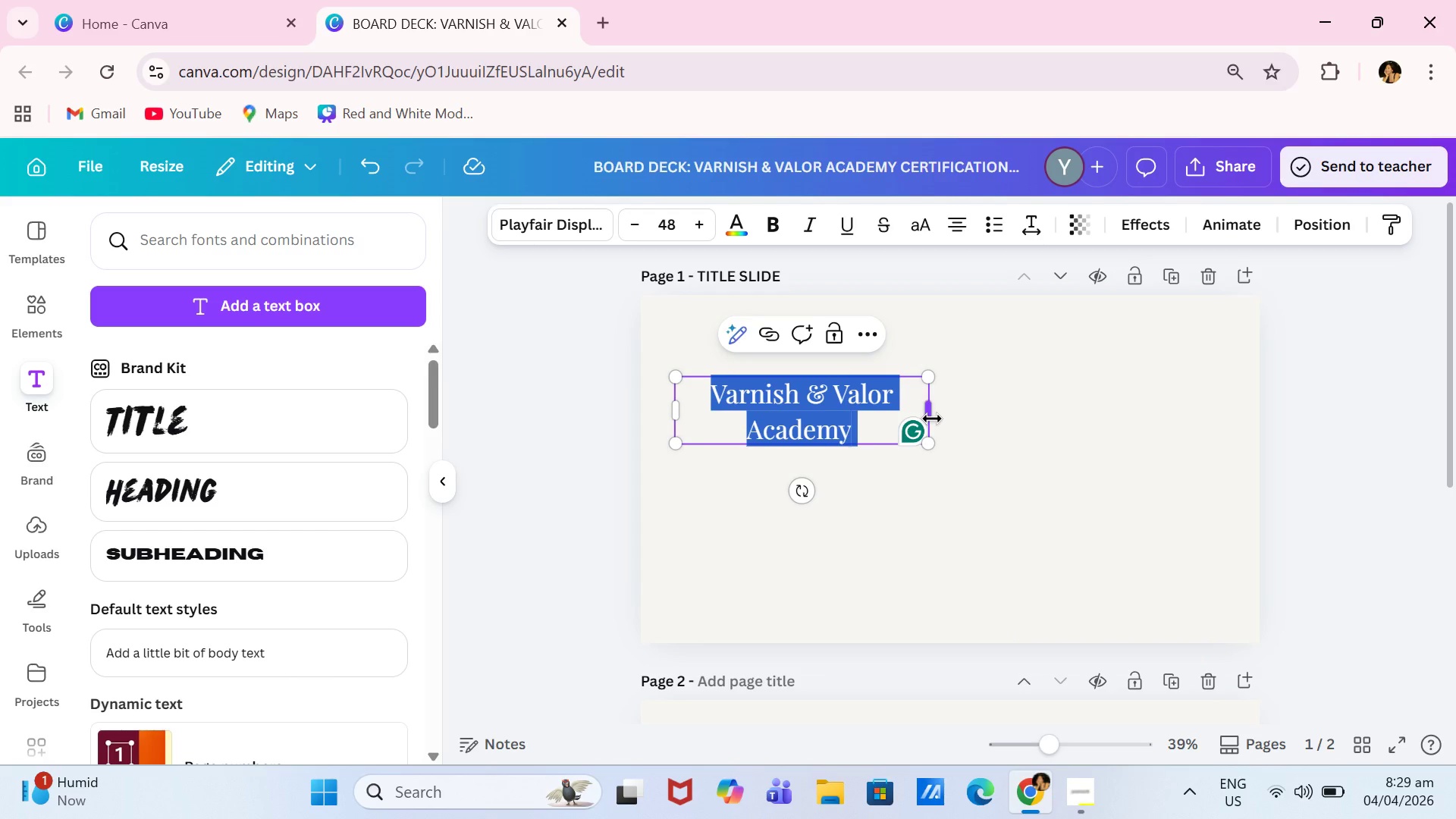 
left_click_drag(start_coordinate=[932, 419], to_coordinate=[1065, 410])
 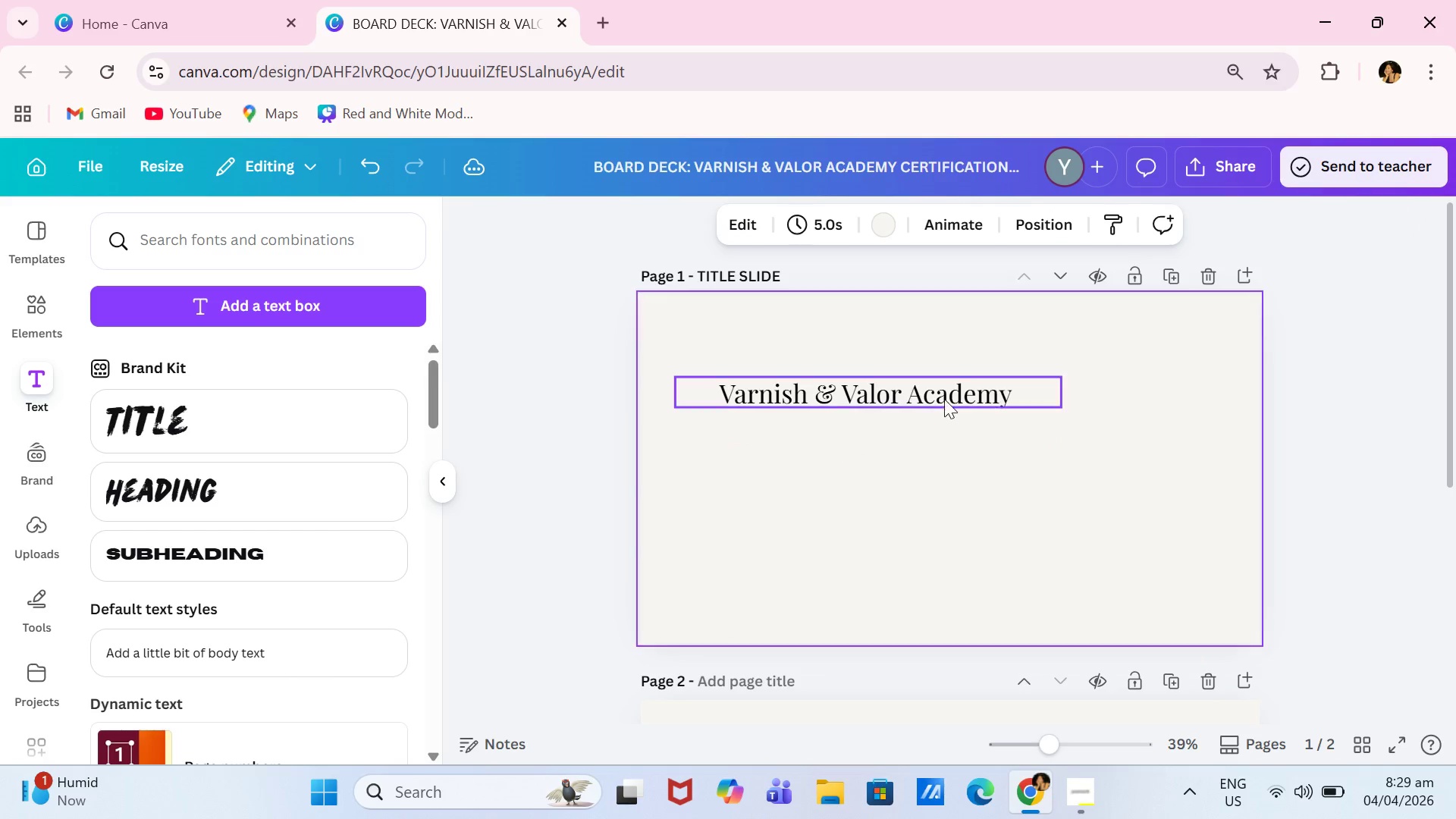 
double_click([944, 397])
 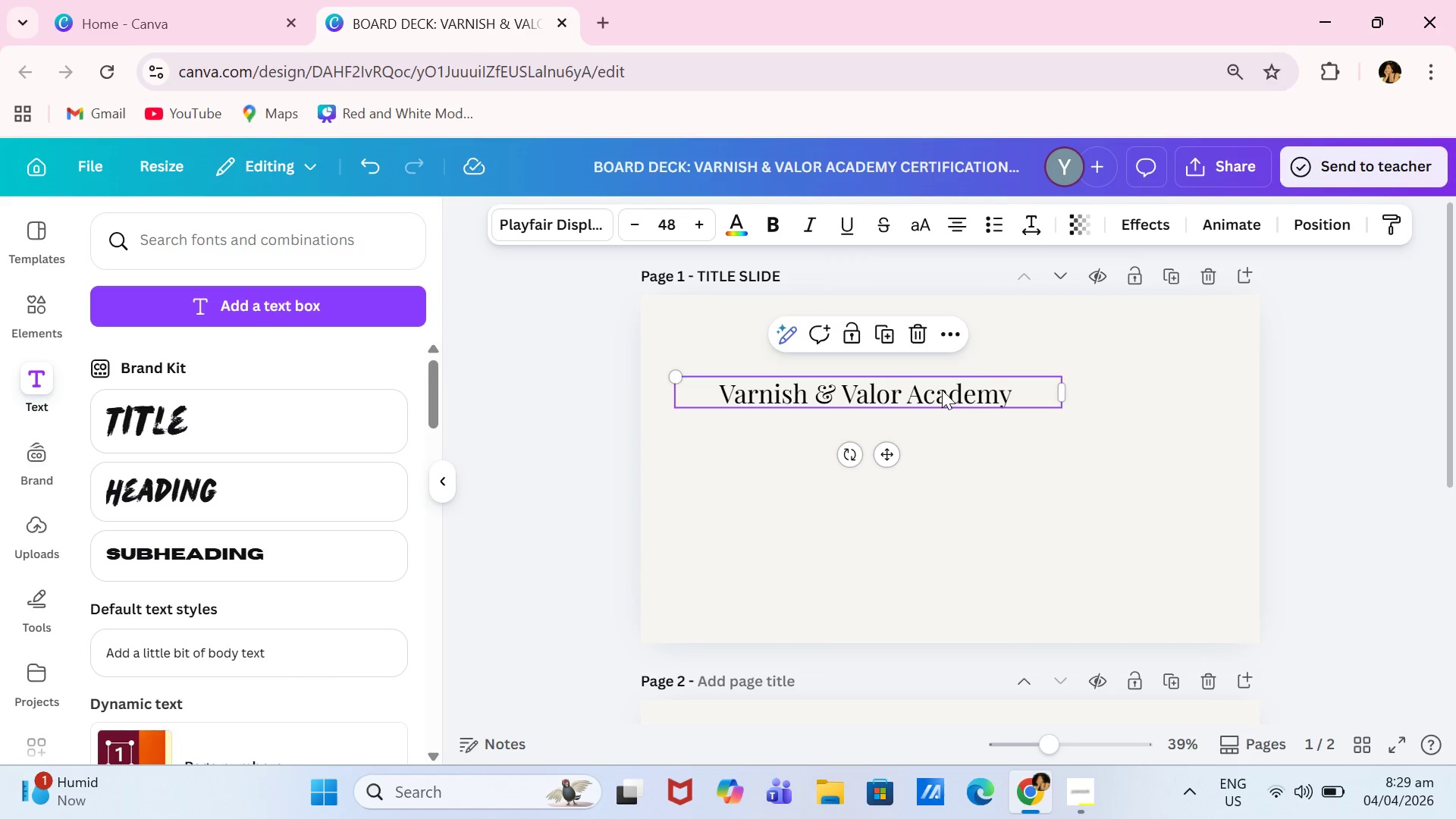 
left_click_drag(start_coordinate=[942, 391], to_coordinate=[1028, 325])
 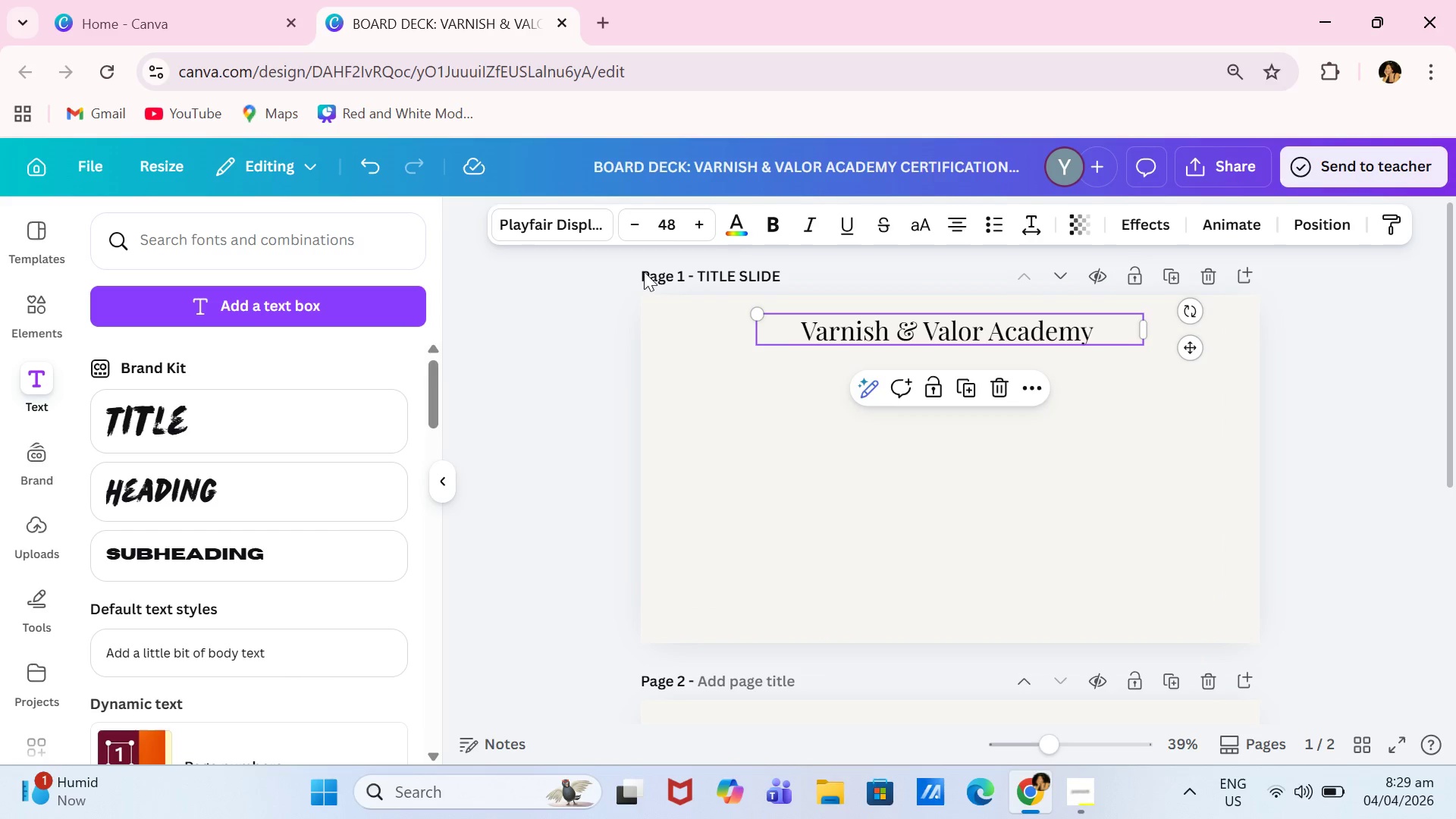 
left_click([752, 230])
 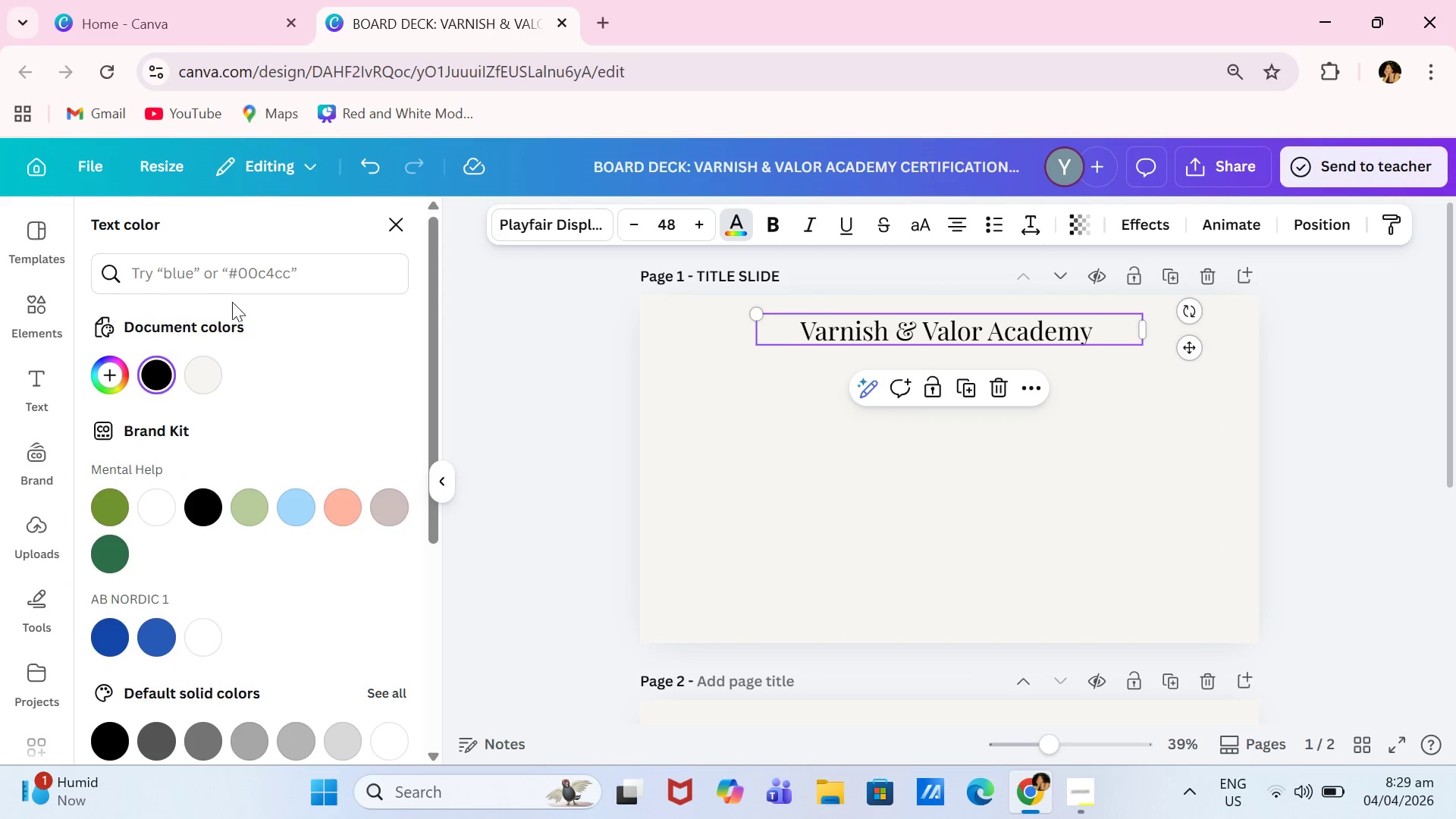 
left_click([300, 276])
 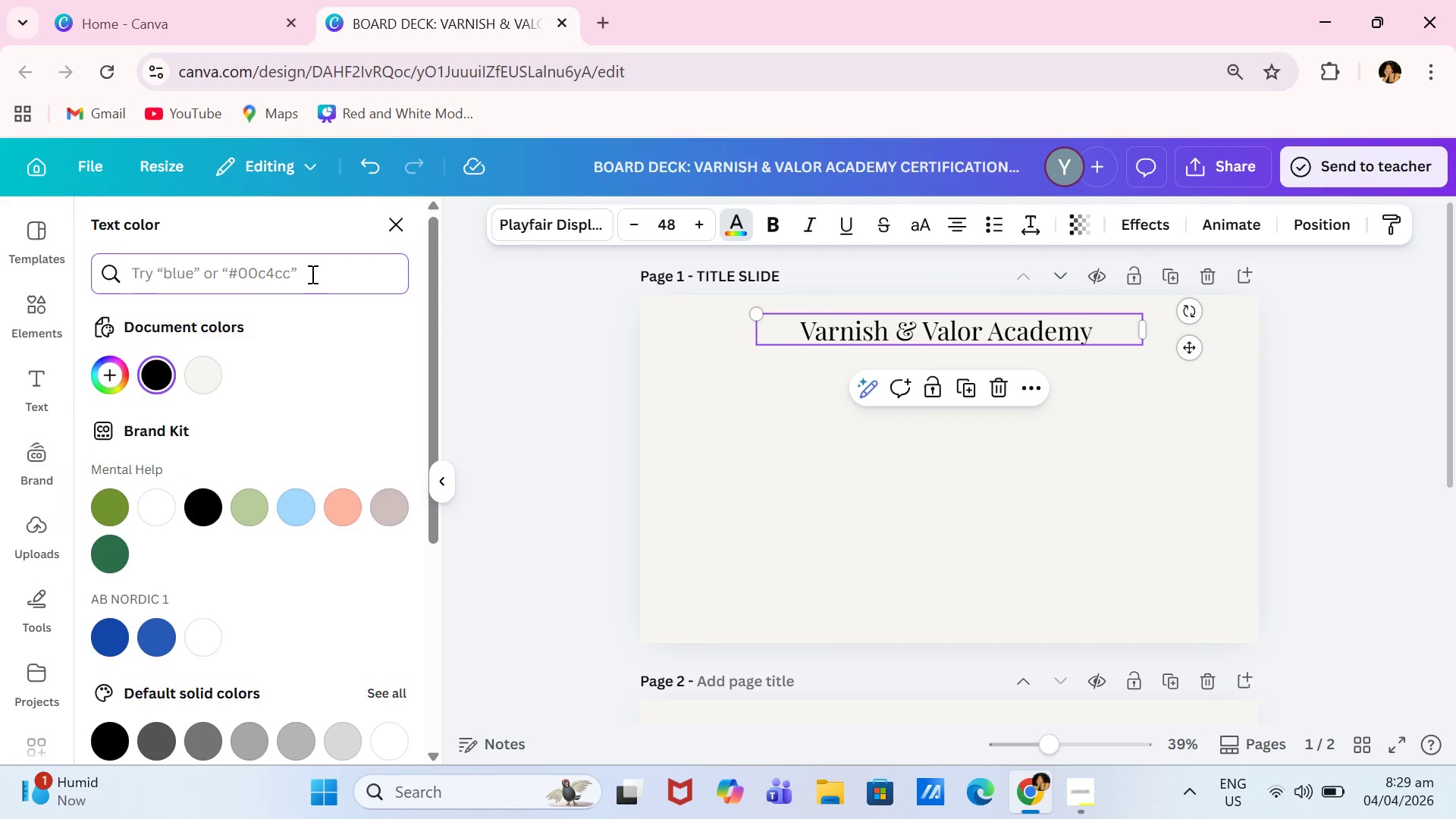 
type(#2)
 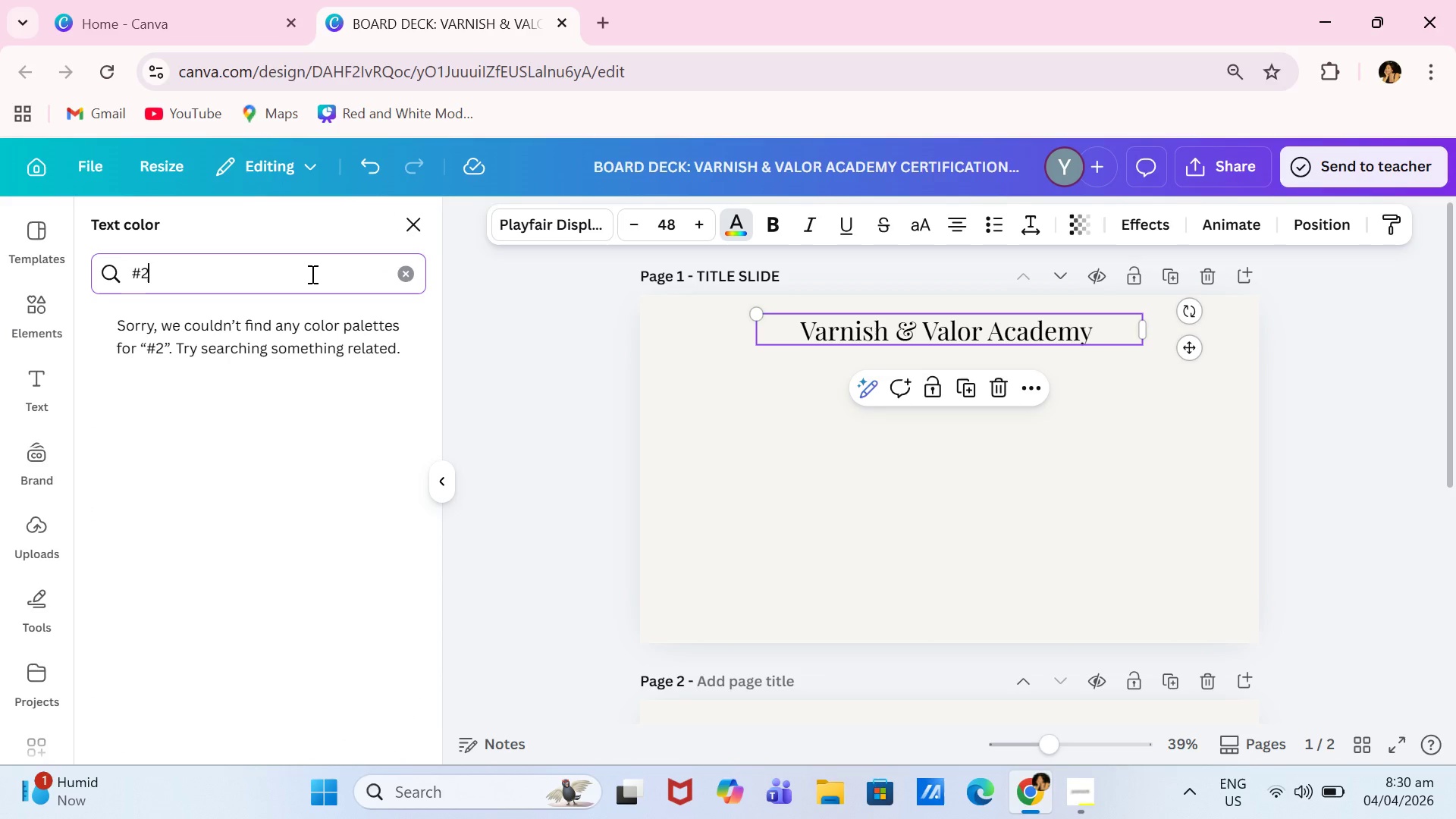 
type(f)
key(Backspace)
type(F3A3F)
 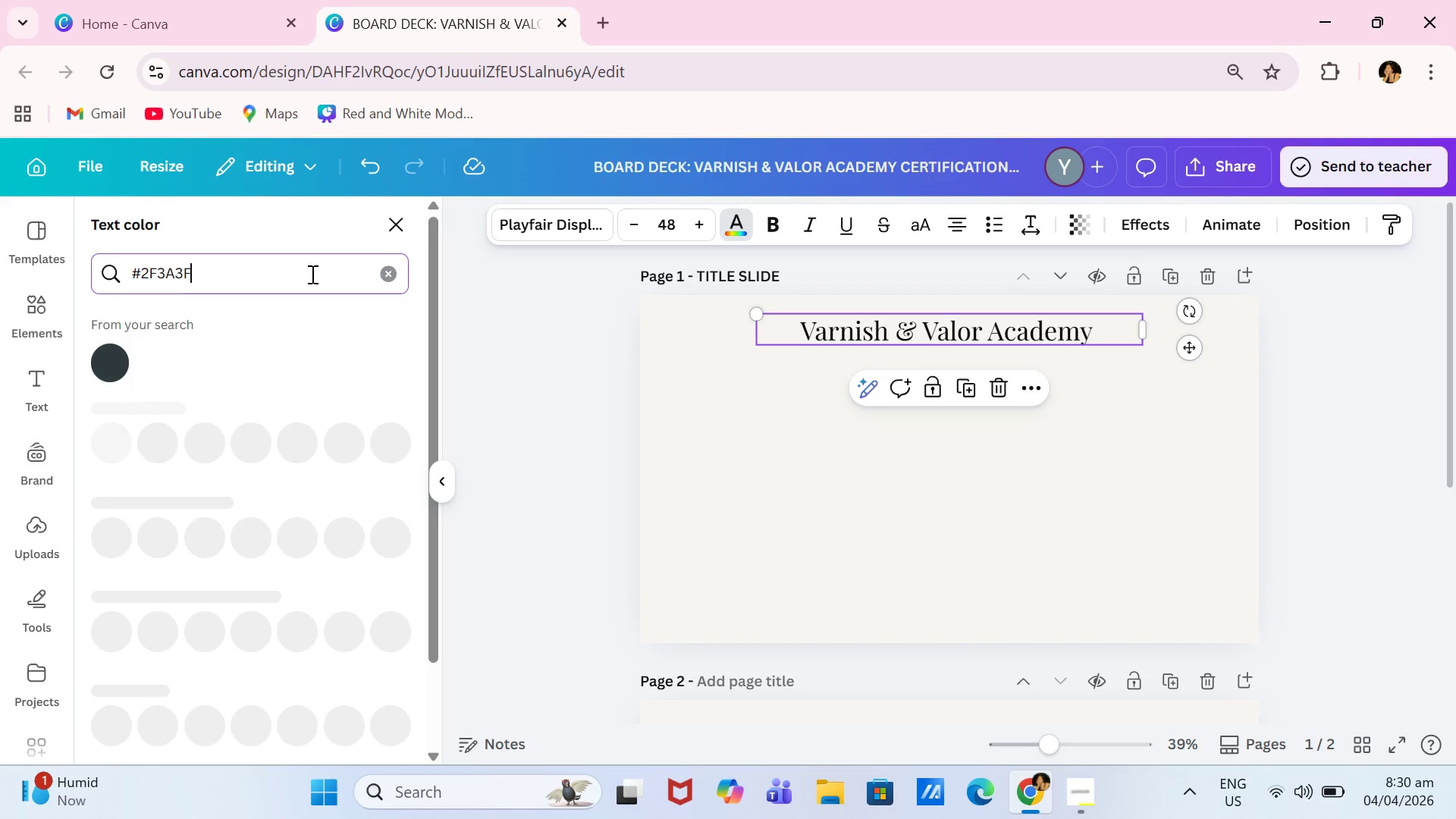 
key(Enter)
 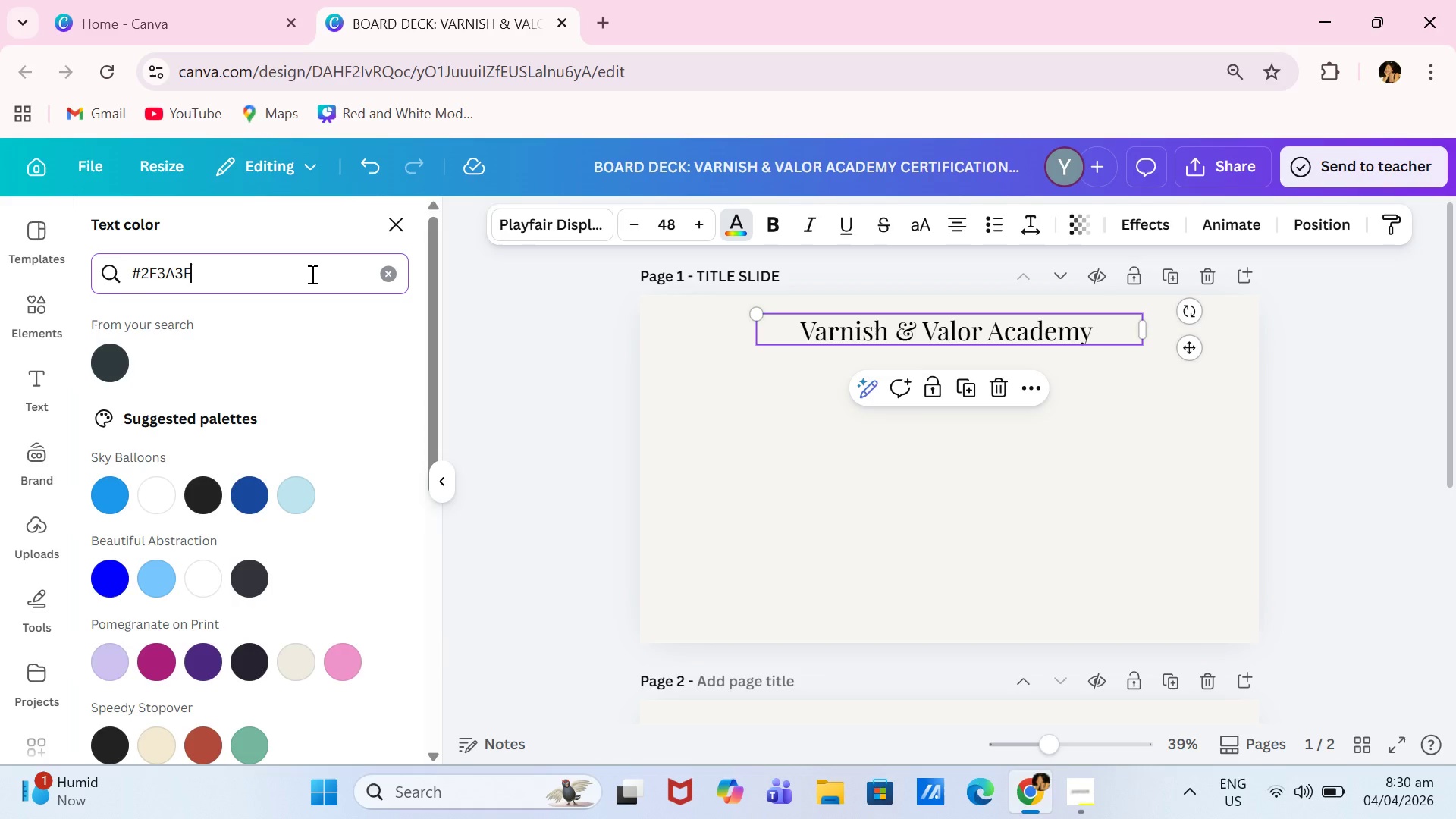 
key(CapsLock)
 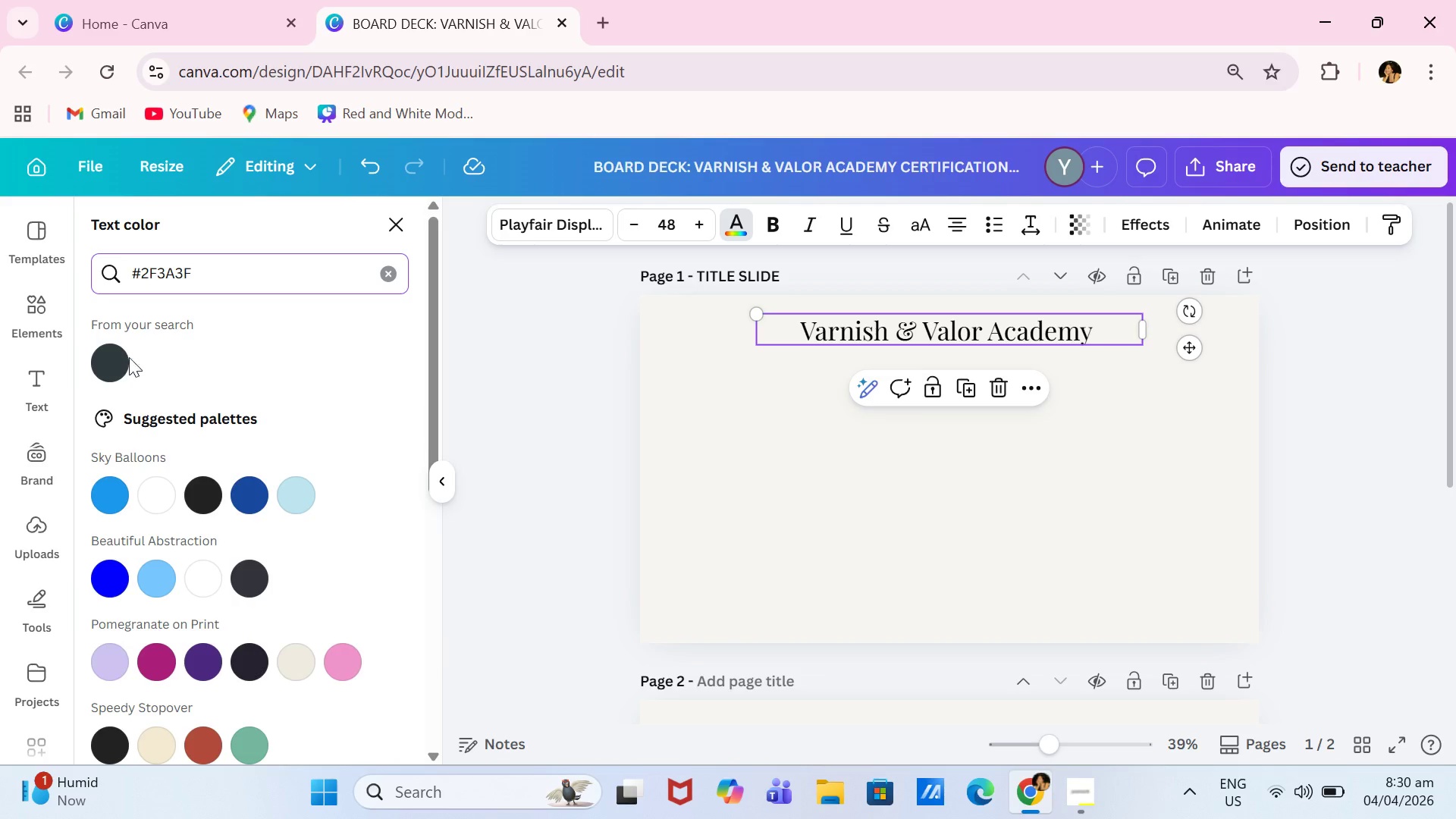 
left_click([113, 364])
 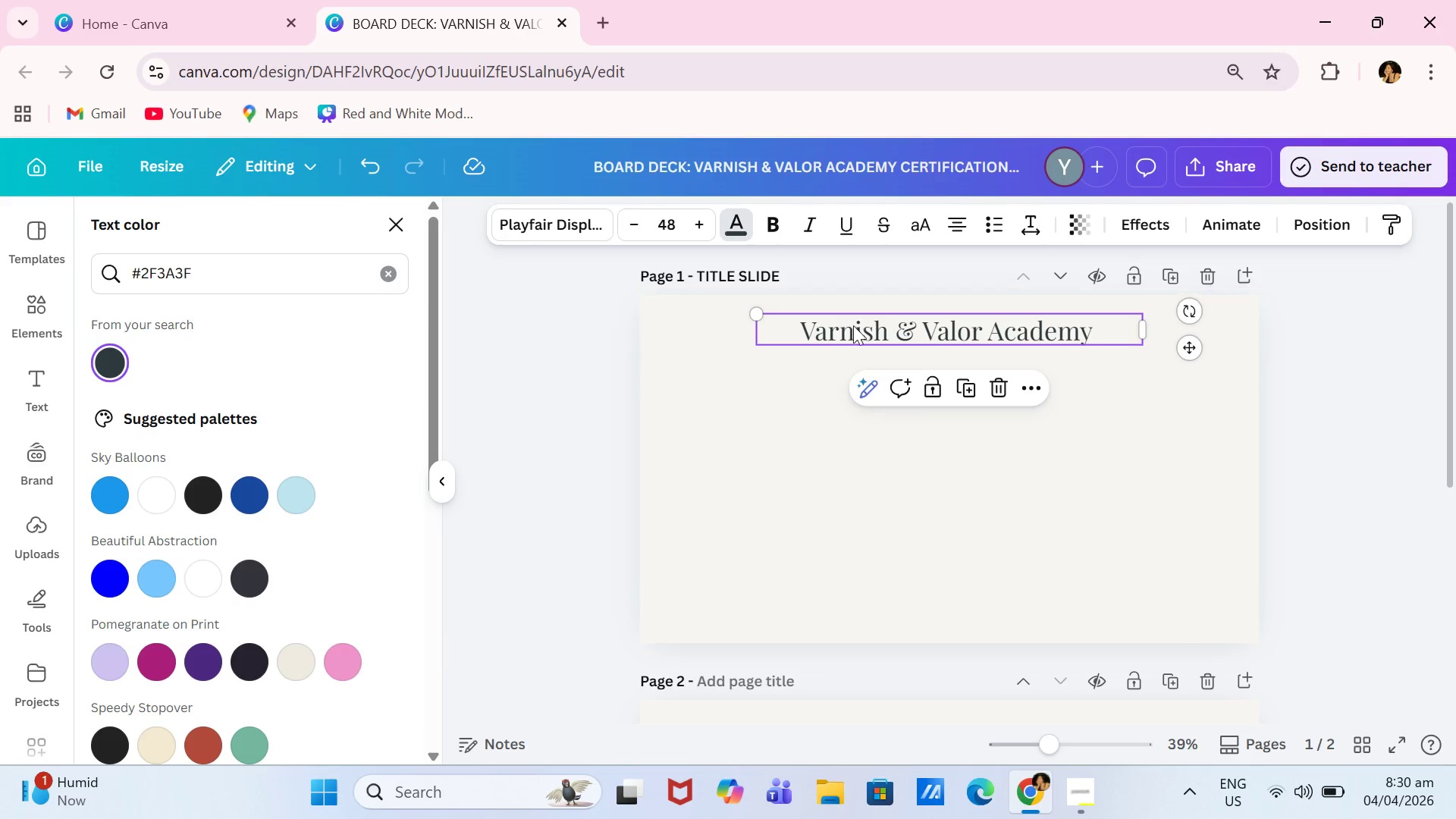 
left_click([837, 399])
 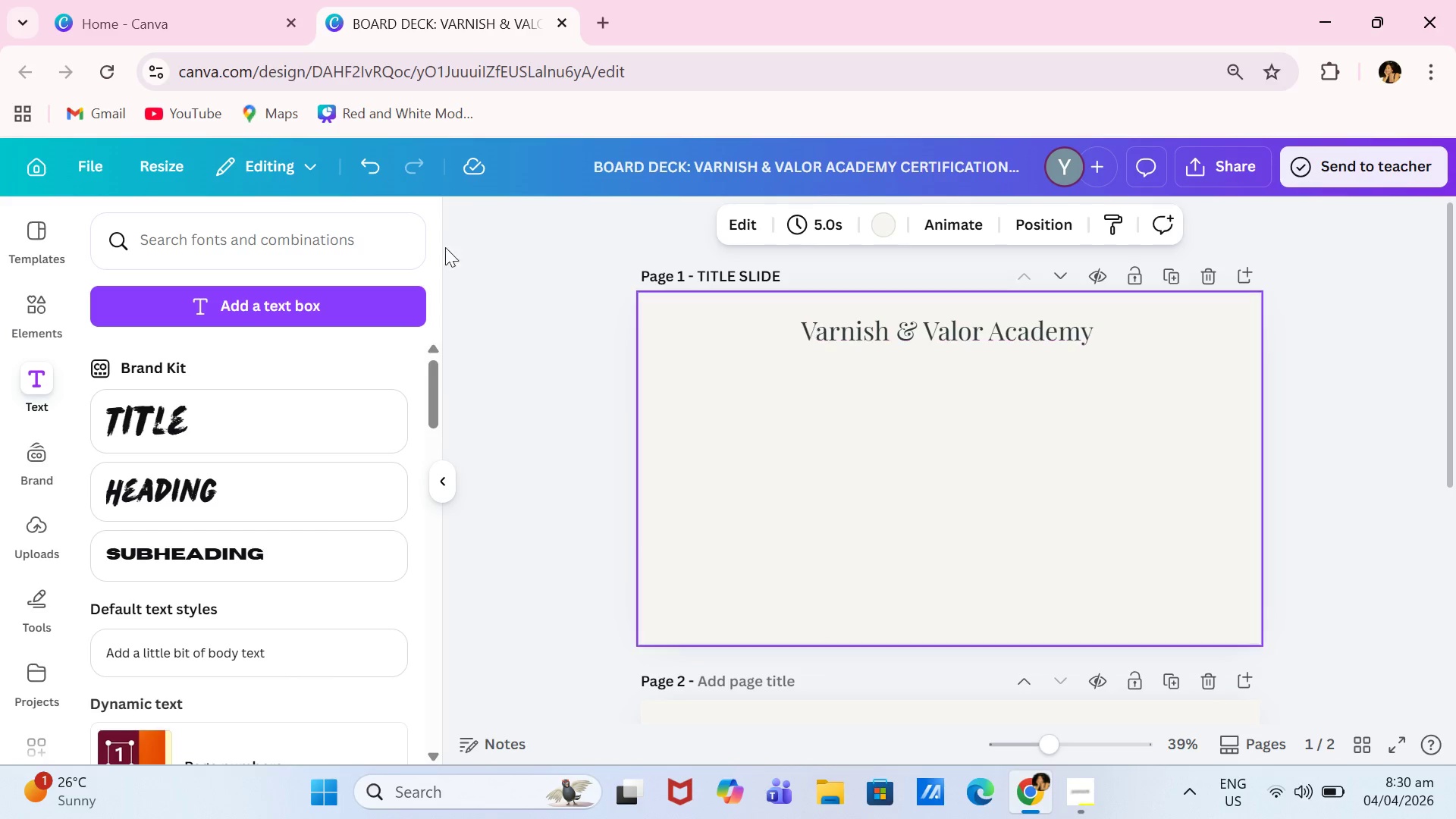 
wait(18.52)
 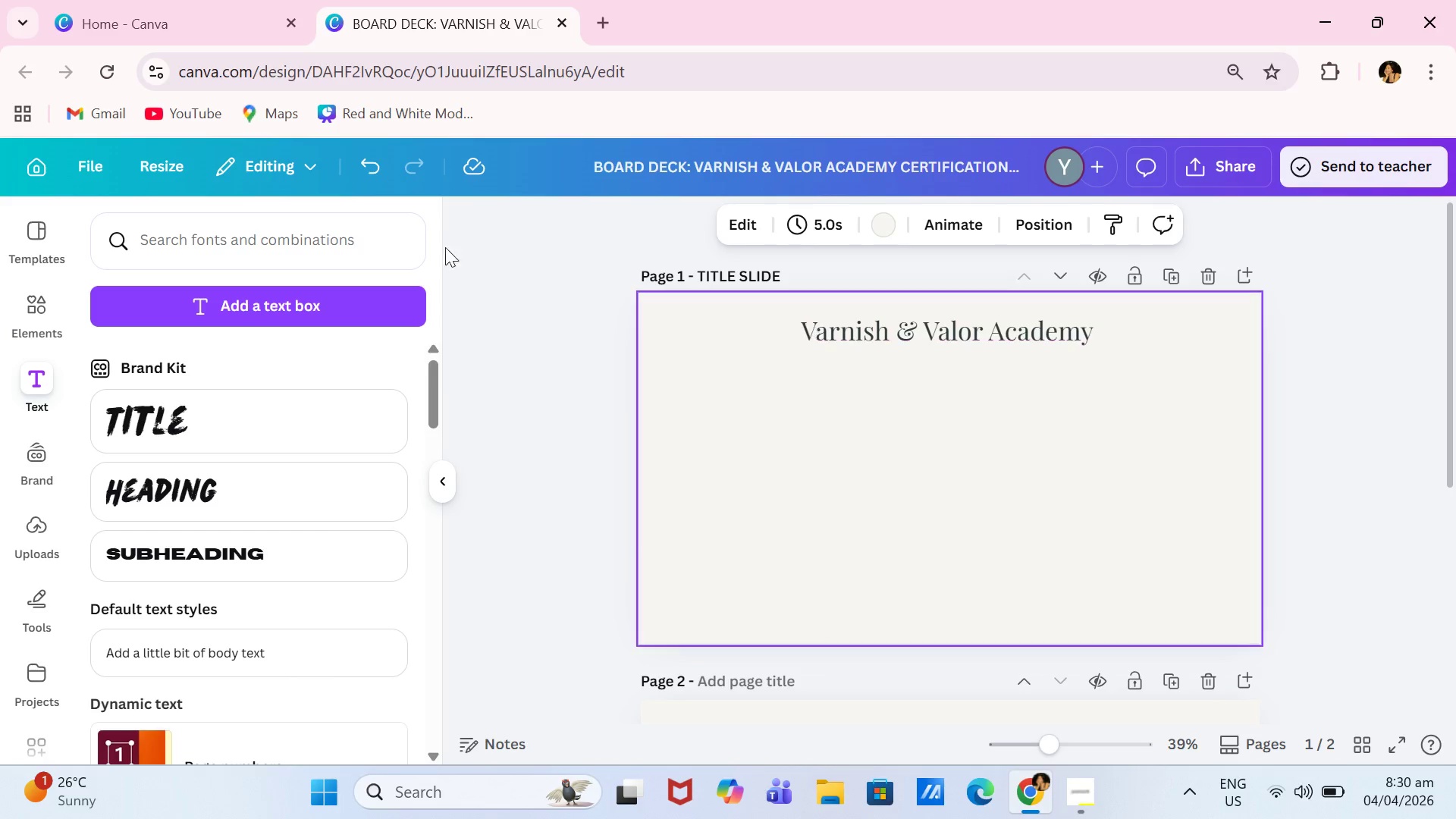 
left_click([34, 308])
 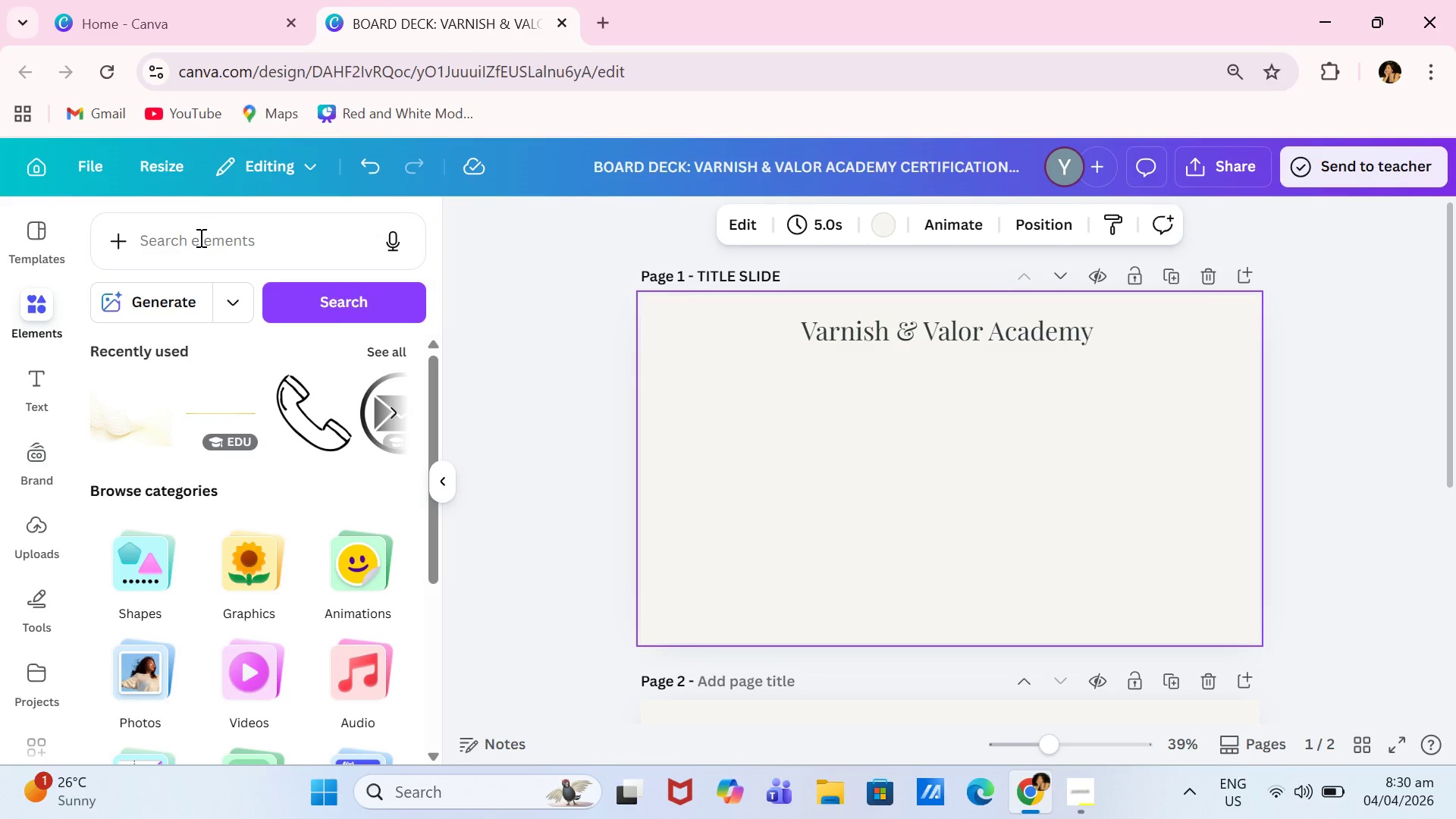 
type(st)
 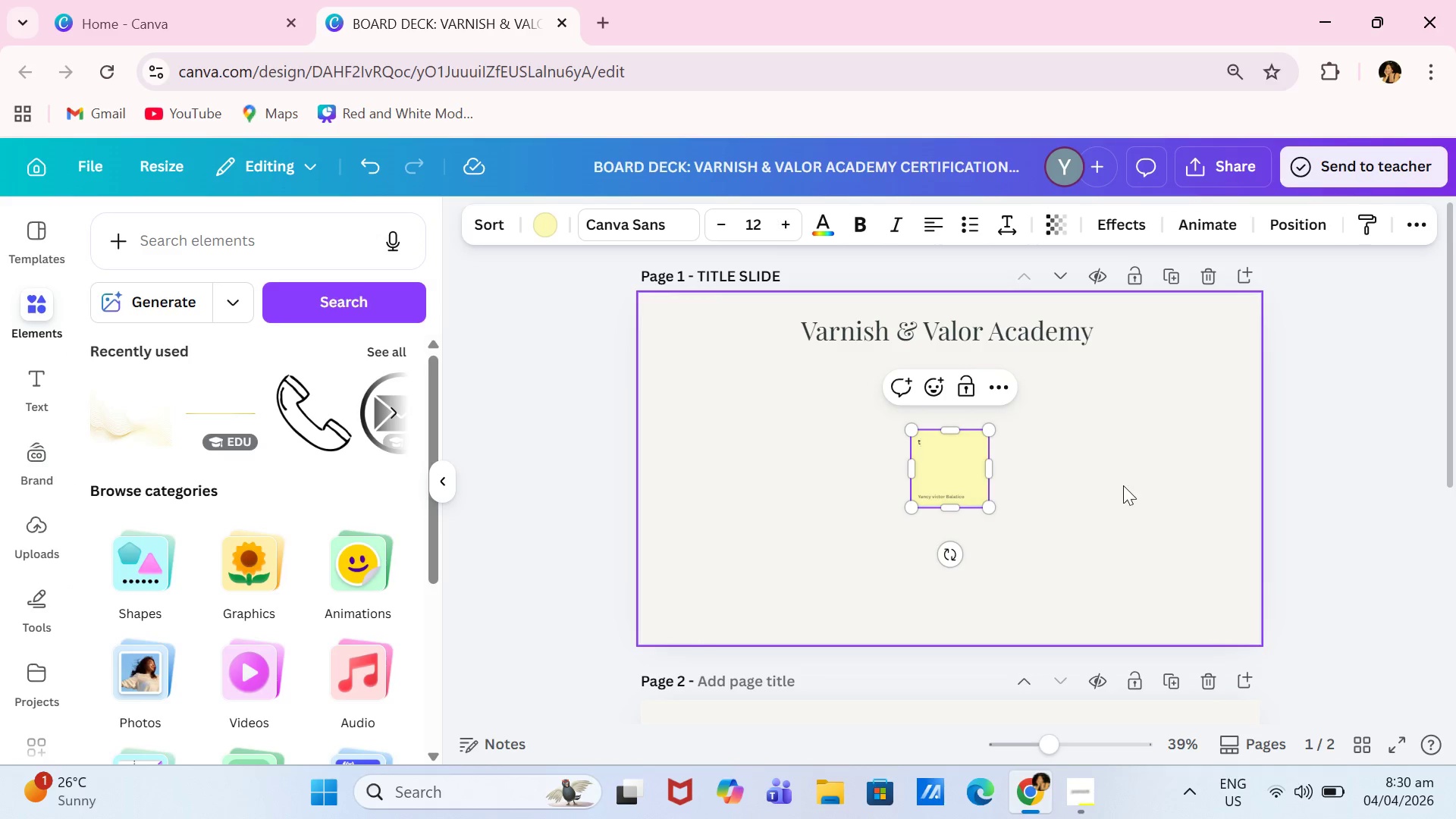 
double_click([973, 466])
 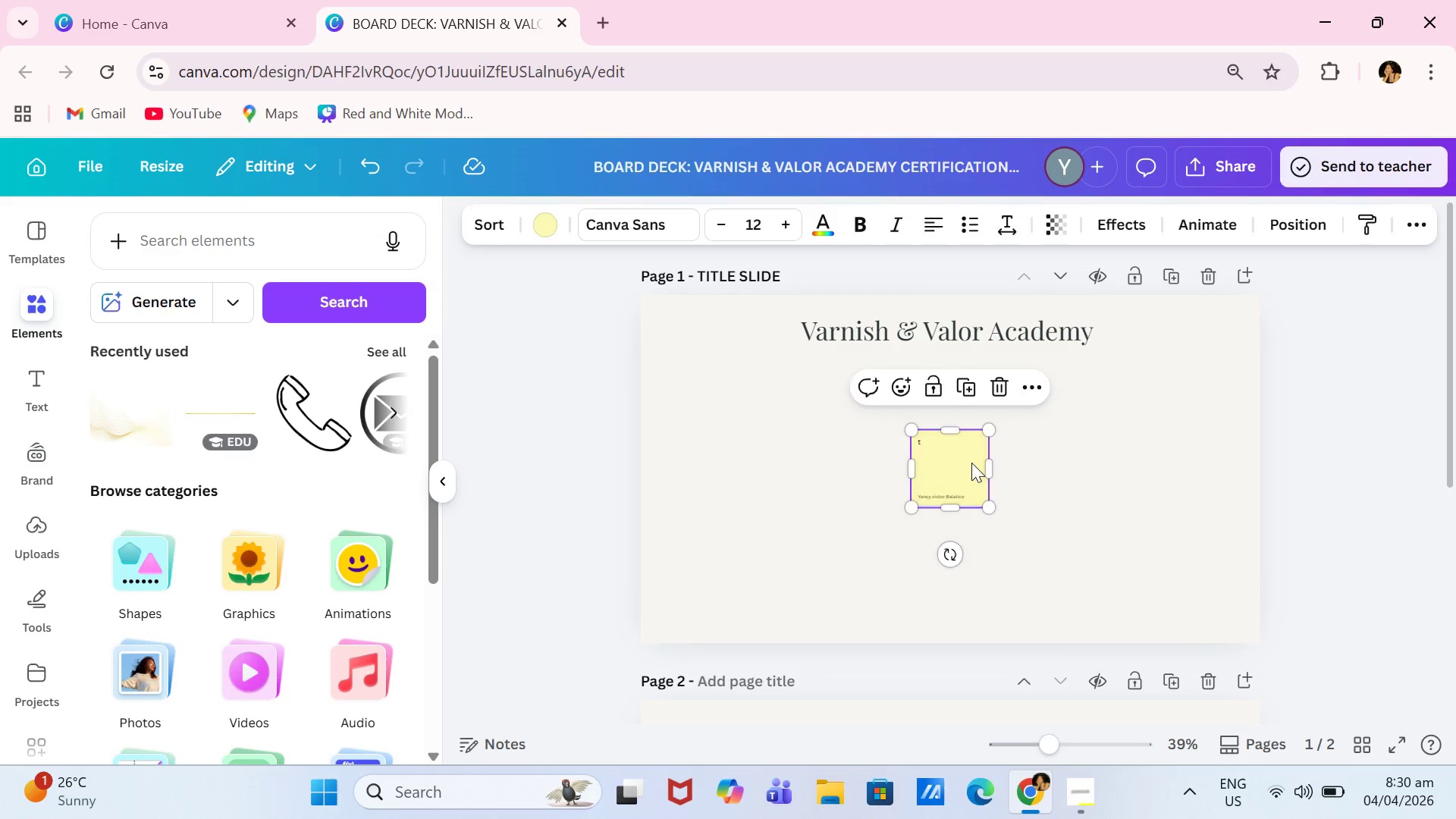 
key(Backspace)
 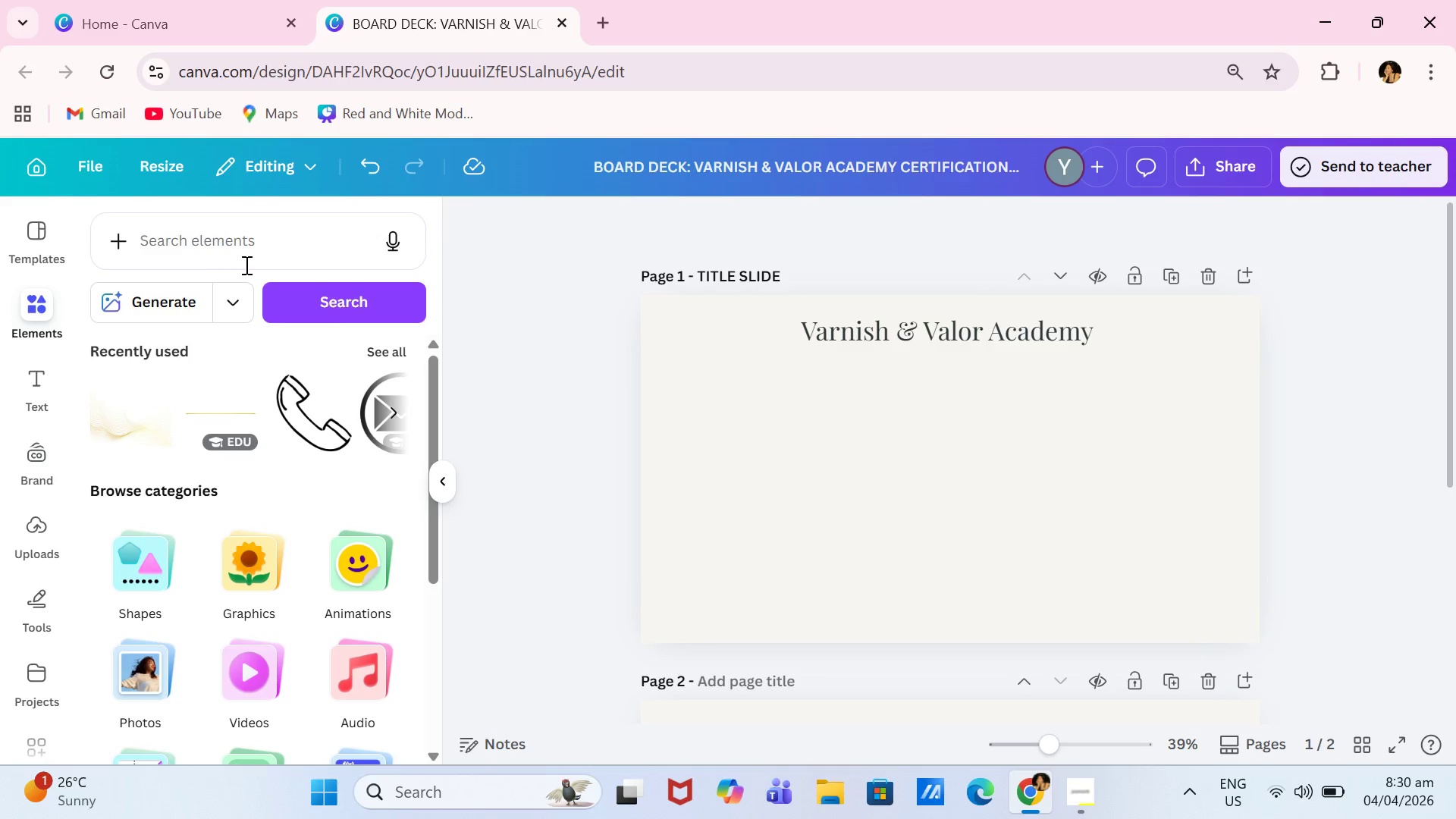 
left_click([262, 256])
 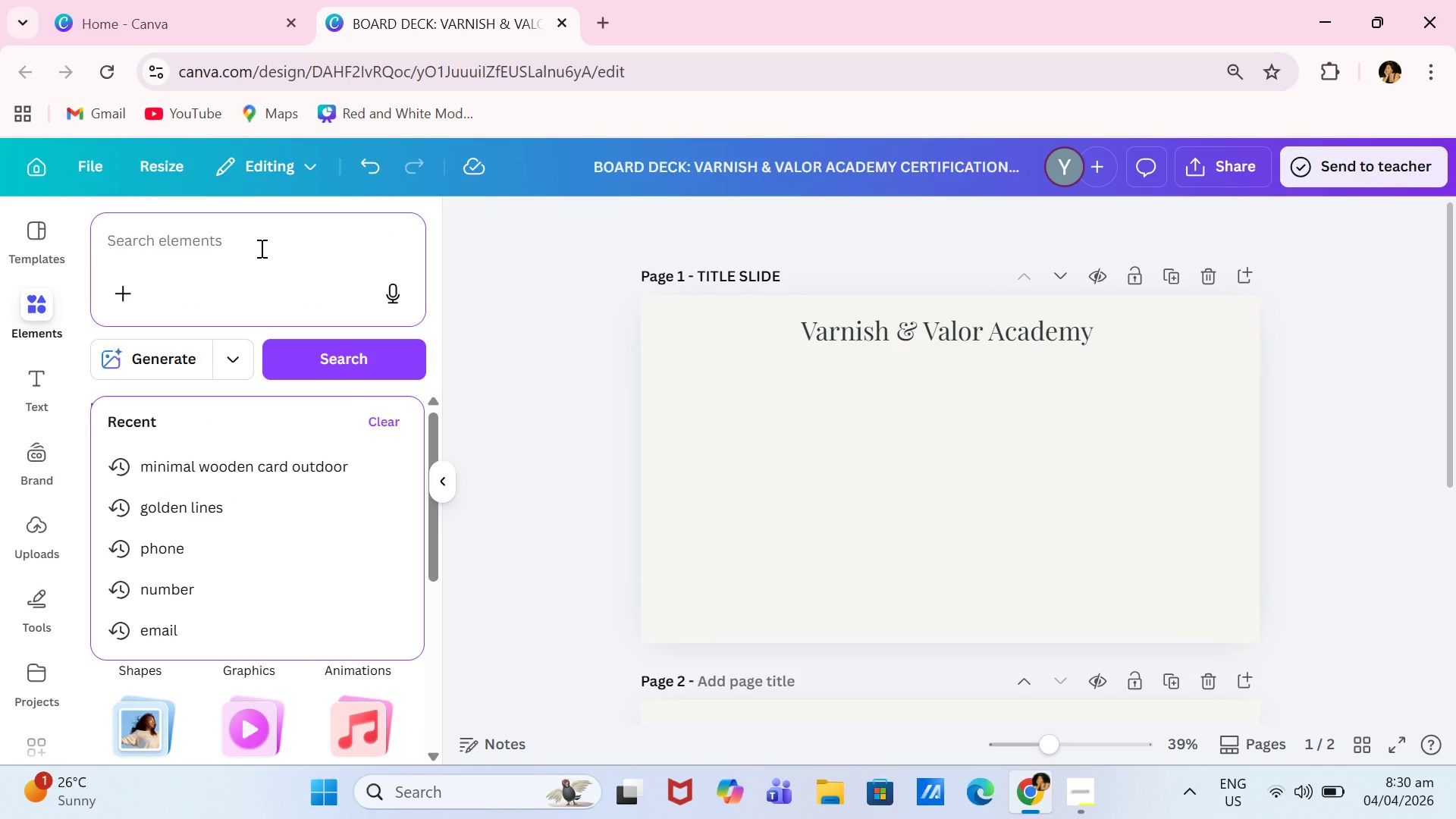 
type(sterelized tools)
 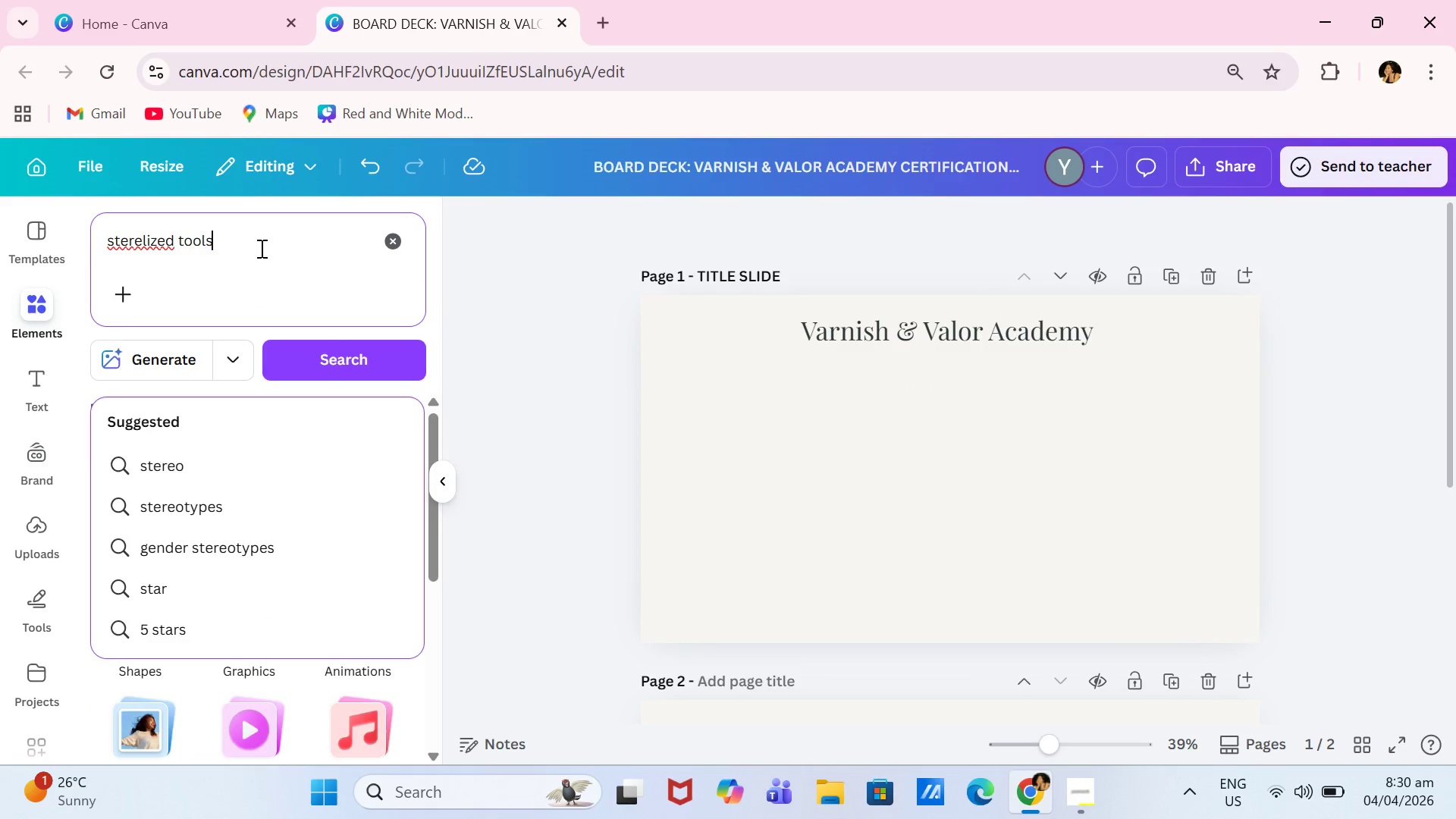 
key(Enter)
 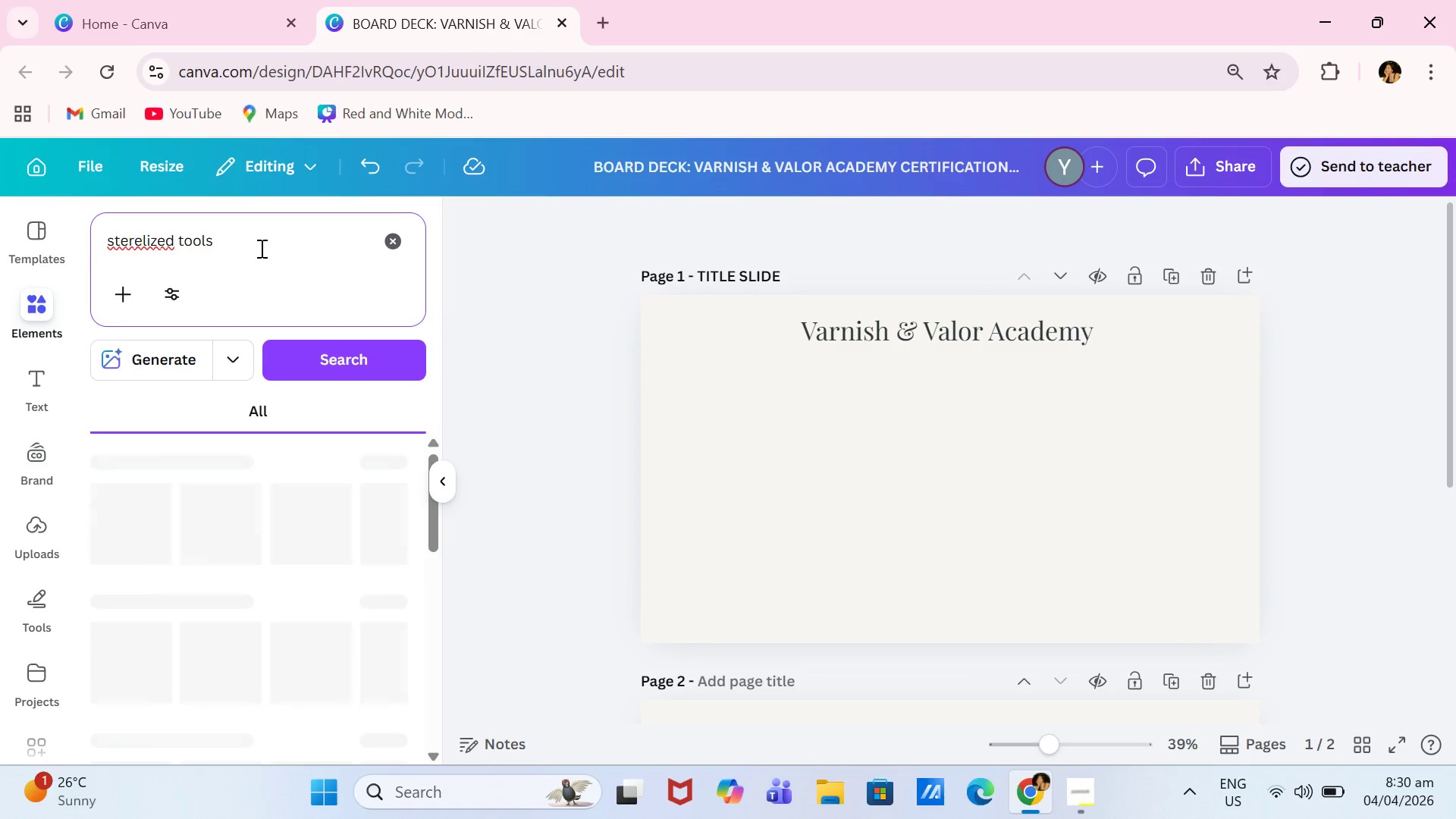 
hold_key(key=Backspace, duration=1.41)
 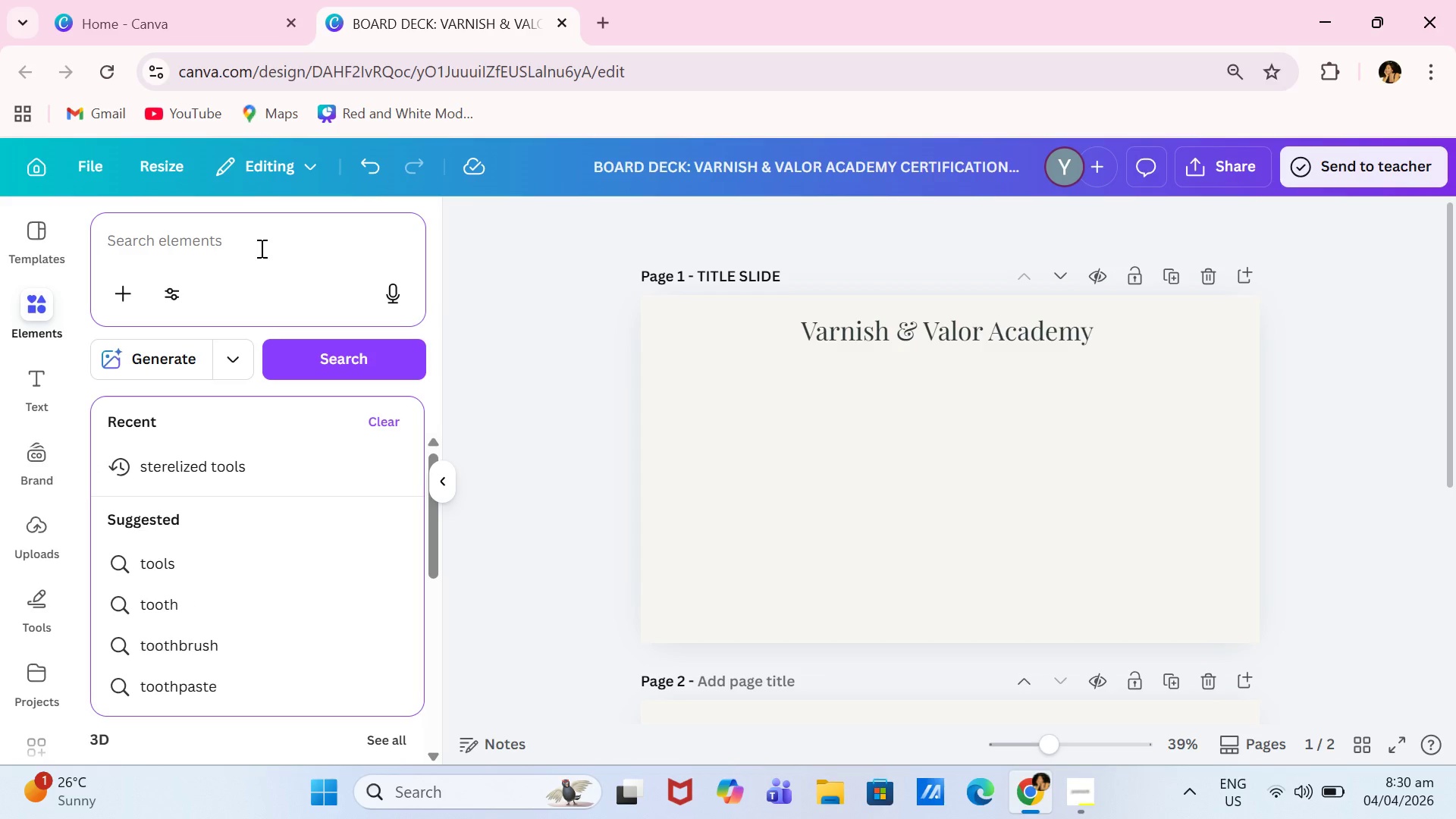 
key(Backspace)
key(Backspace)
type(minimalist nail salon)
 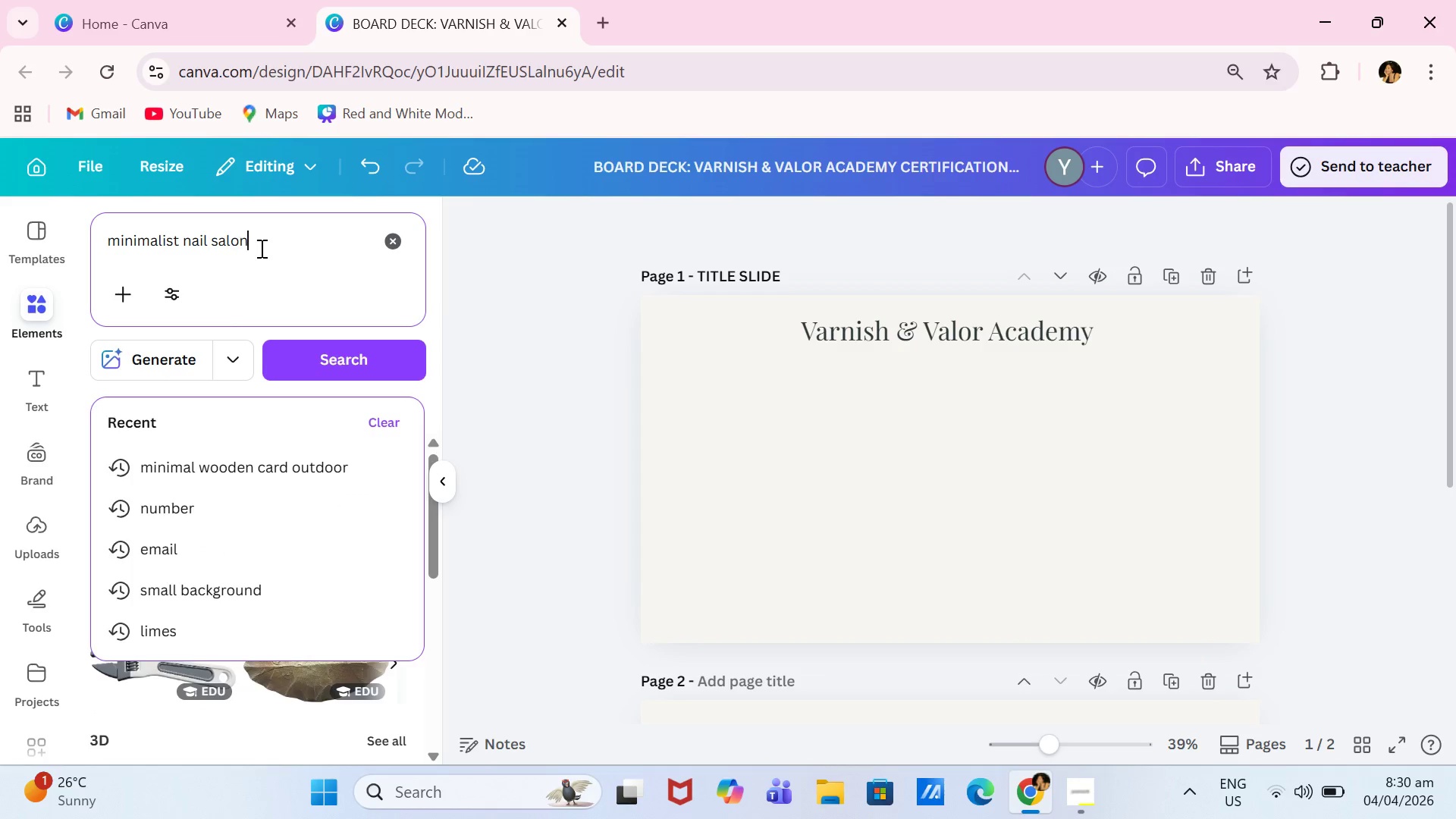 
key(Enter)
 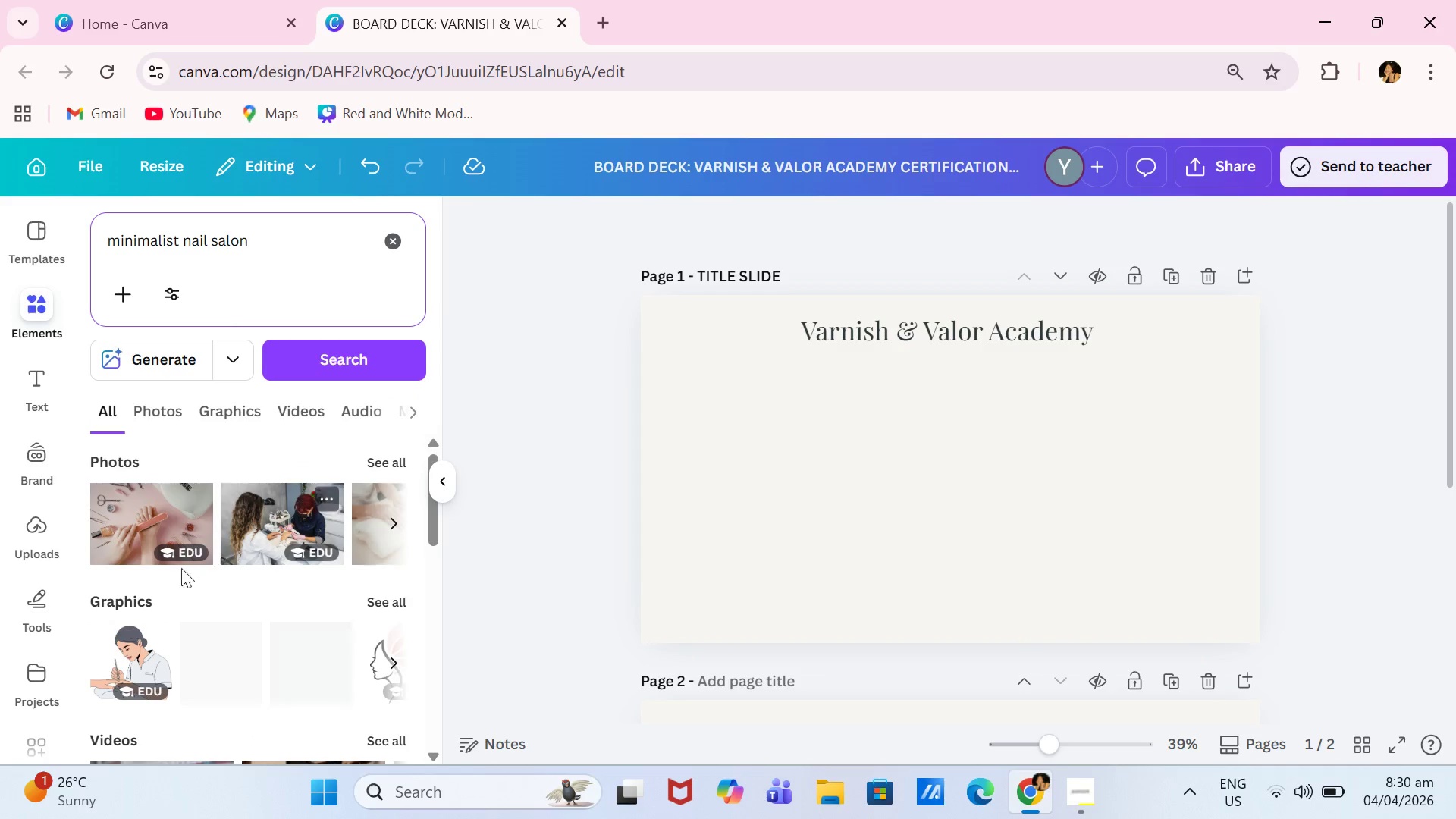 
scroll: coordinate [262, 563], scroll_direction: up, amount: 1.0
 